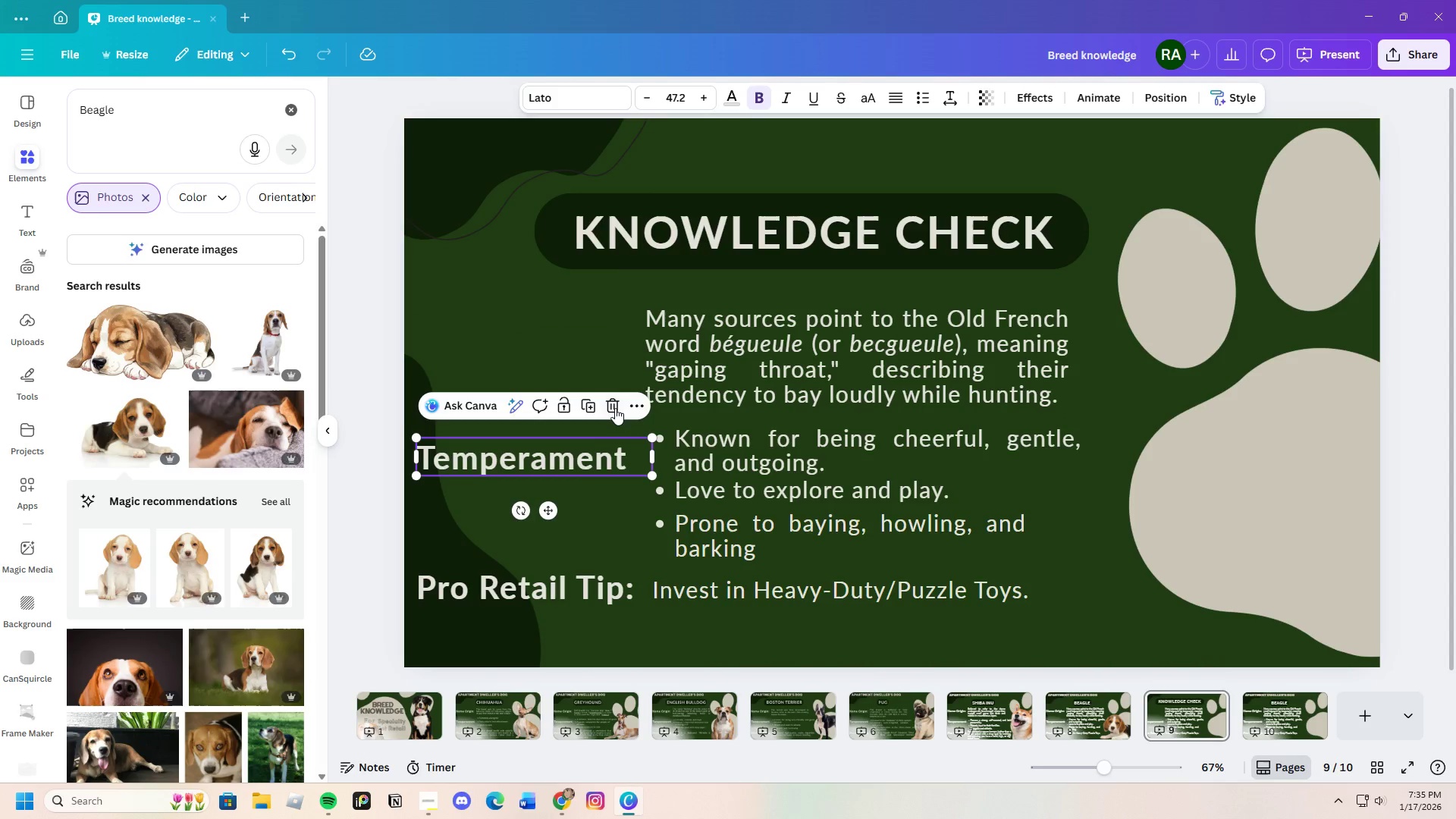 
left_click([613, 406])
 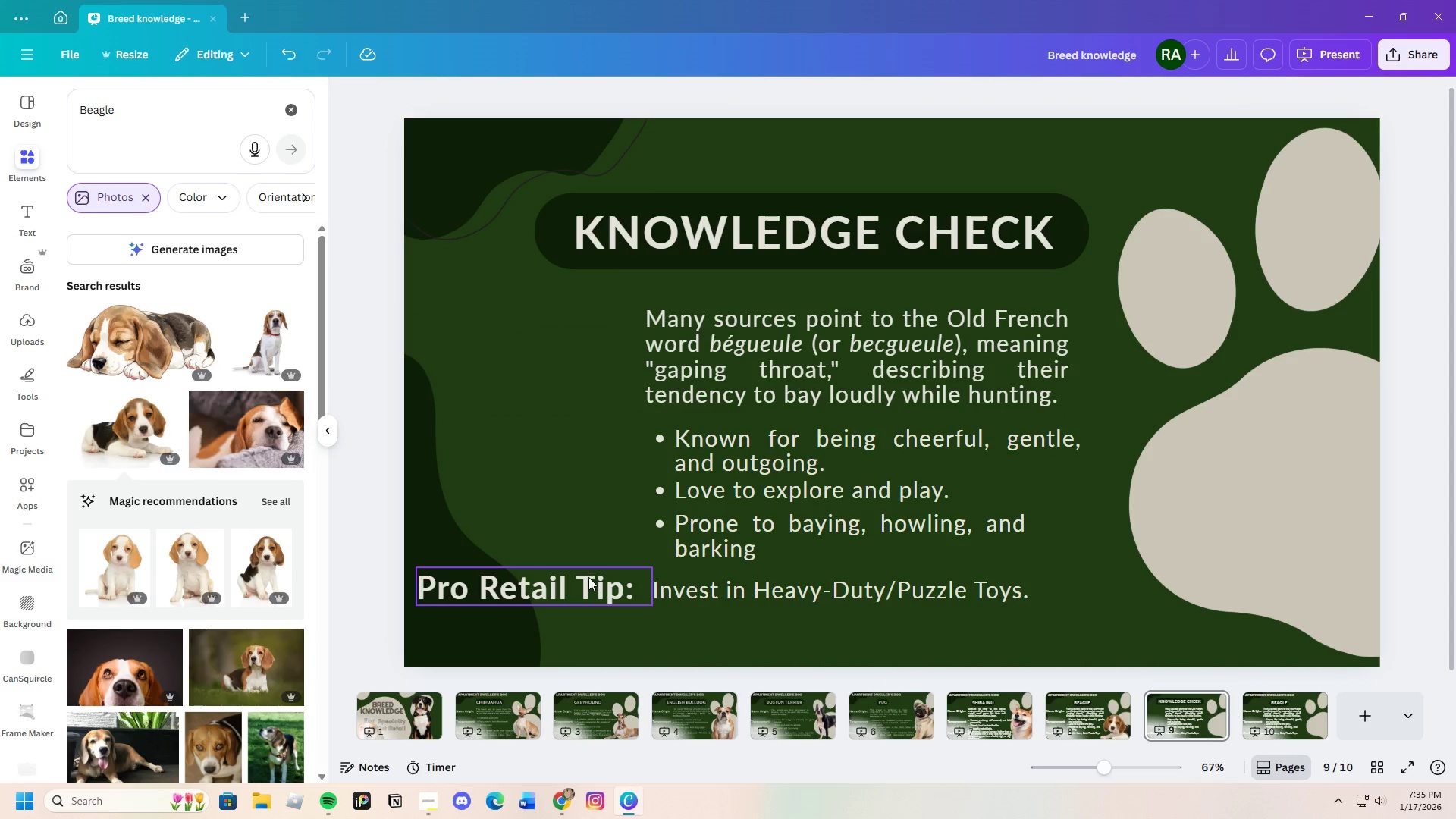 
left_click([588, 580])
 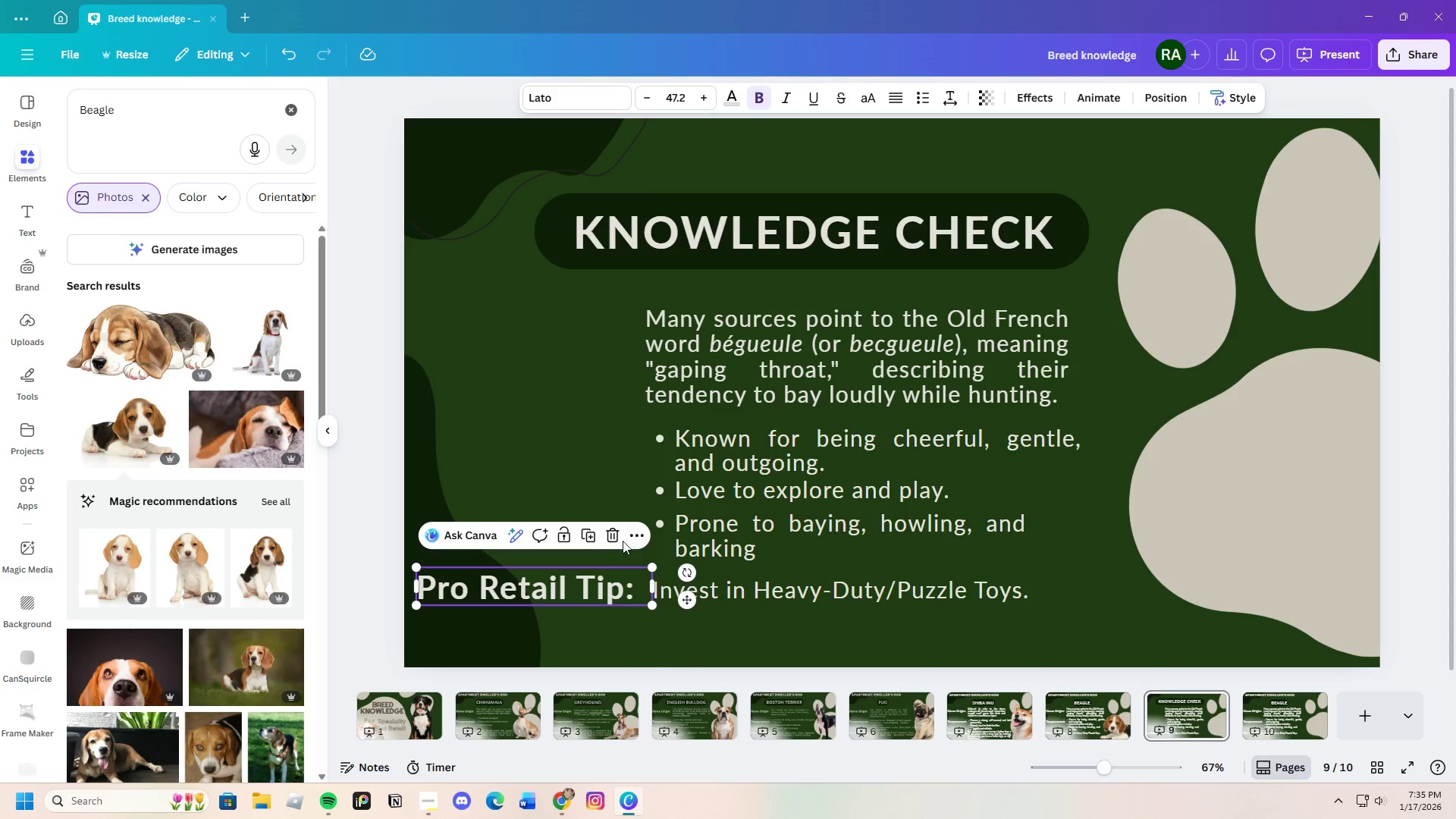 
left_click([619, 536])
 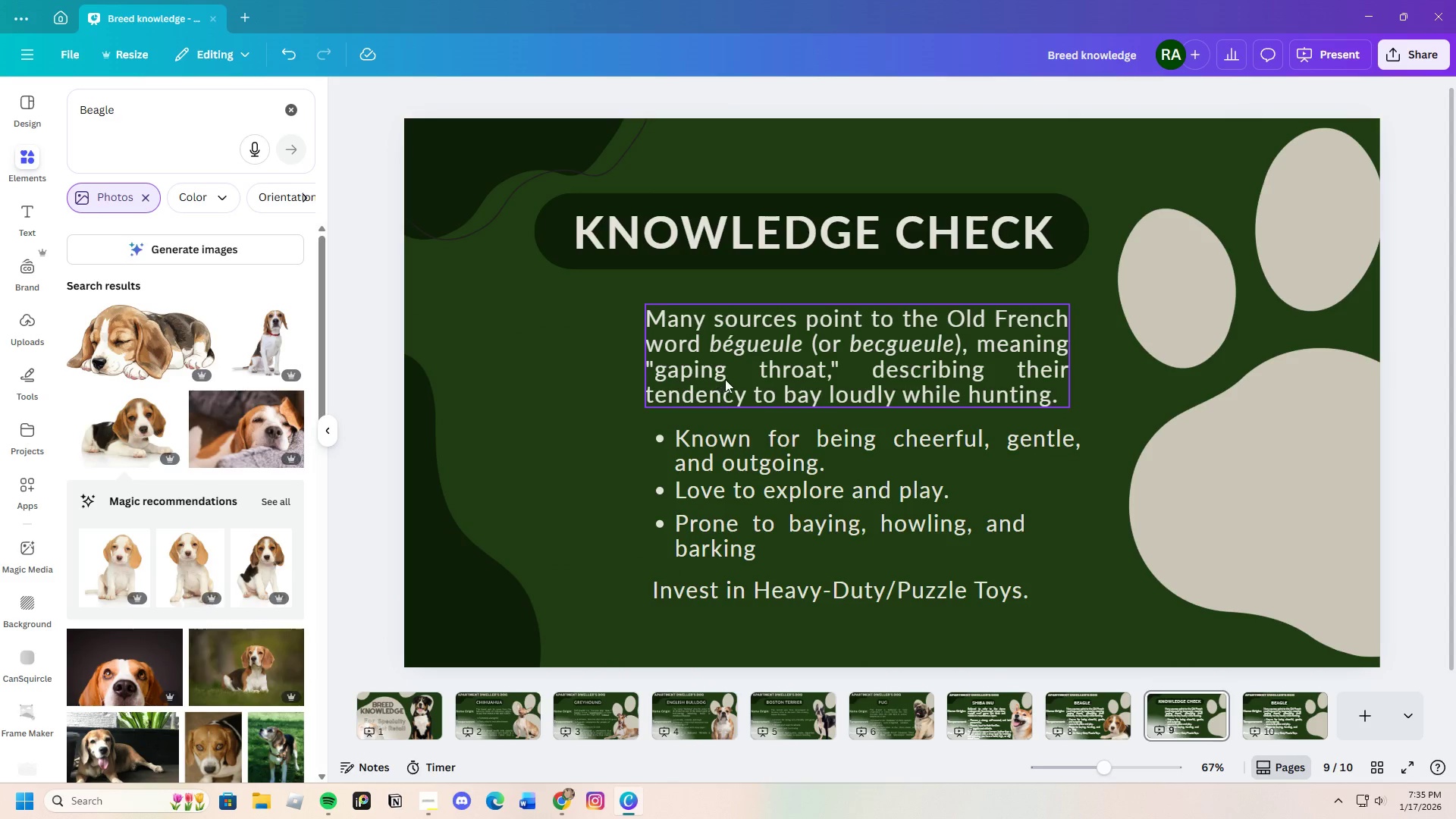 
left_click([730, 364])
 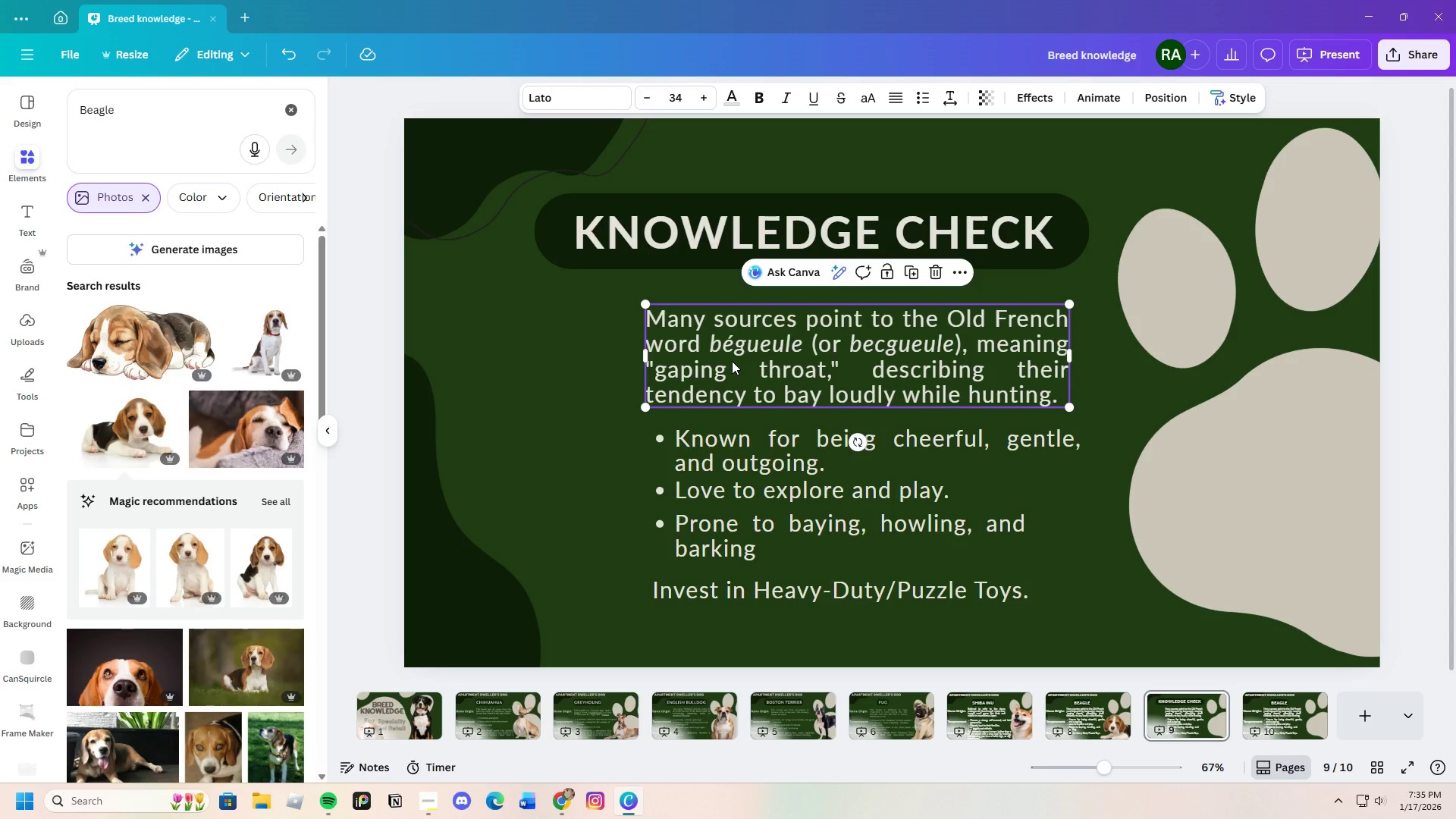 
left_click_drag(start_coordinate=[732, 361], to_coordinate=[670, 359])
 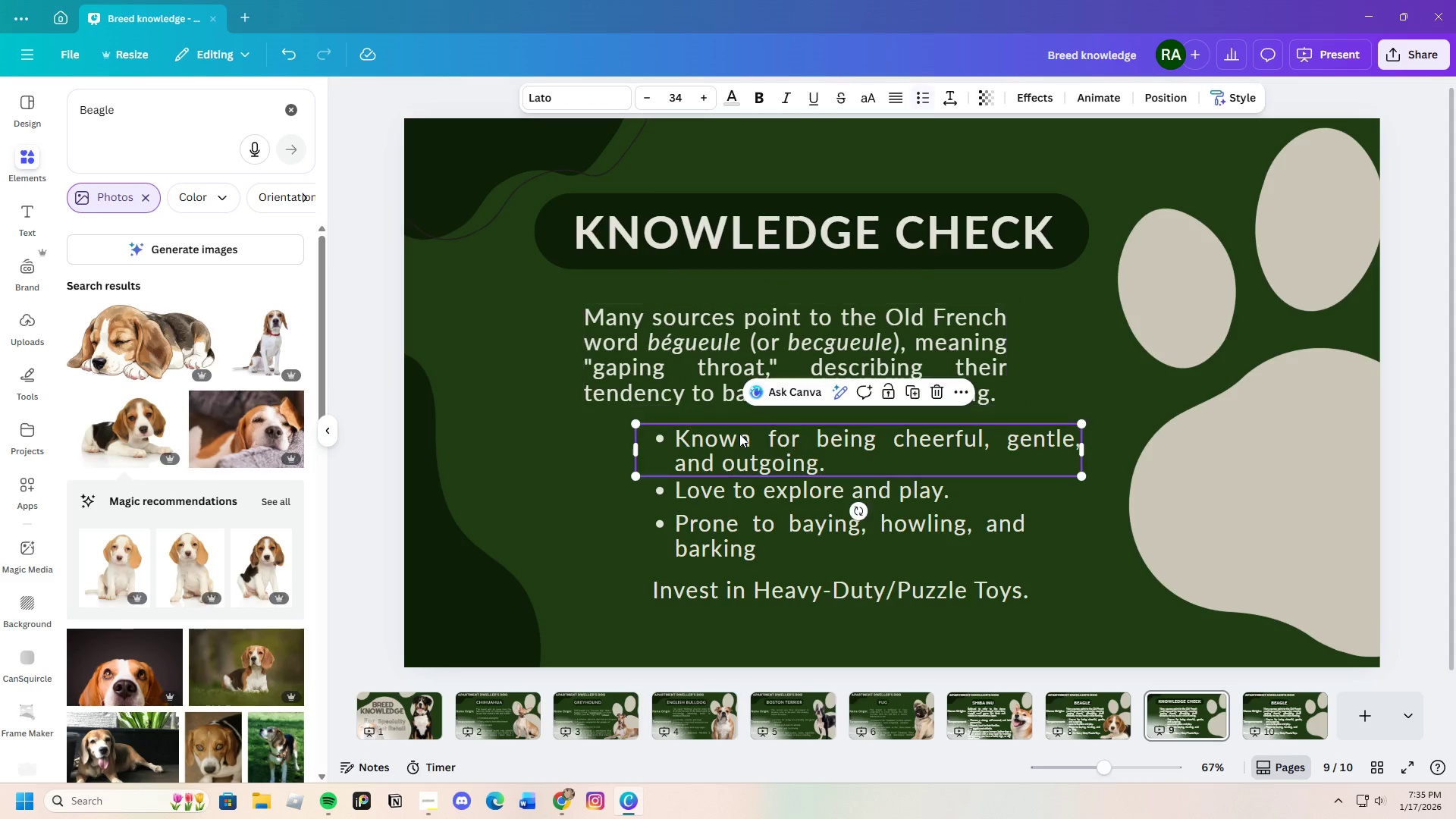 
left_click([739, 434])
 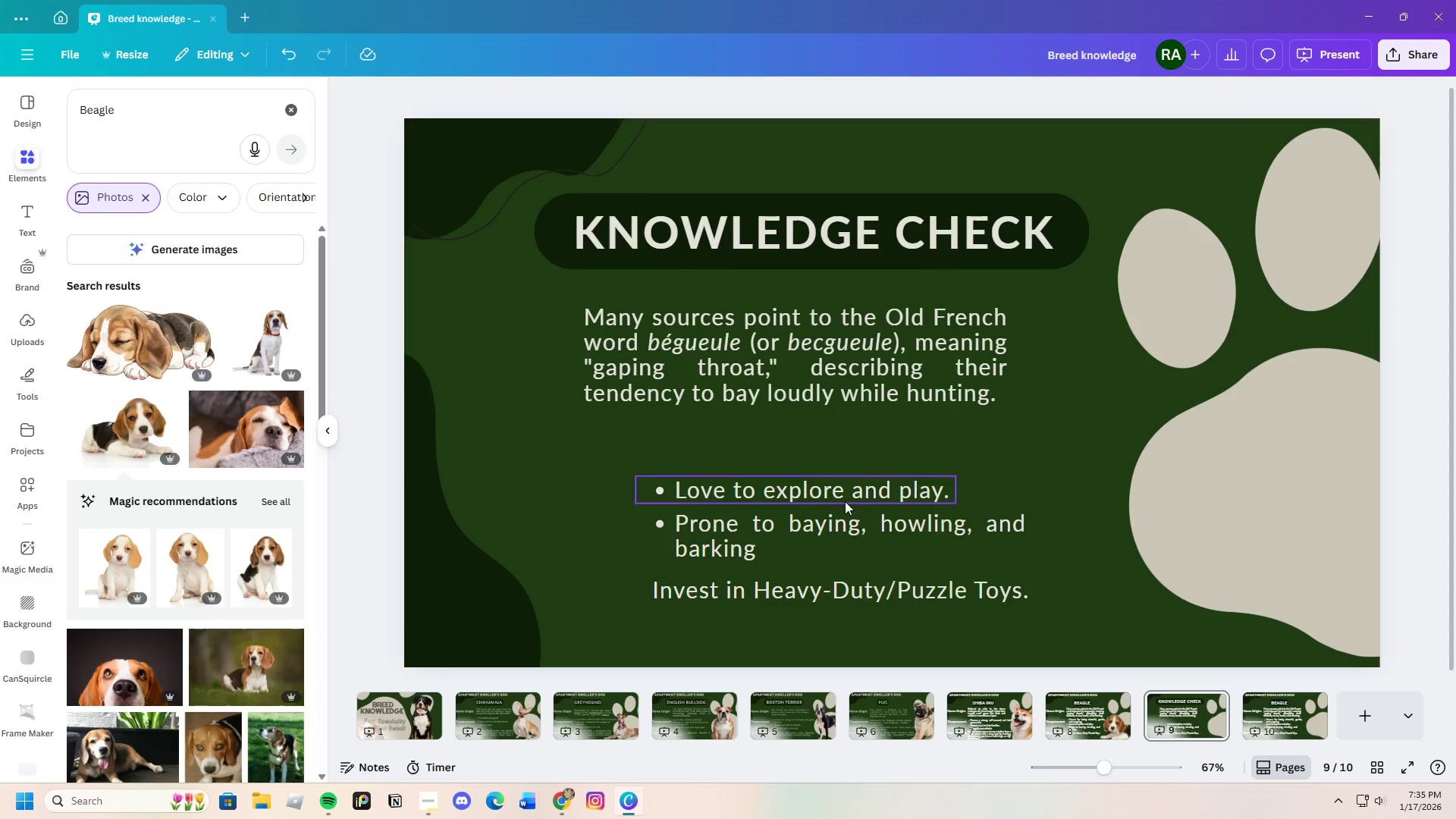 
left_click([842, 488])
 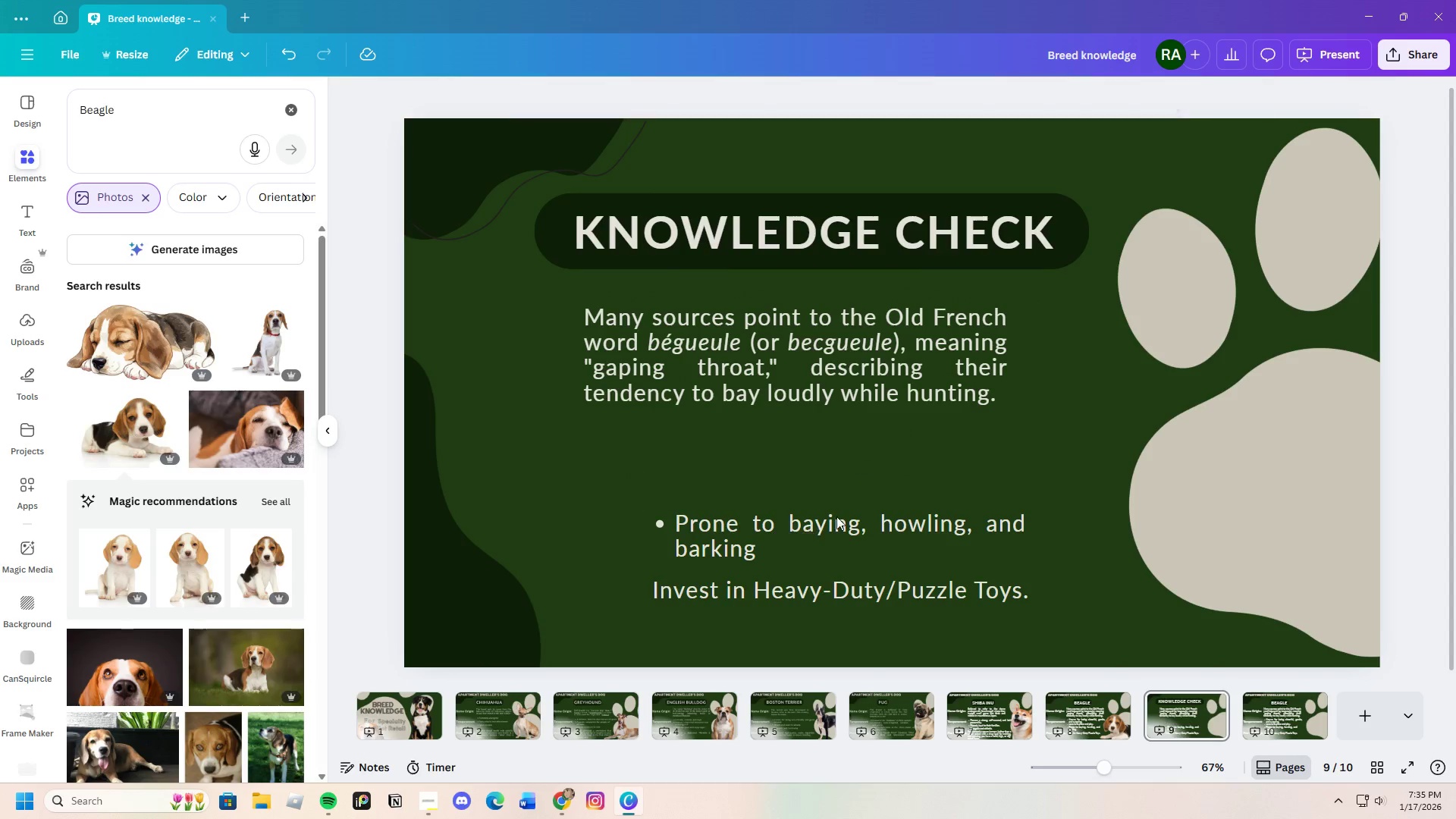 
double_click([832, 523])
 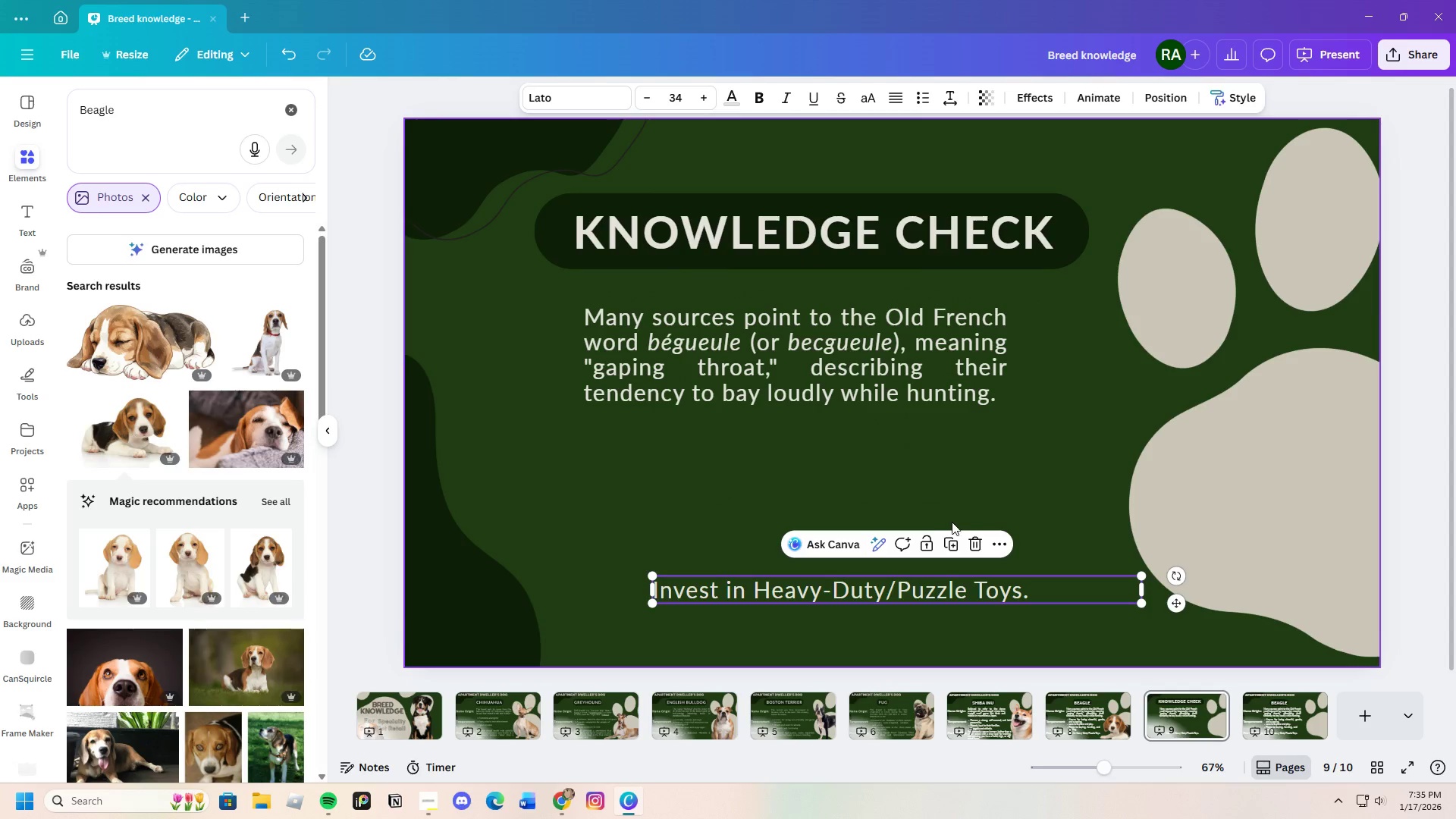 
mouse_move([699, 381])
 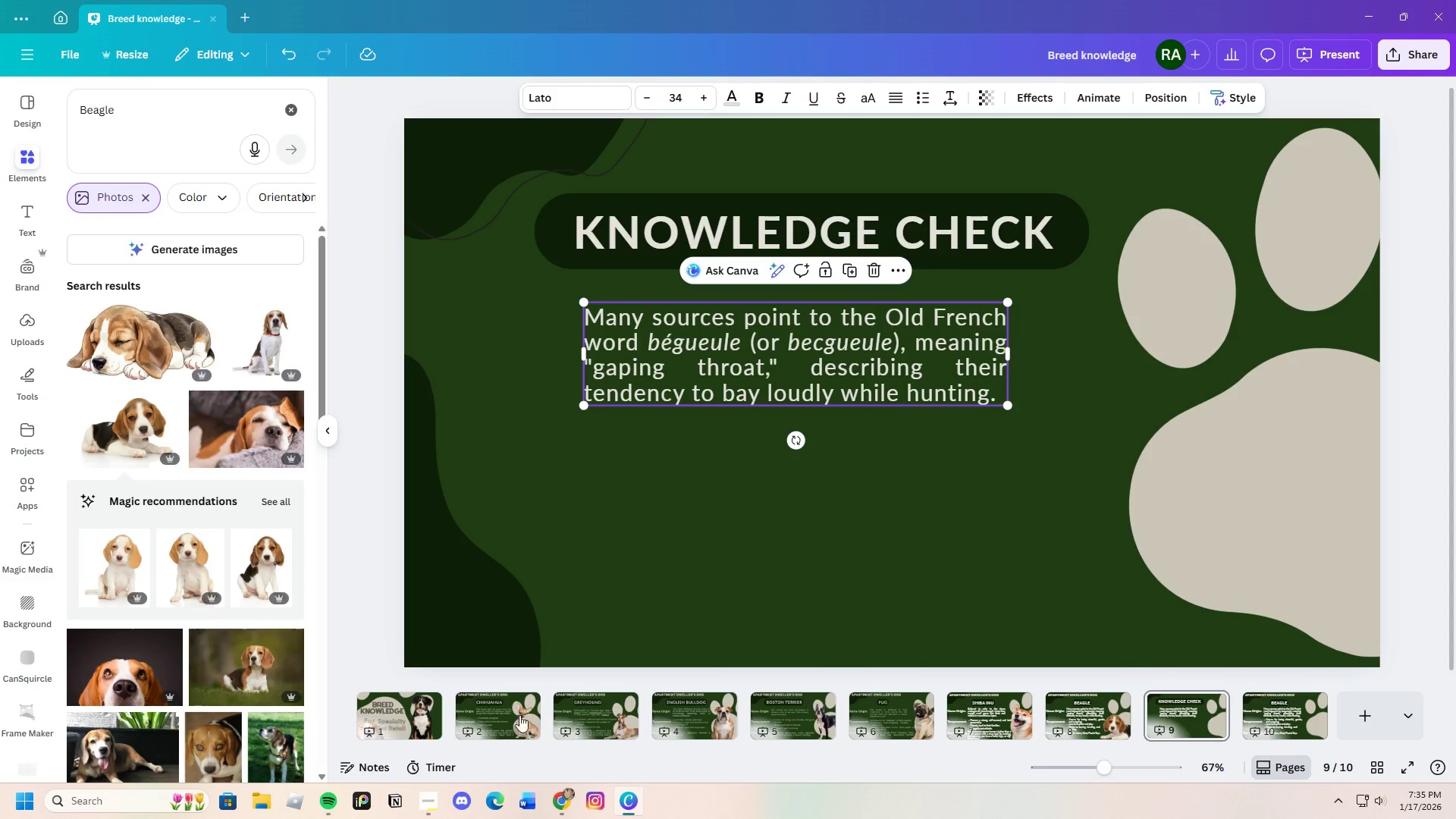 
left_click([495, 715])
 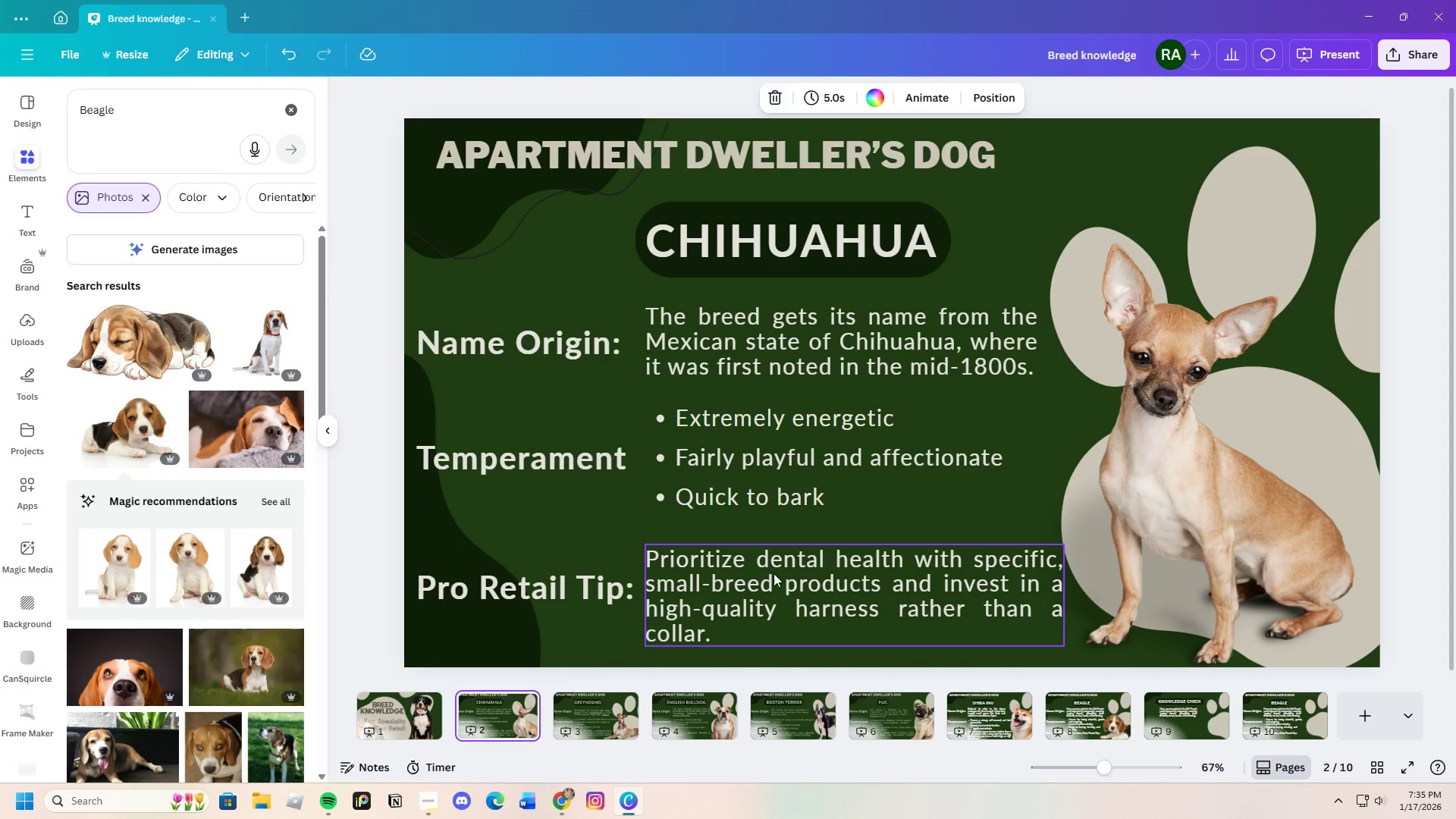 
wait(5.89)
 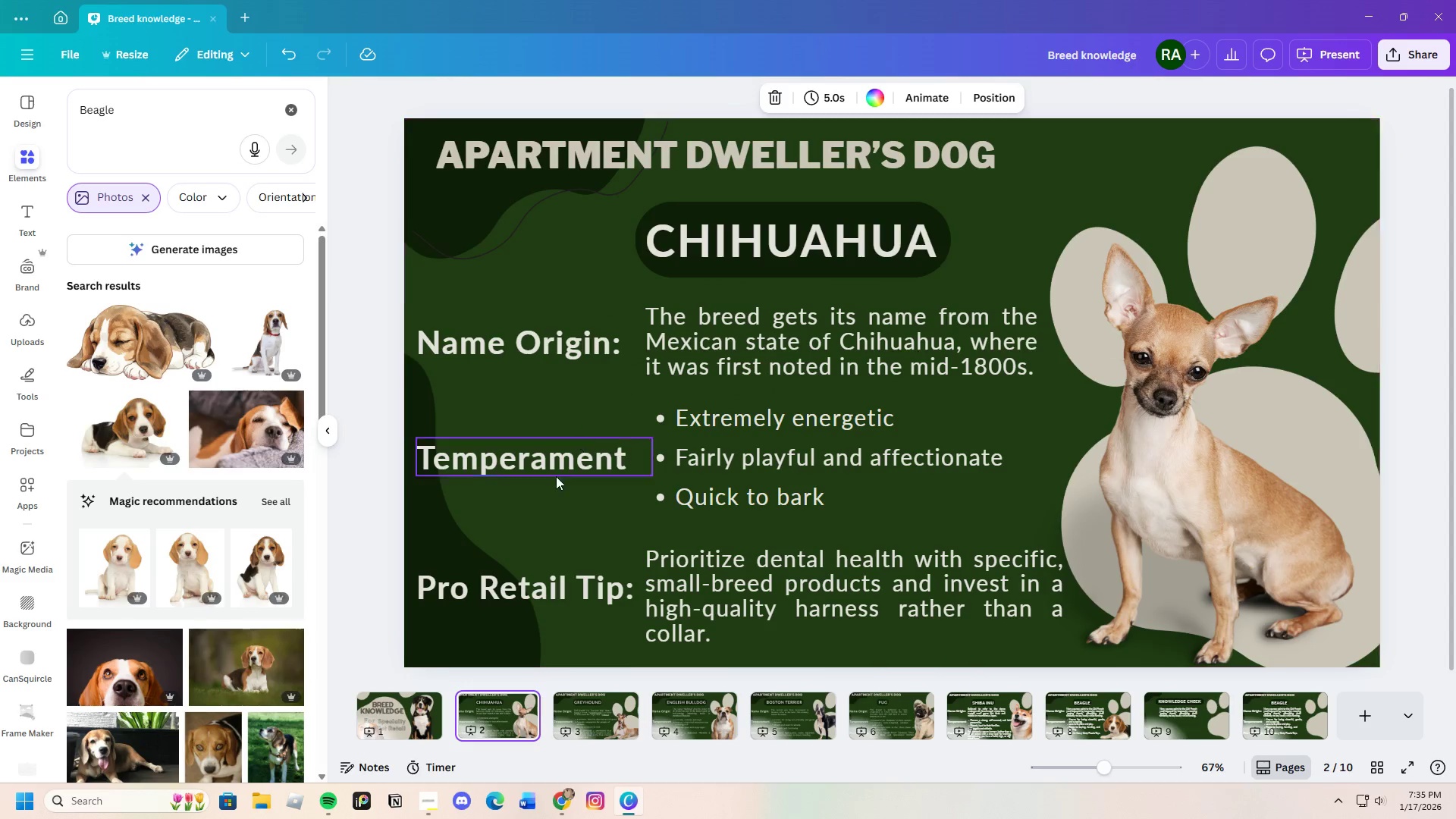 
left_click([598, 726])
 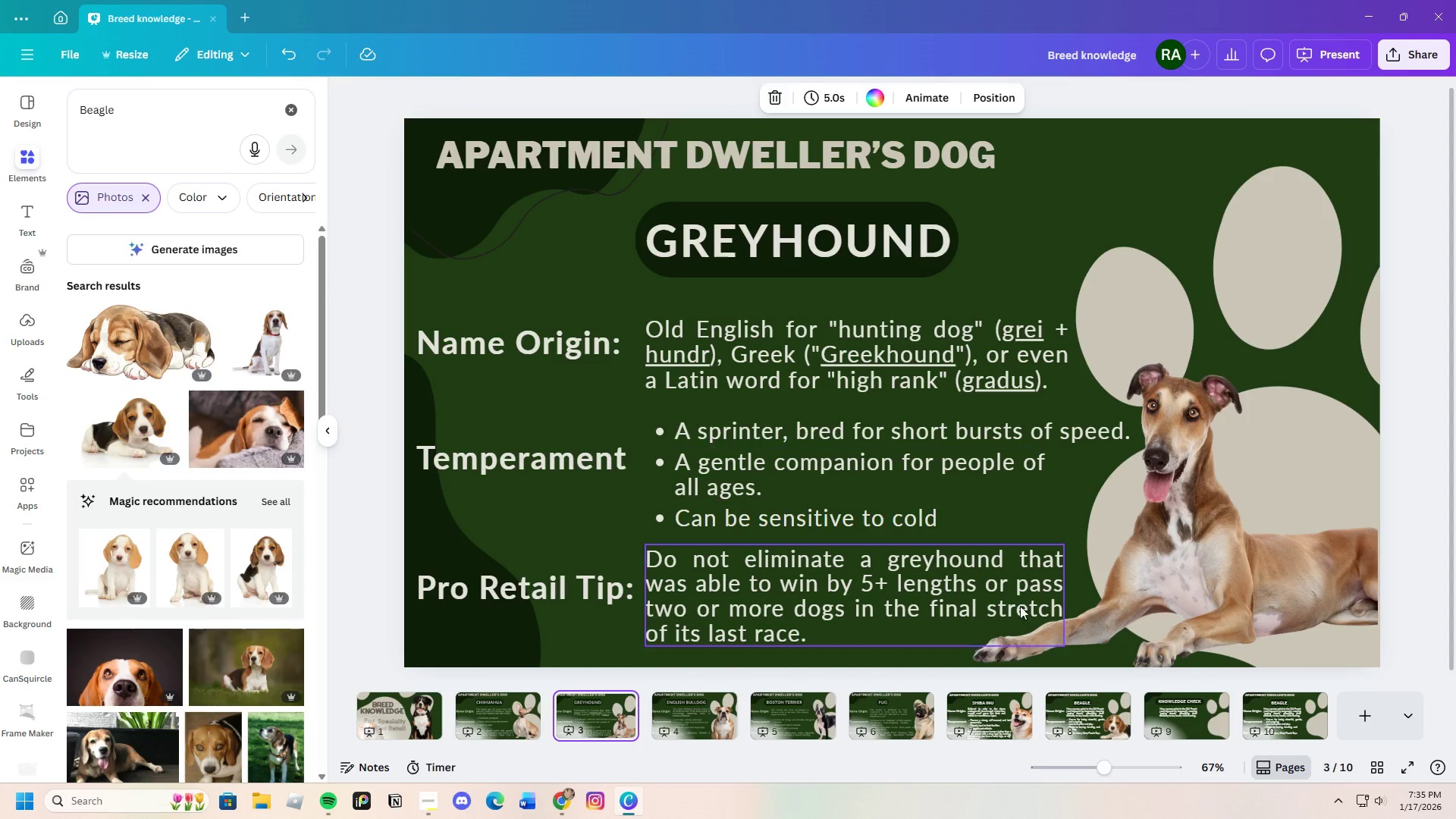 
left_click([1200, 716])
 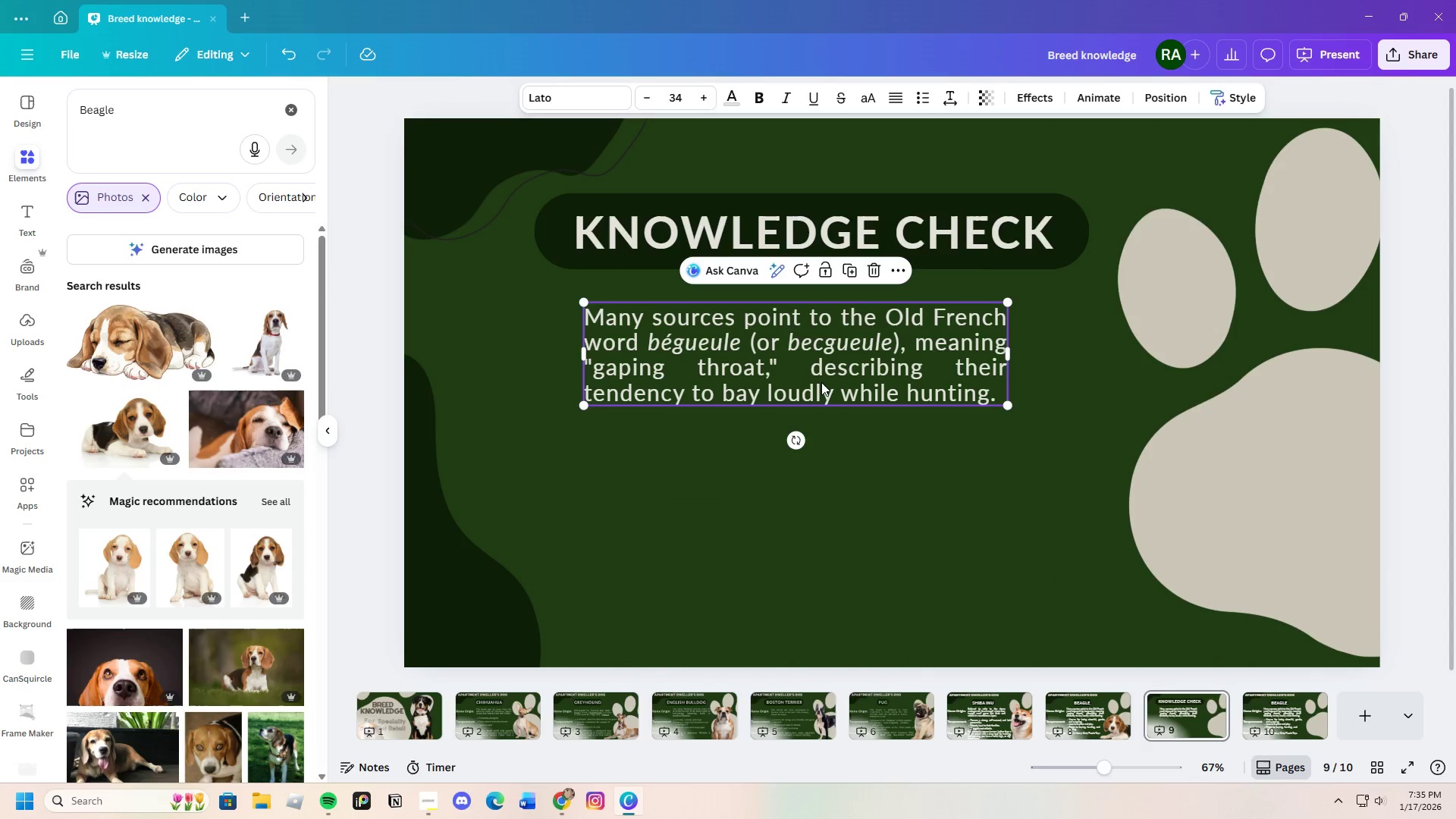 
double_click([821, 382])
 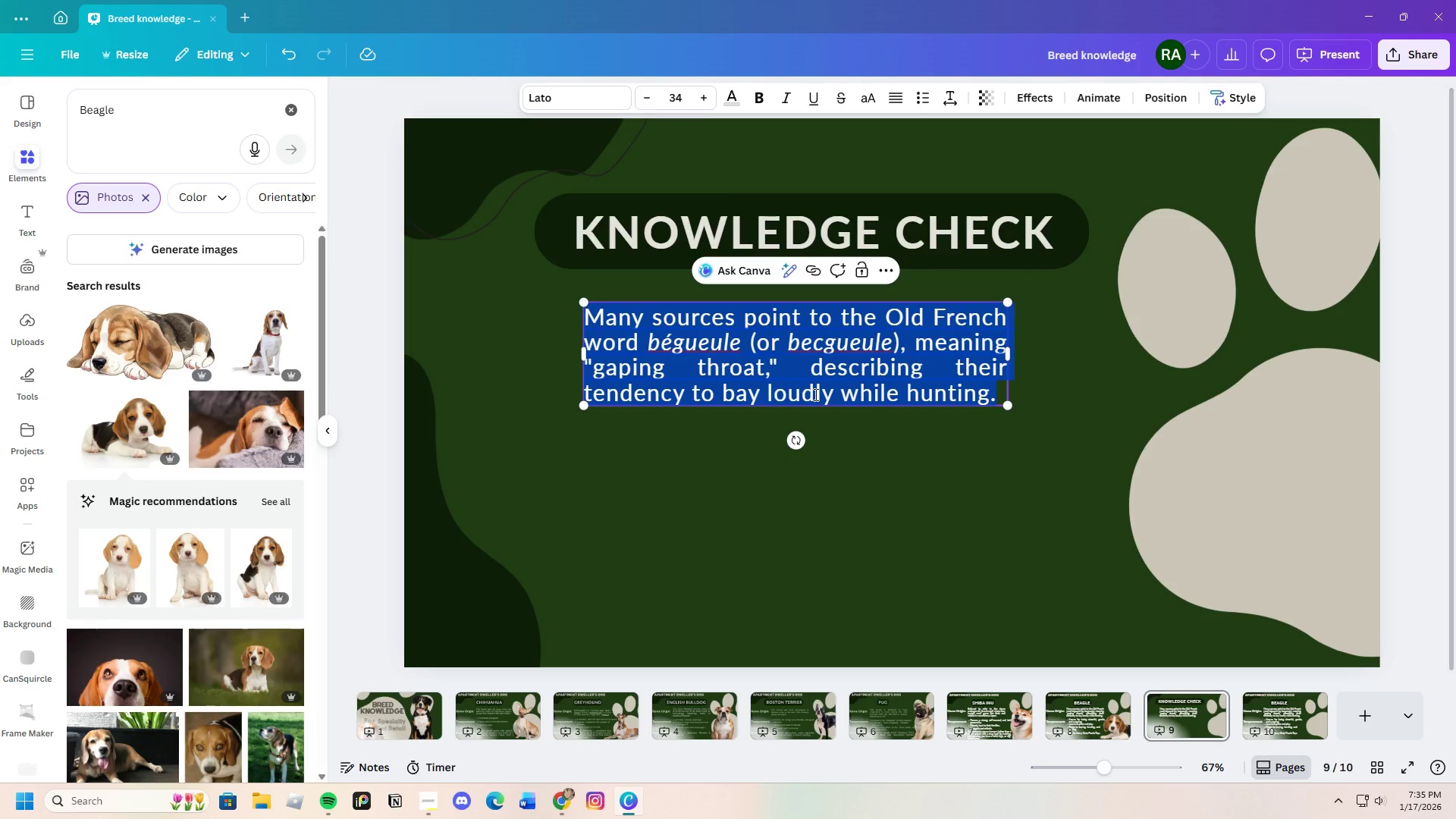 
key(Backspace)
type(1. Which breed of dog is )
 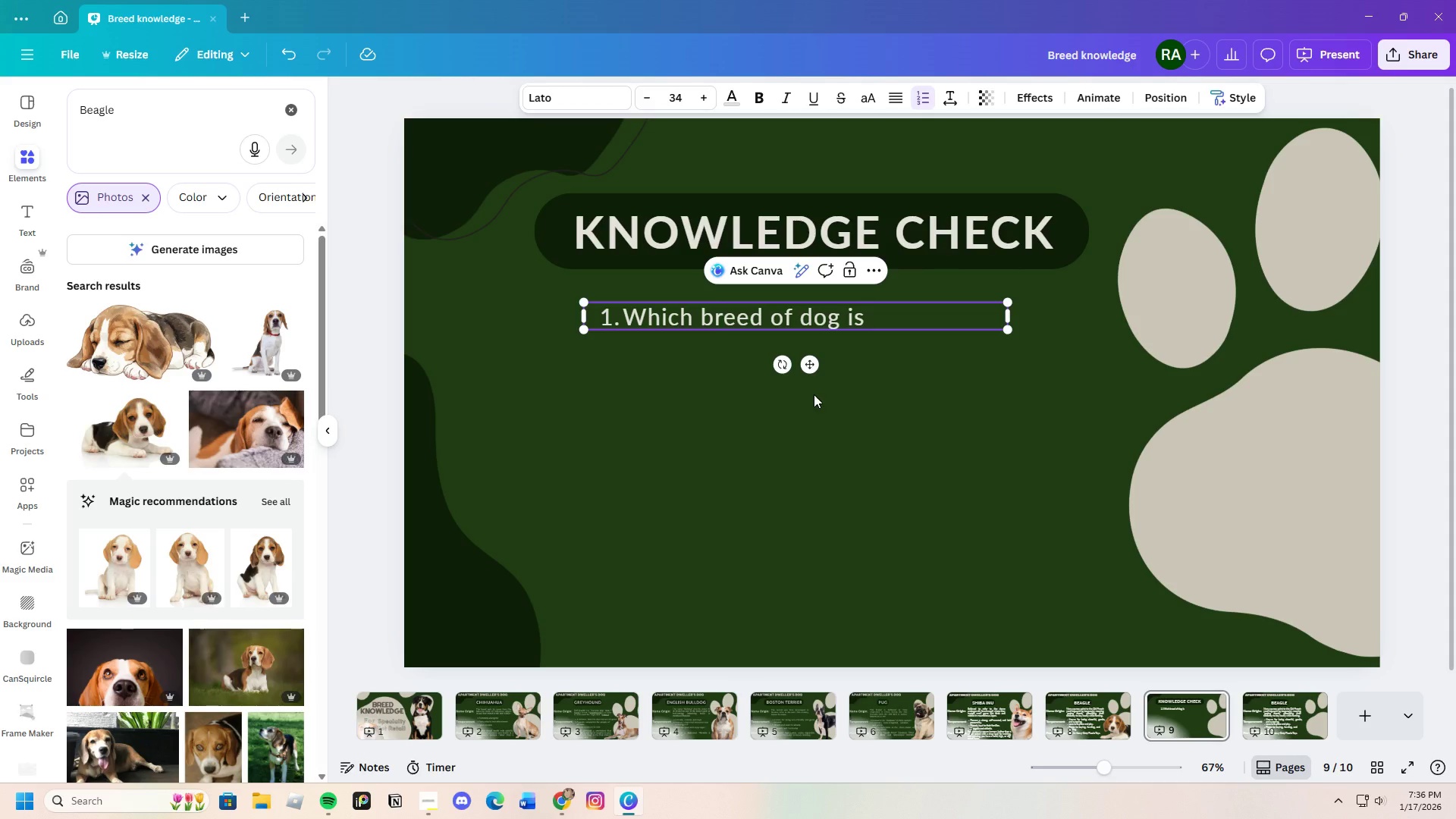 
wait(6.75)
 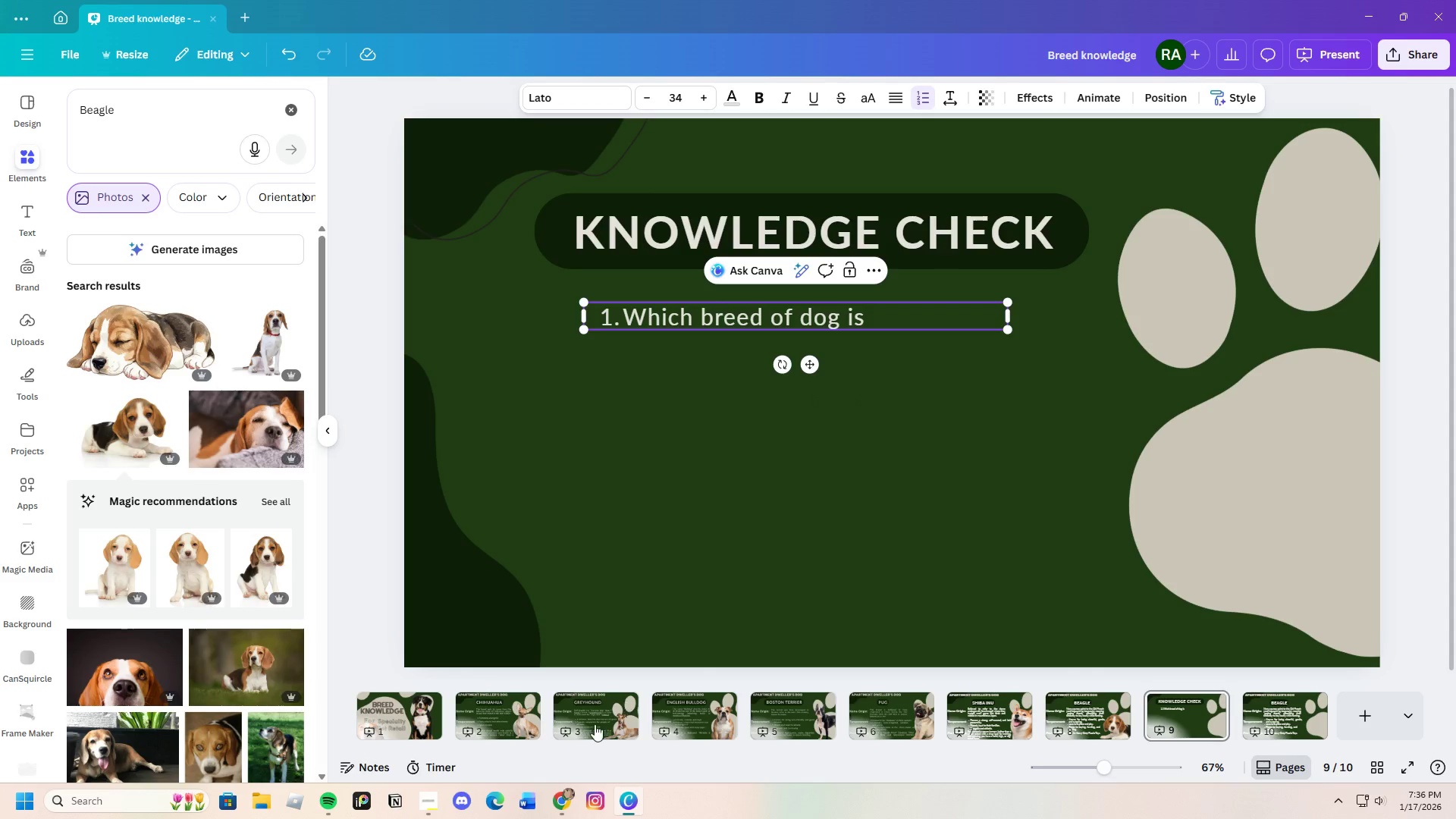 
mouse_move([629, 710])
 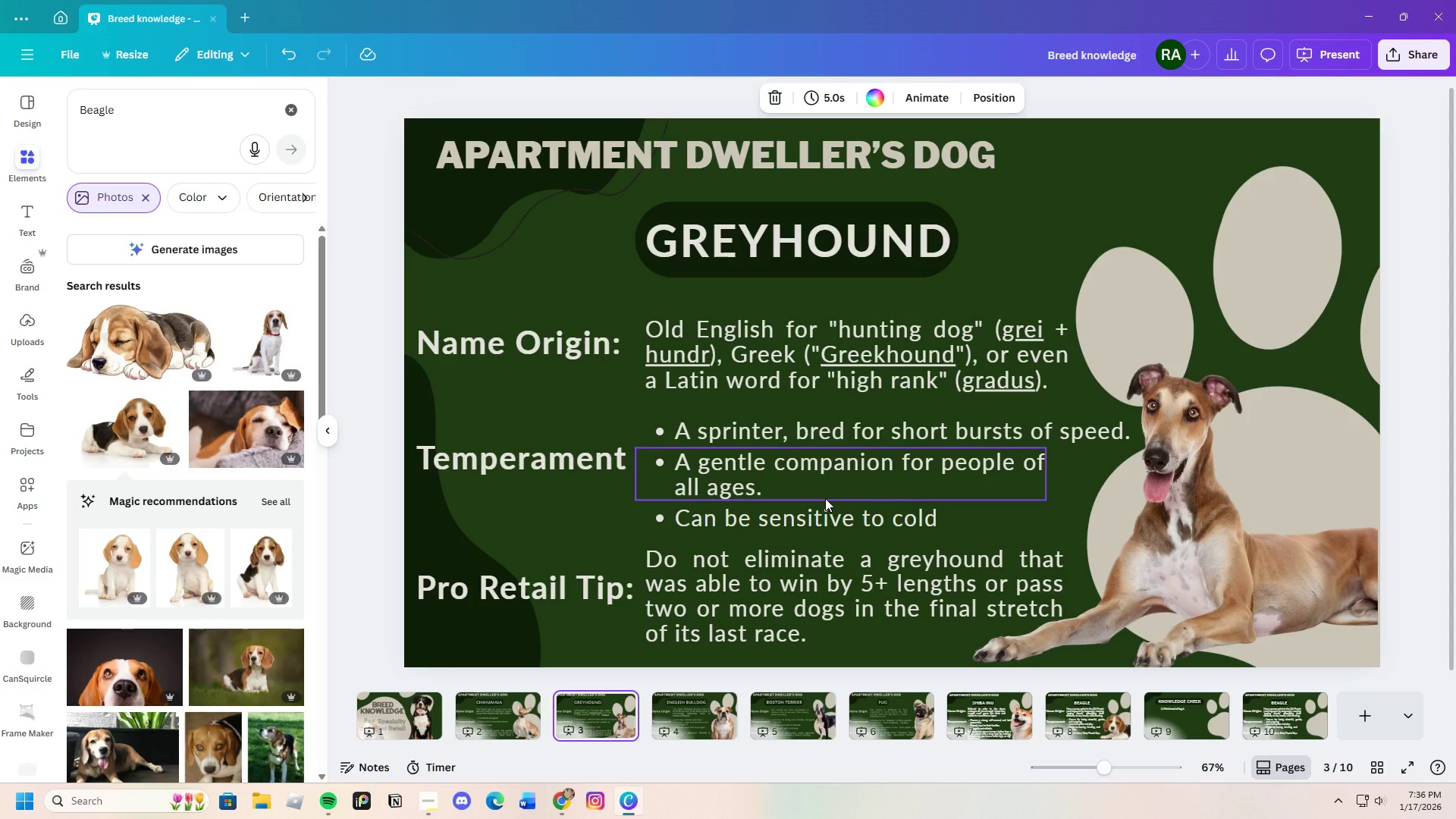 
wait(18.82)
 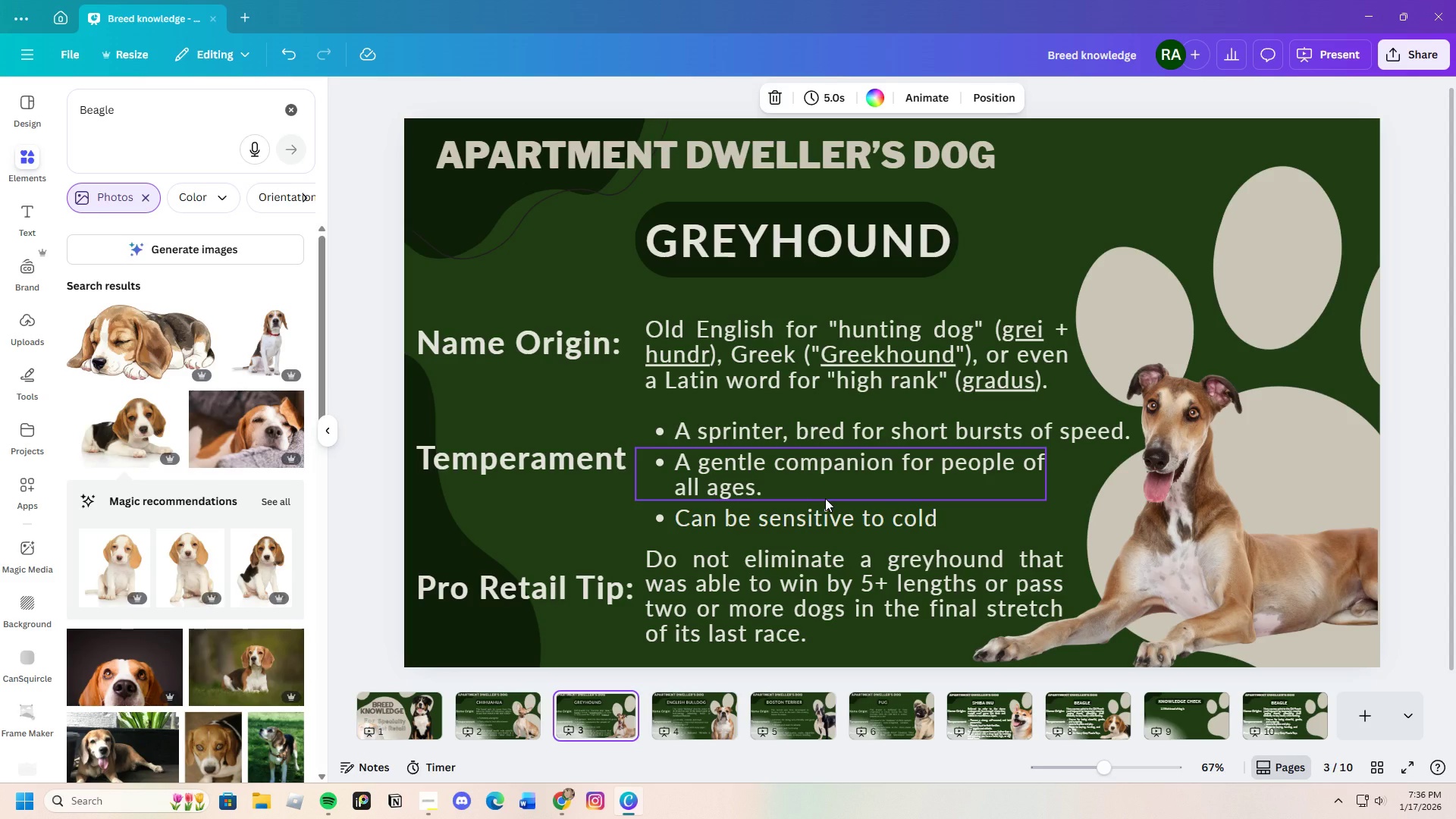 
left_click([874, 322])
 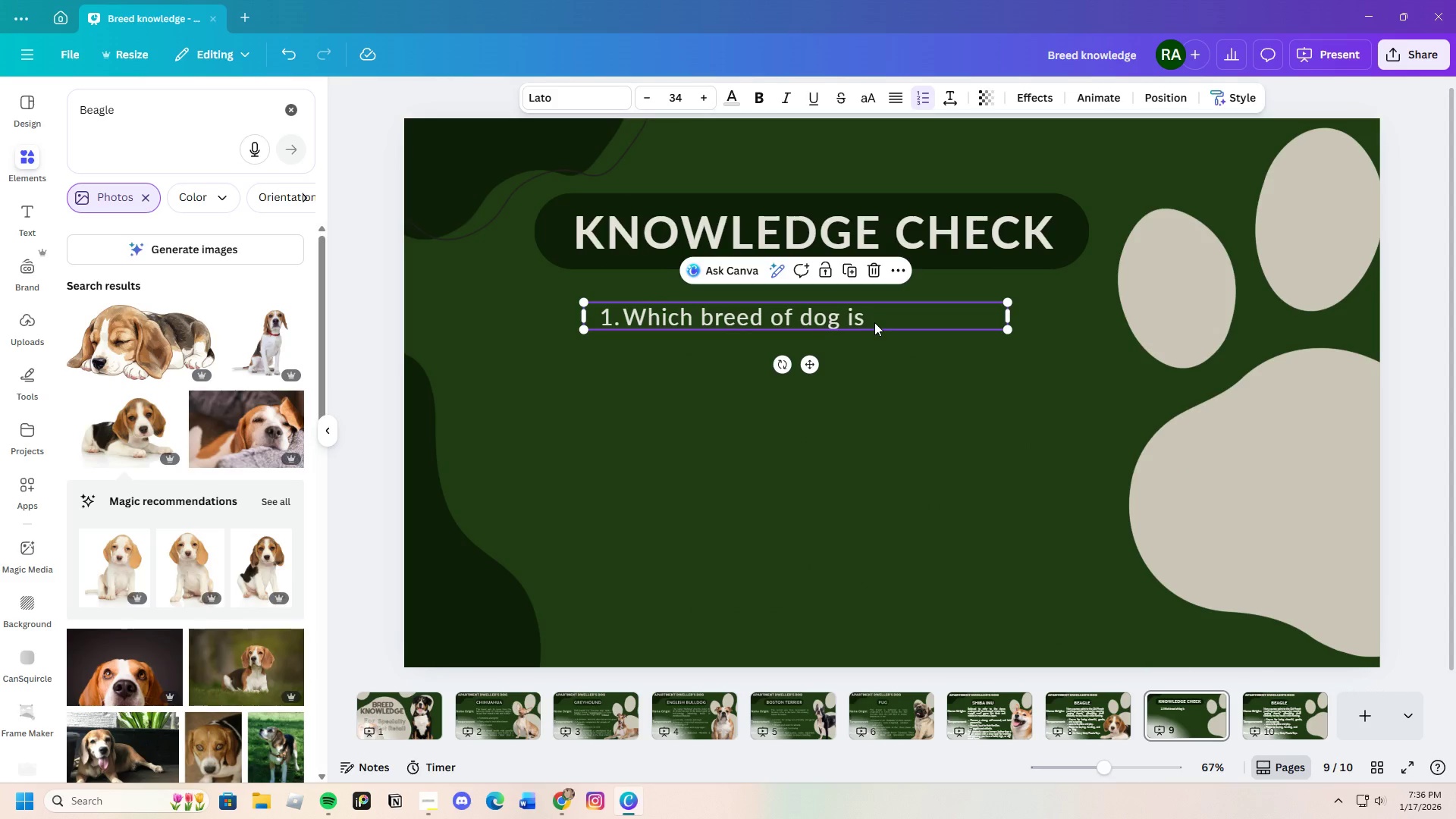 
wait(5.86)
 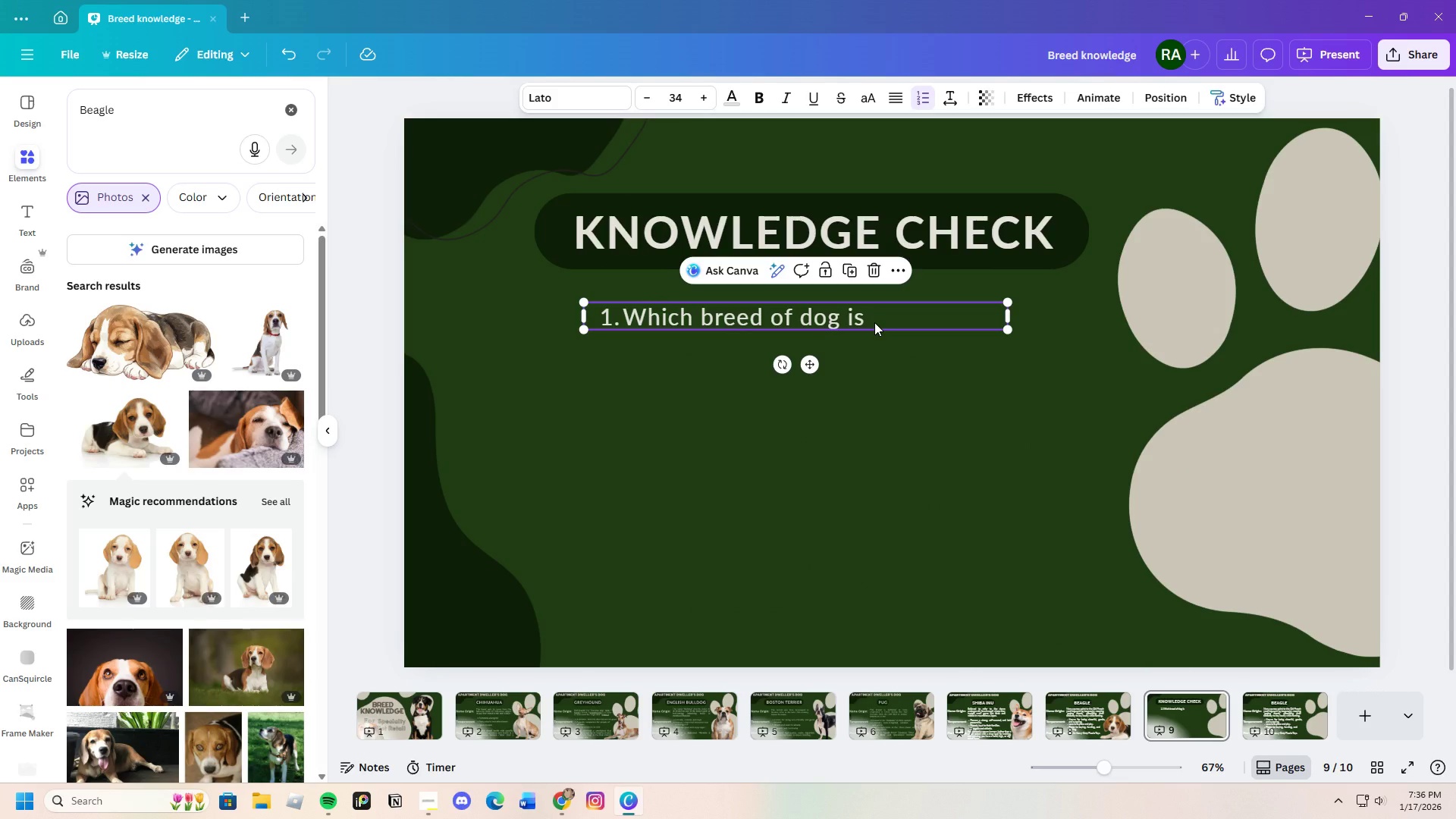 
key(Q)
 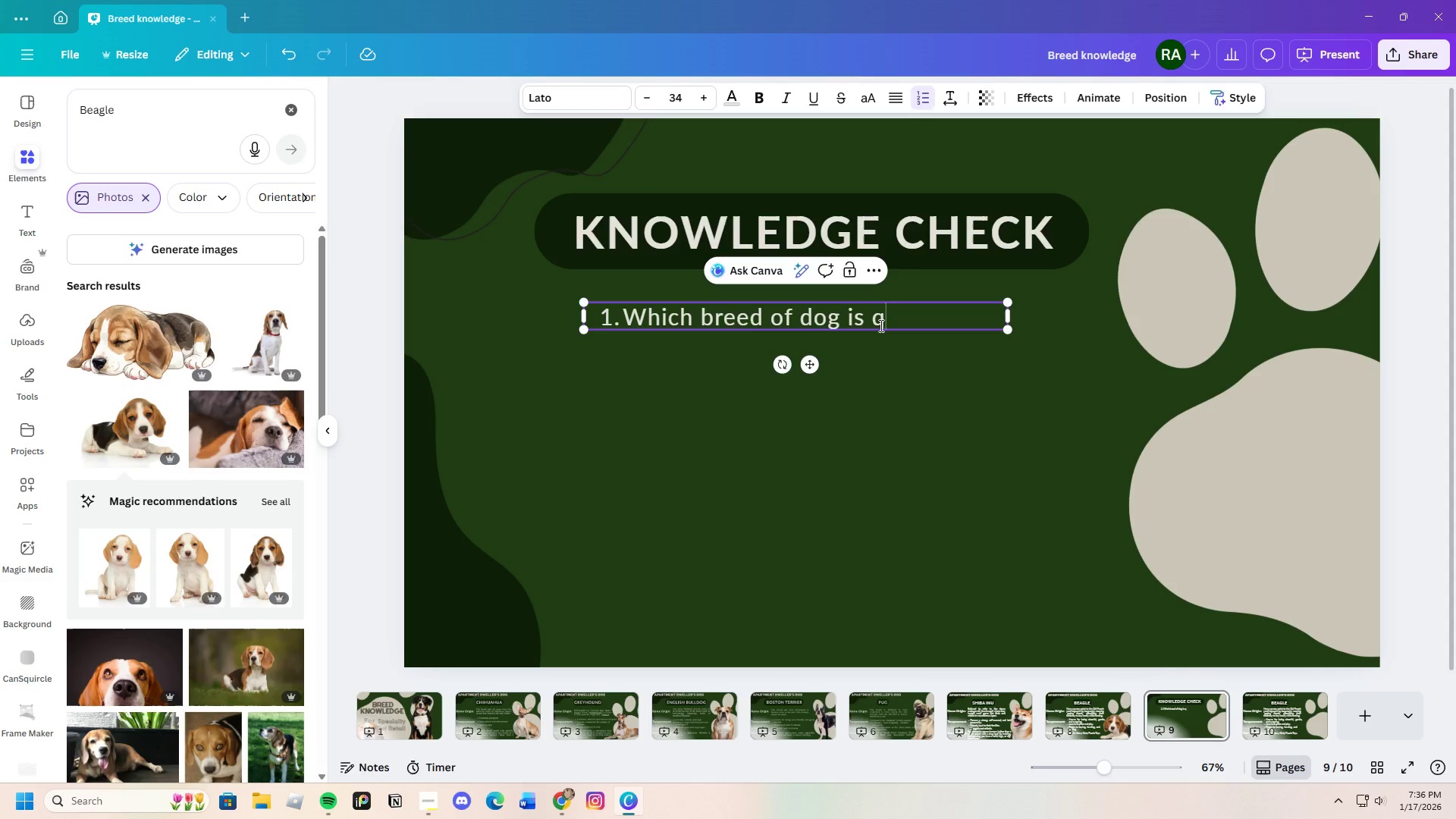 
key(Backspace)
 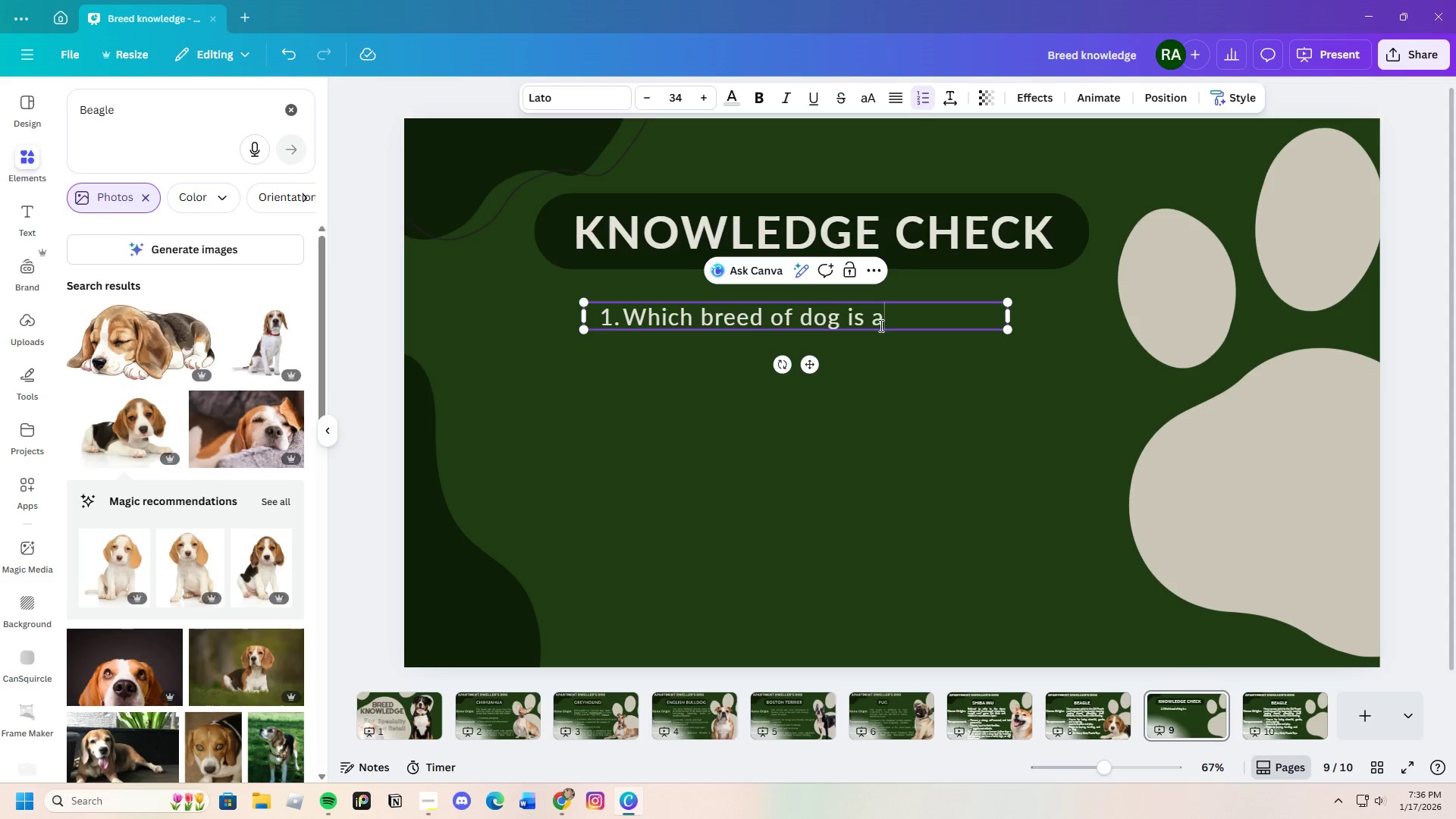 
key(A)
 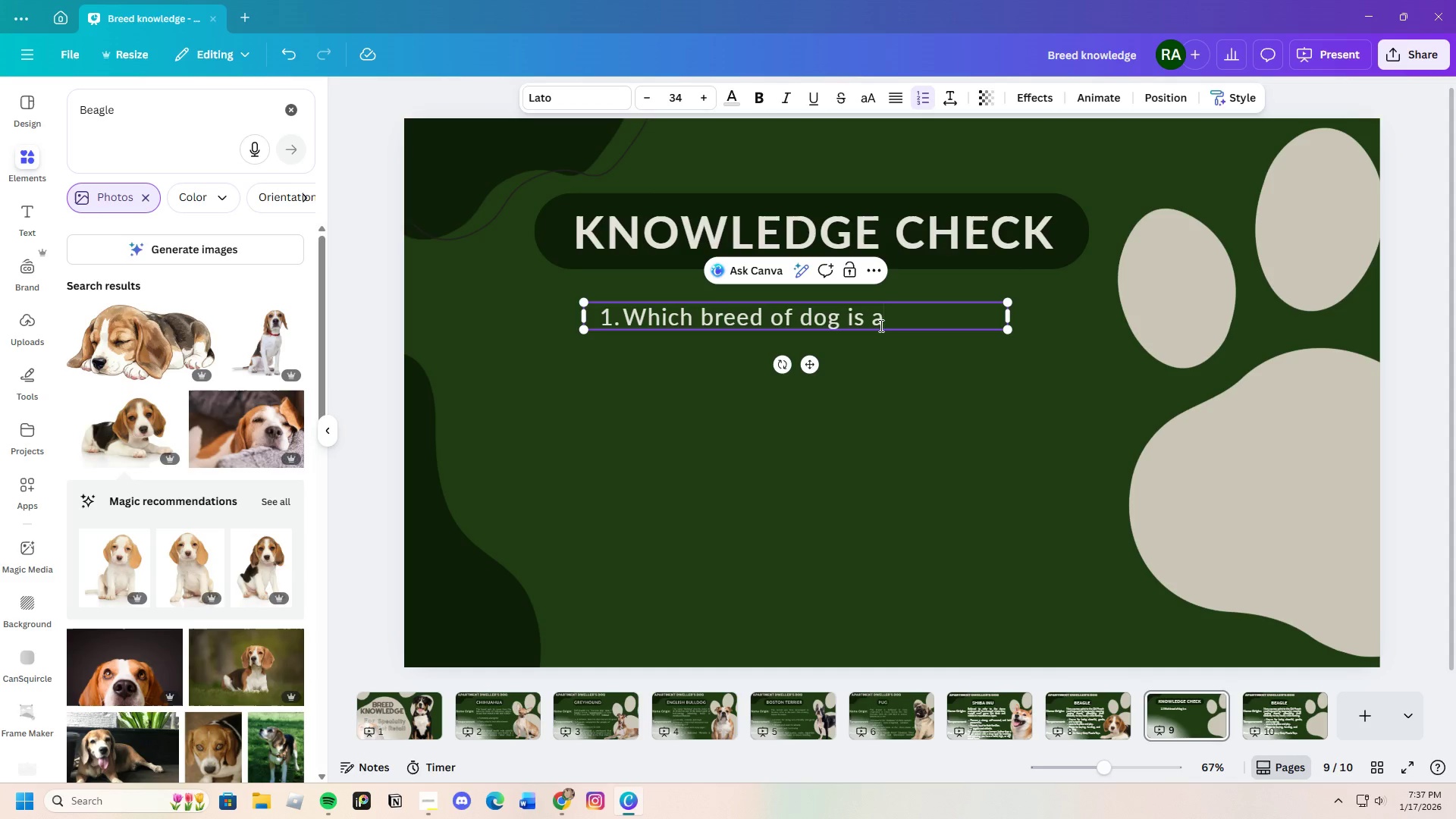 
wait(37.69)
 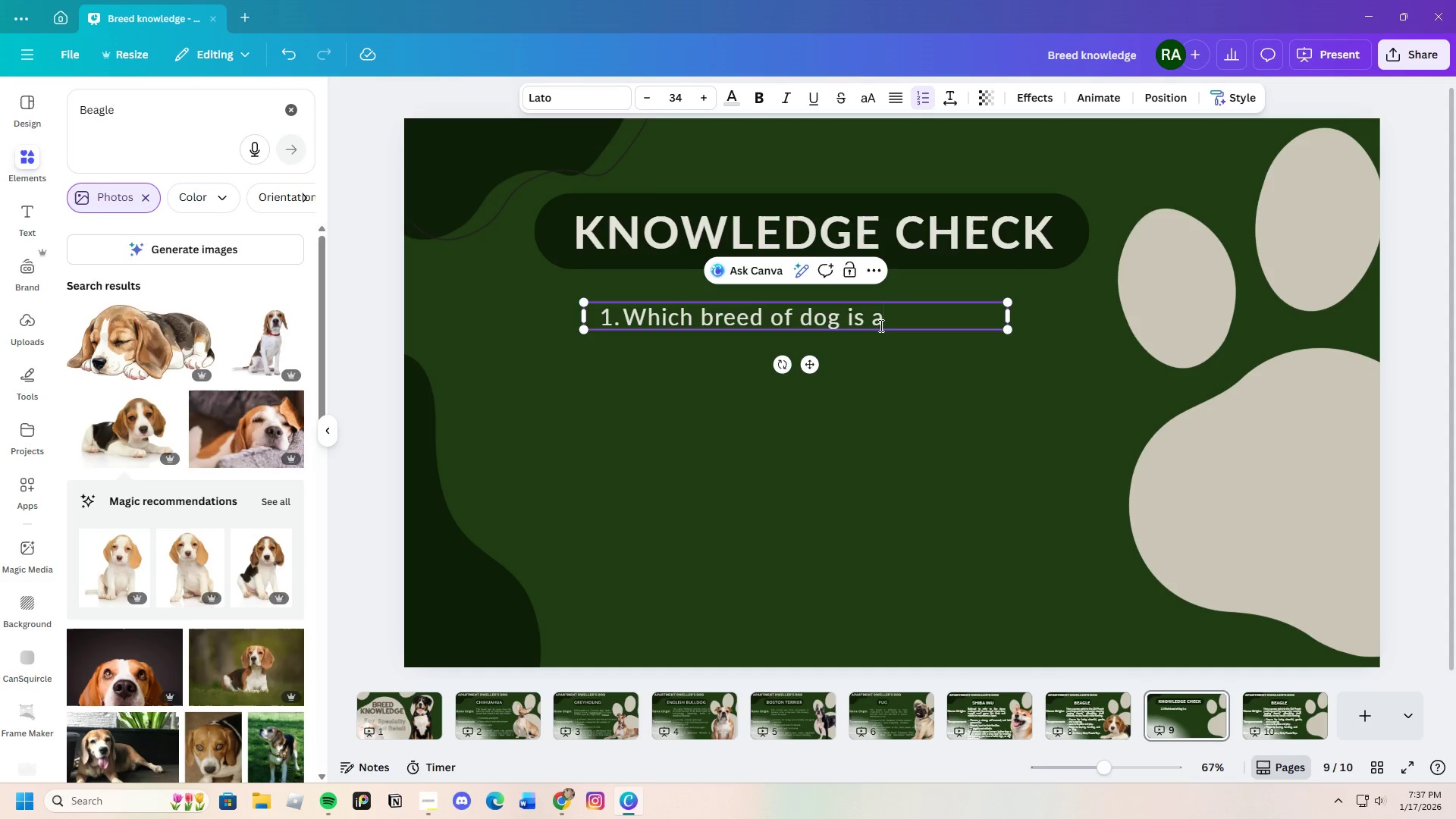 
scroll: coordinate [902, 3], scroll_direction: down, amount: 1.0
 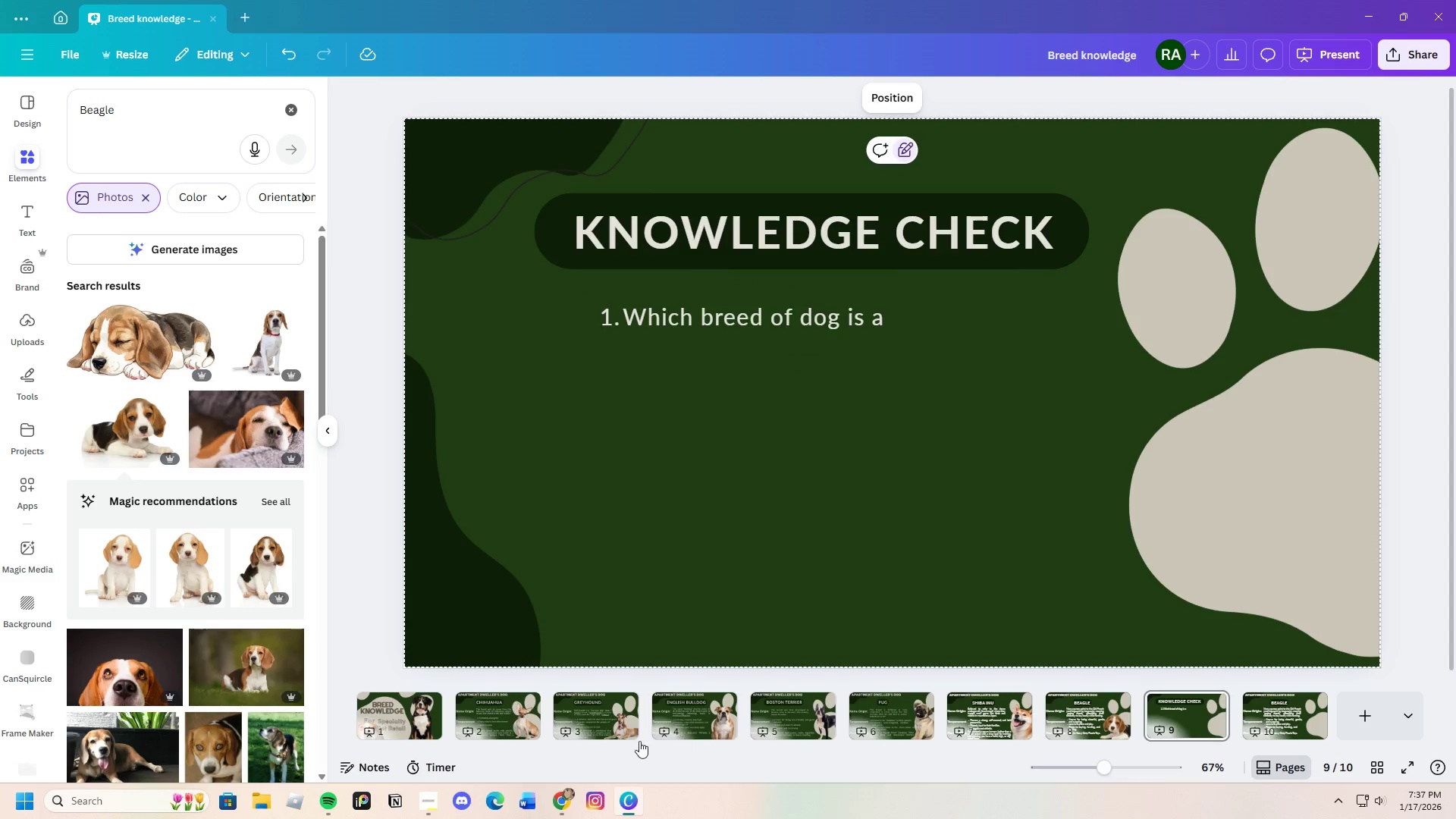 
left_click([619, 729])
 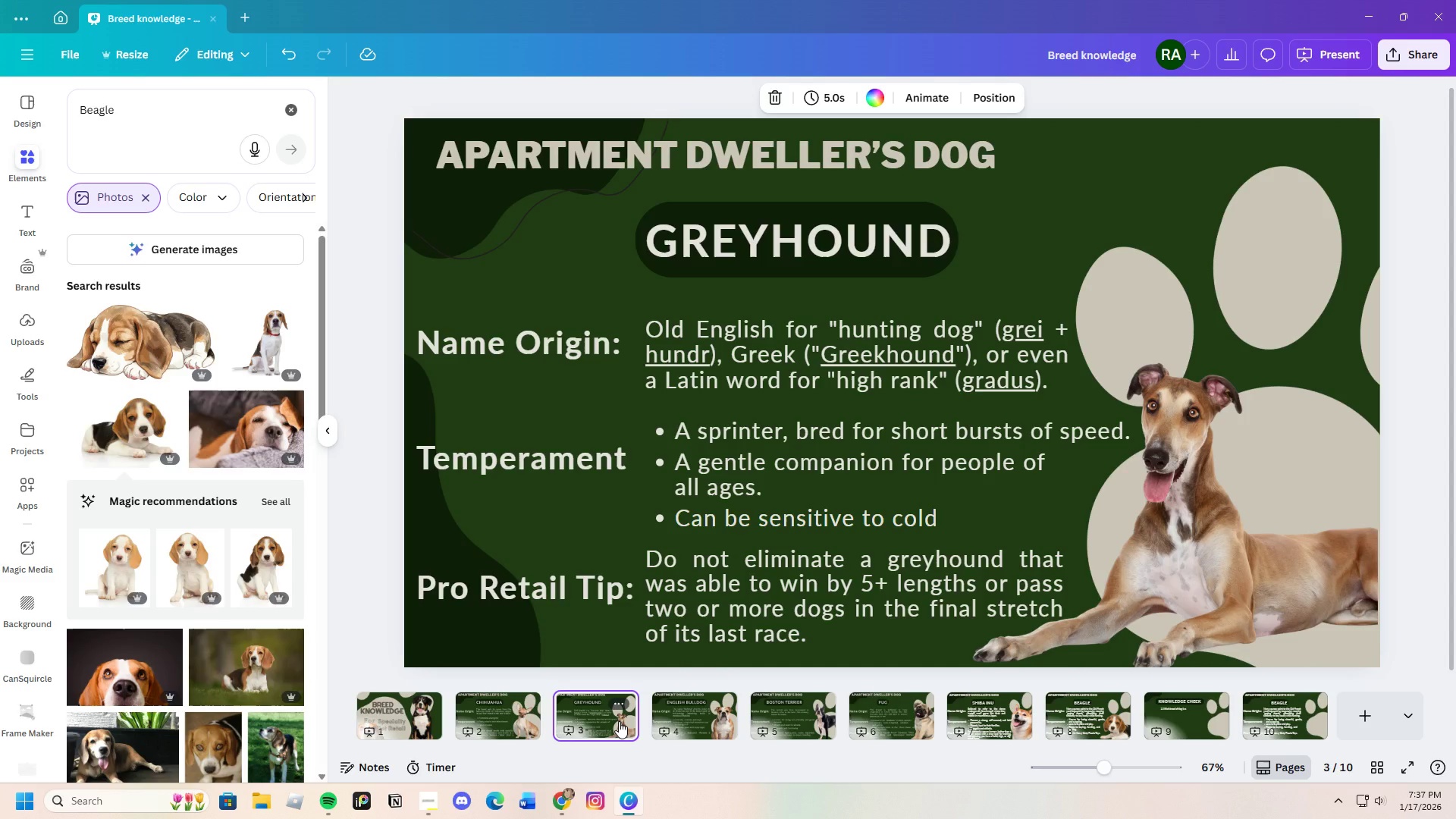 
wait(24.17)
 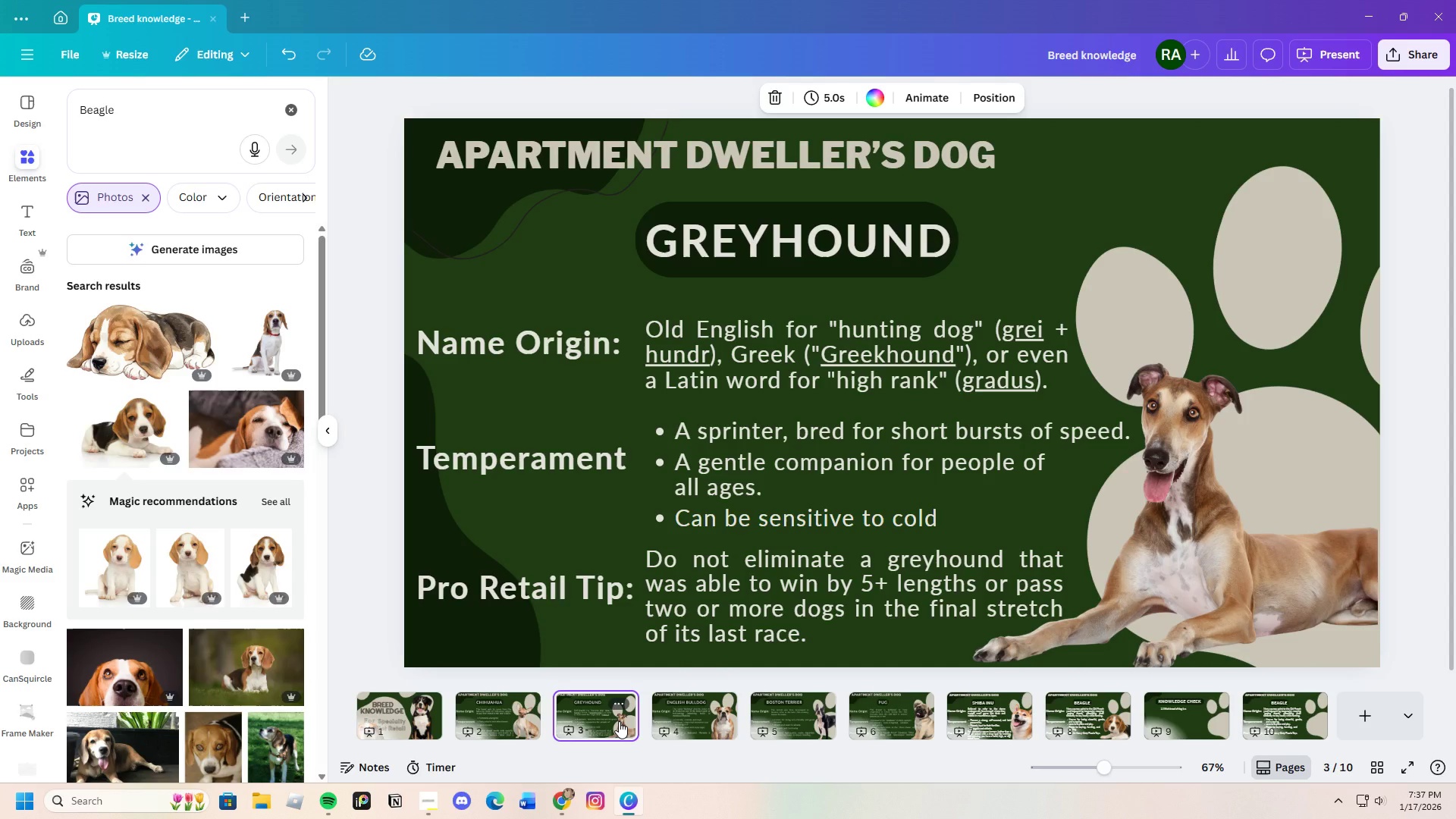 
left_click([1175, 734])
 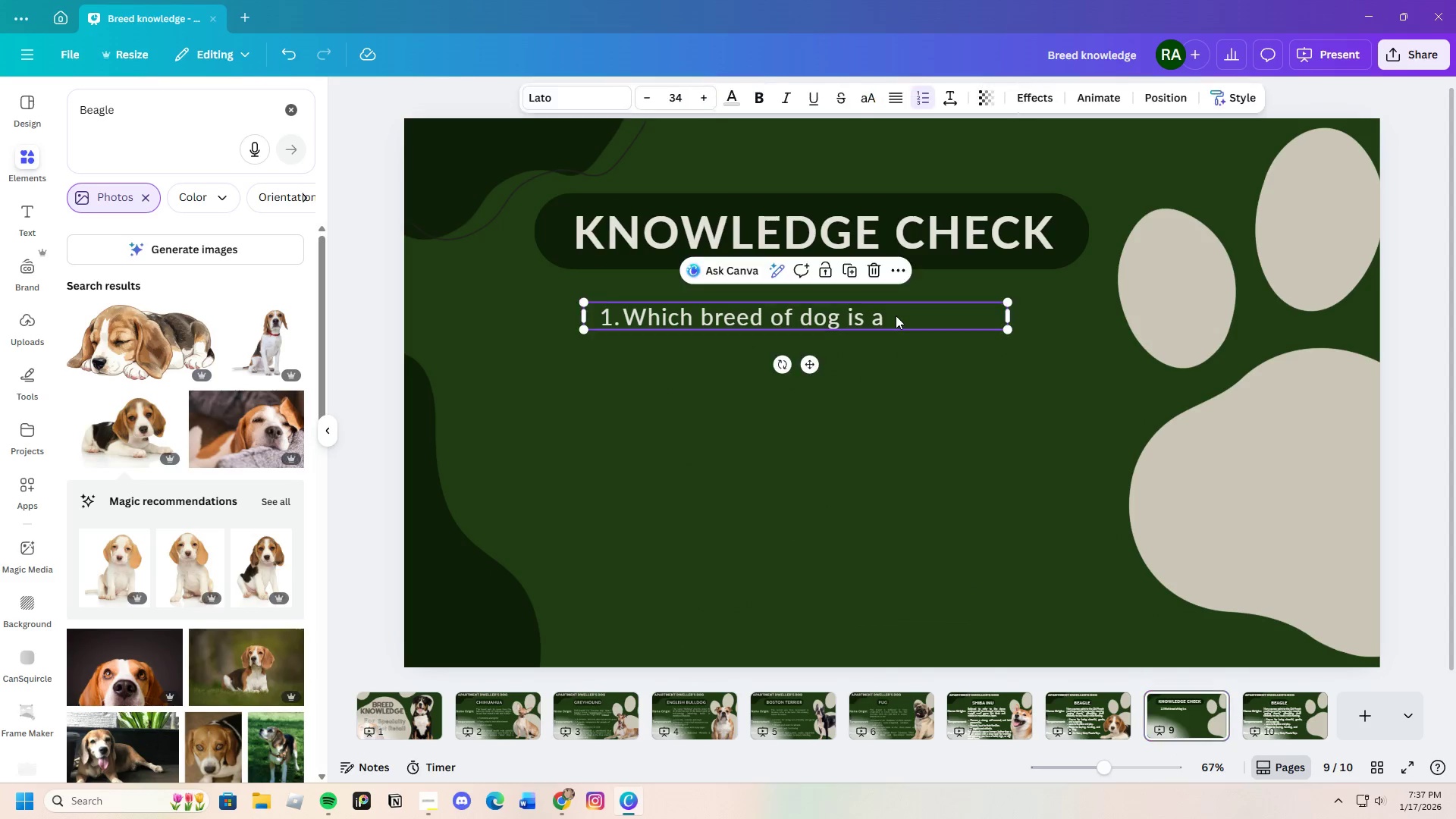 
double_click([896, 315])
 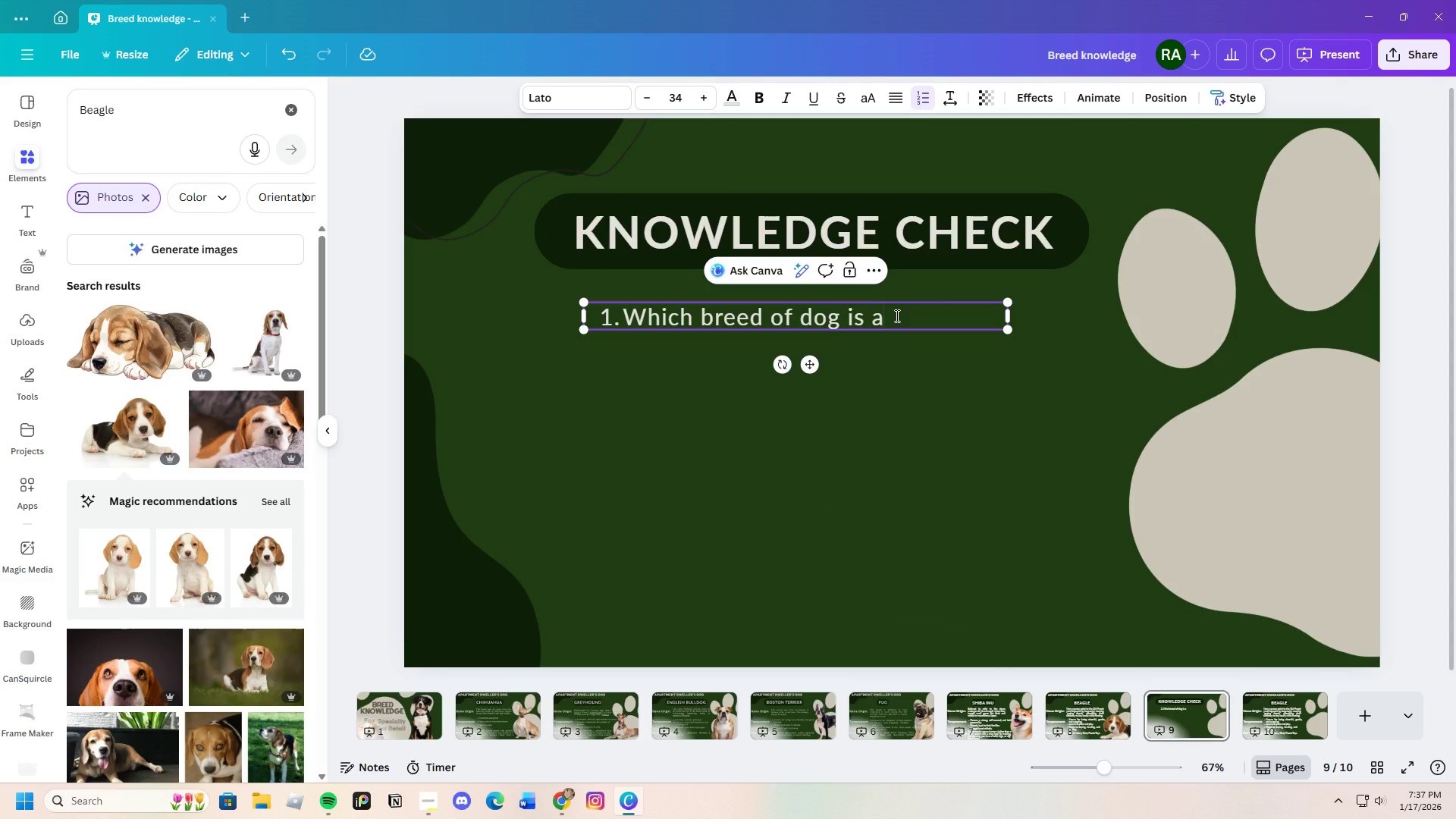 
type( sprinter?)
 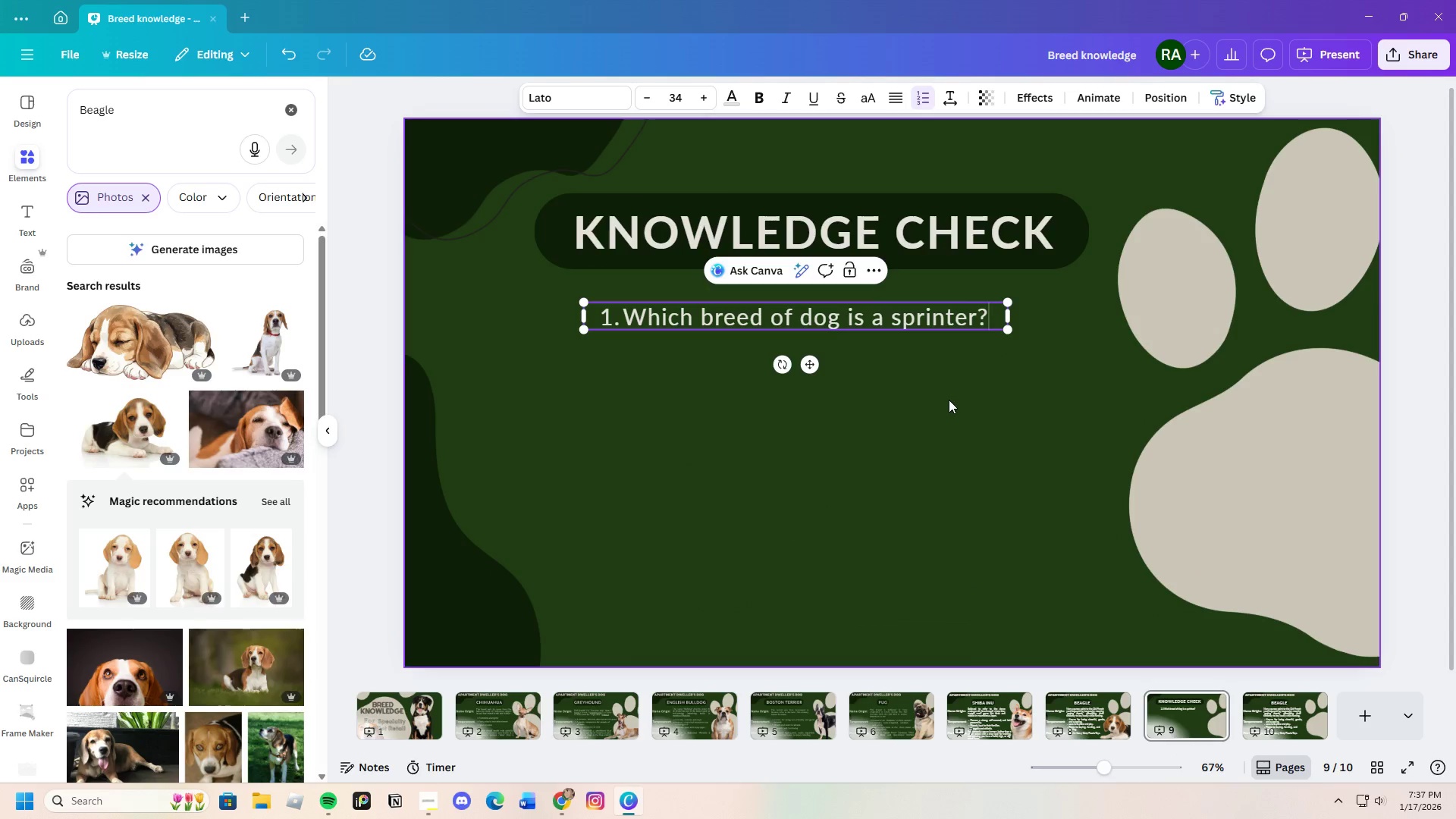 
left_click([949, 400])
 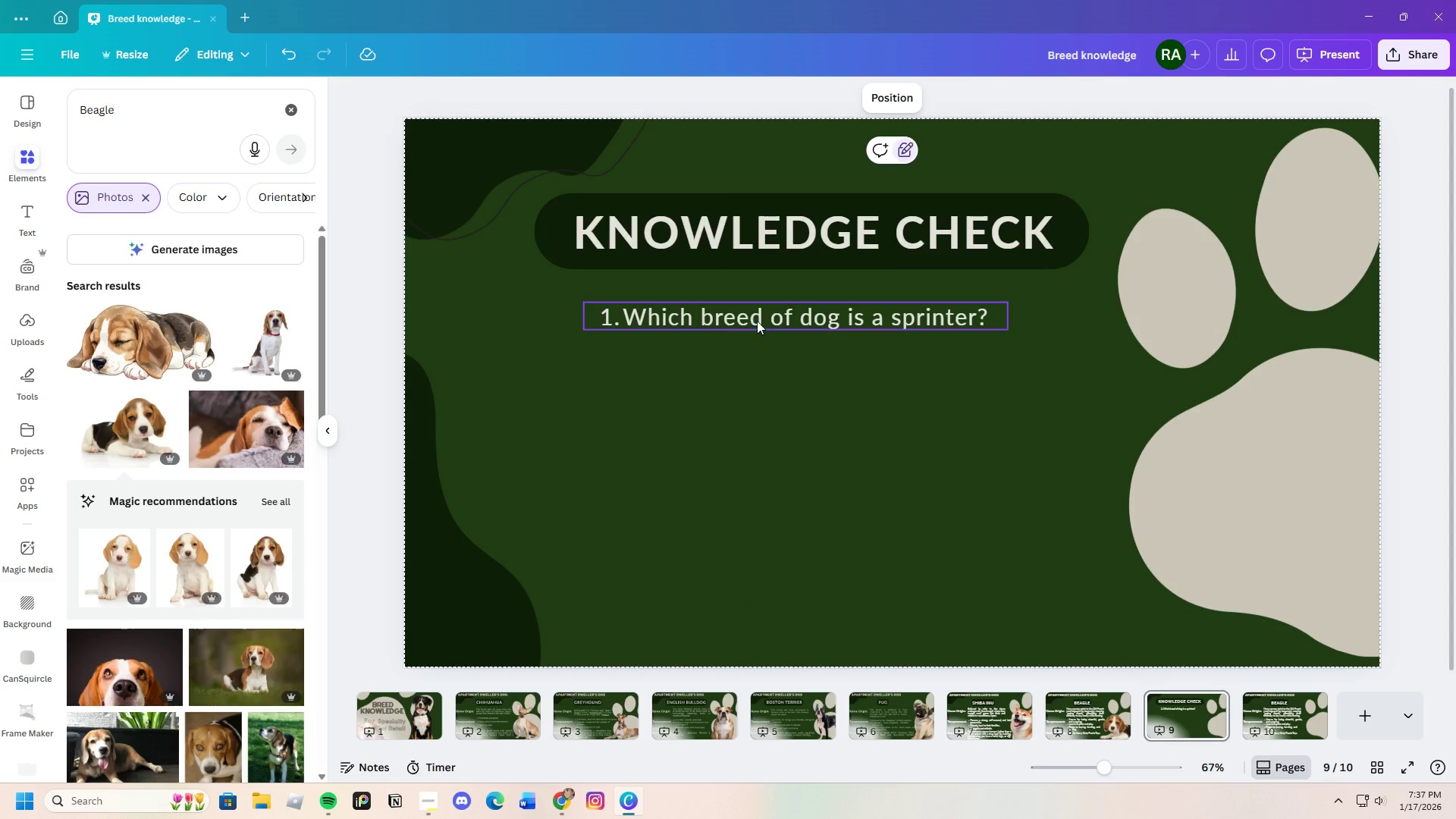 
left_click([759, 316])
 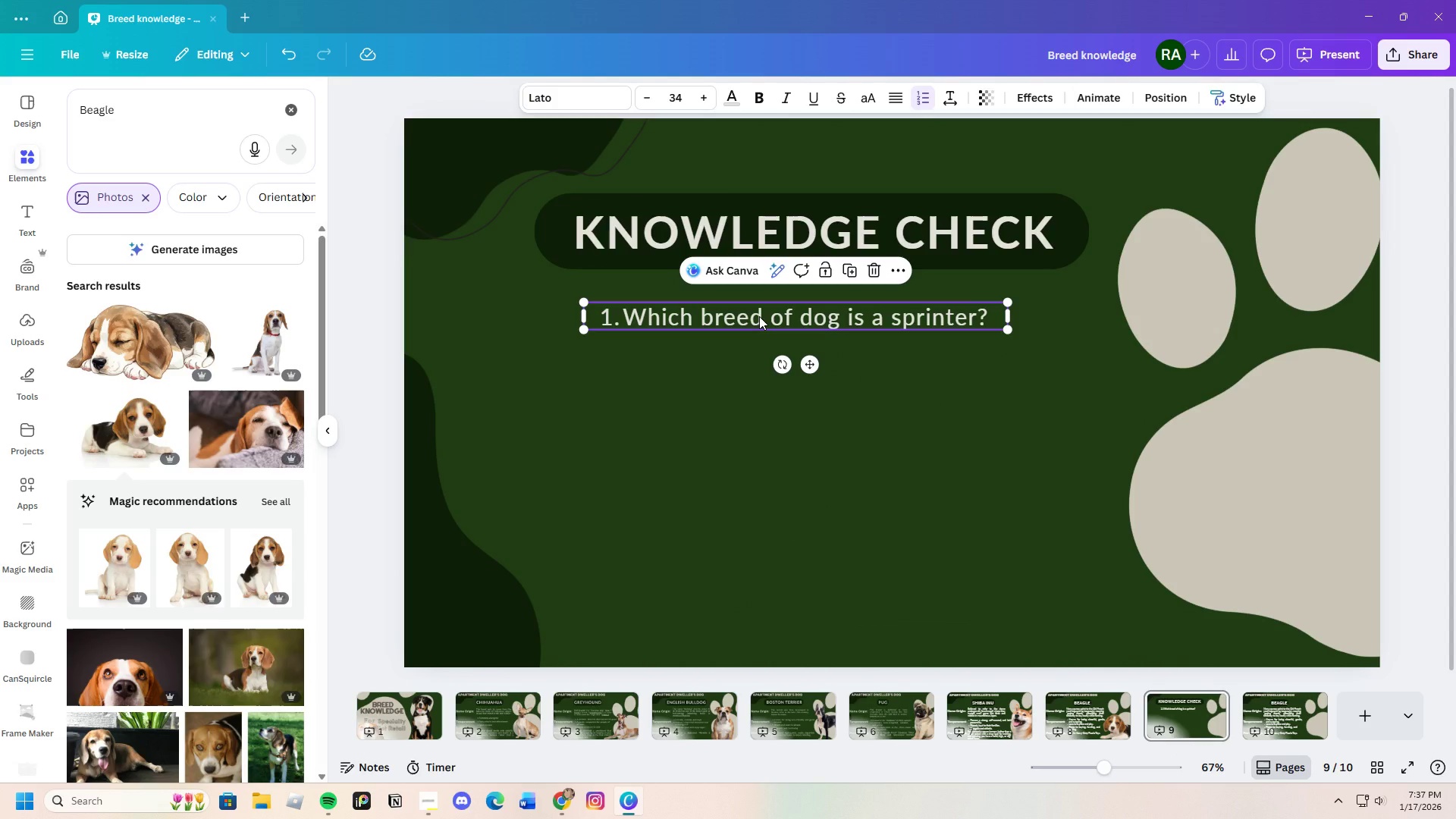 
key(Control+C)
 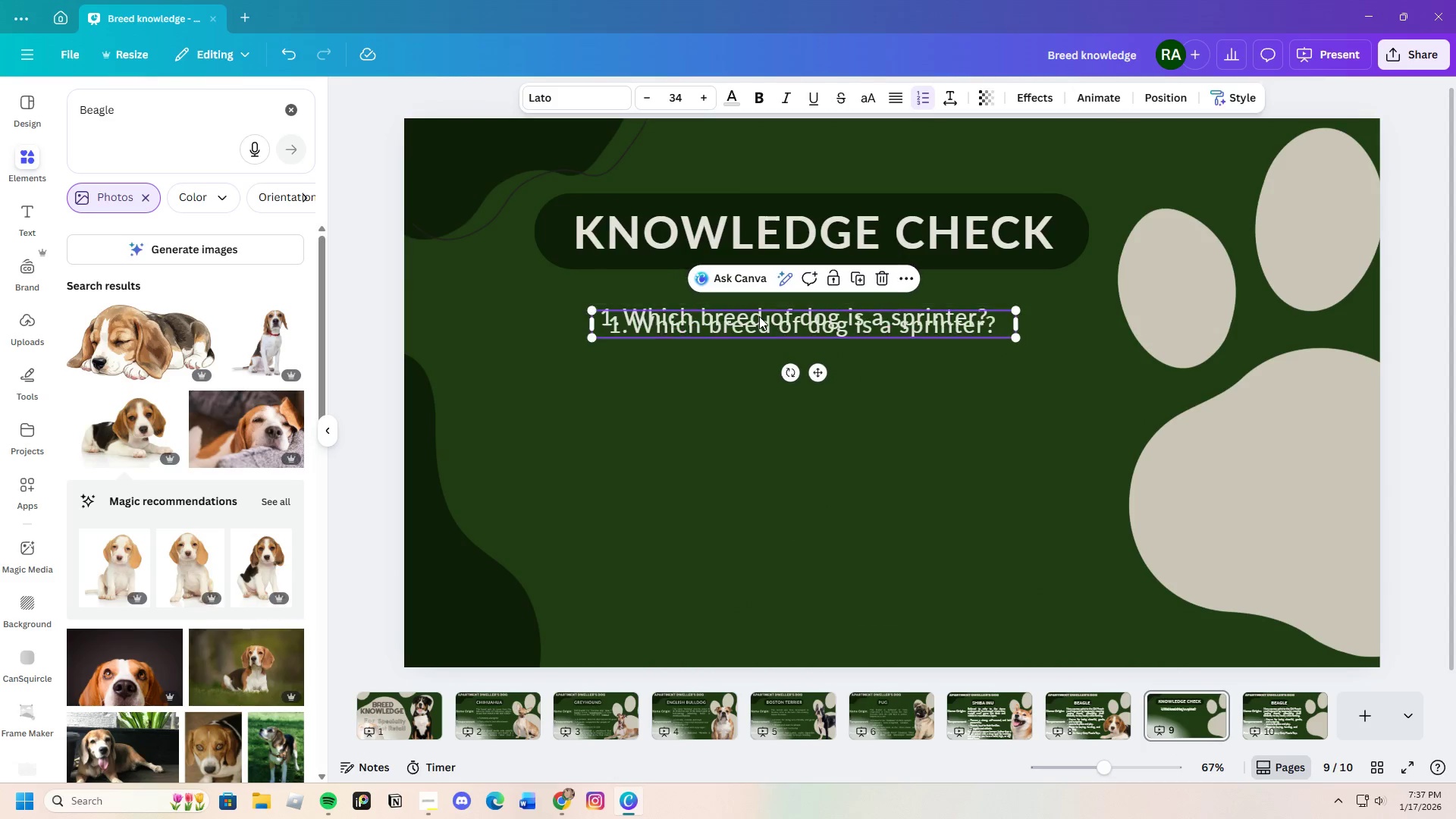 
key(Control+V)
 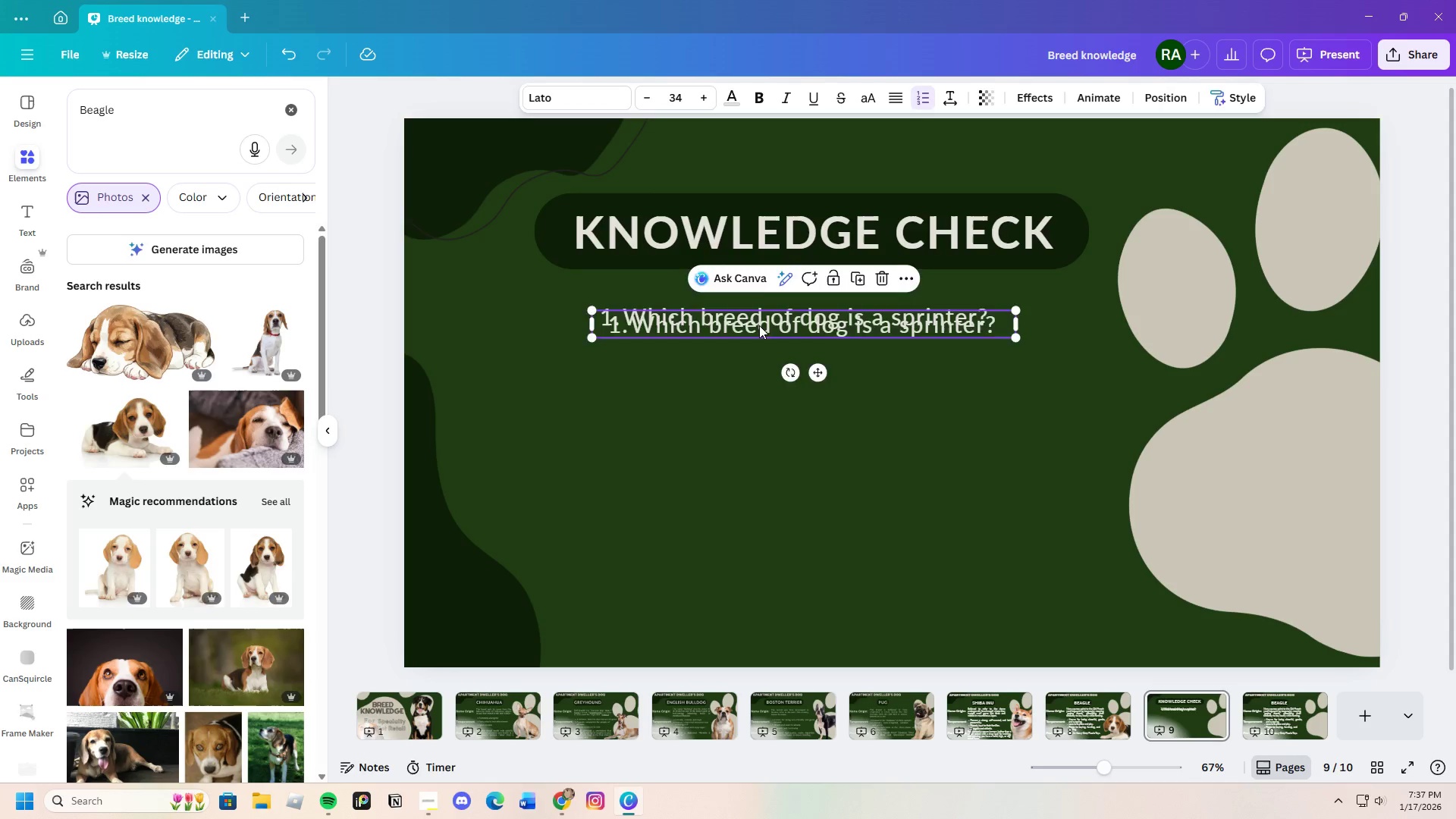 
left_click_drag(start_coordinate=[759, 325], to_coordinate=[670, 392])
 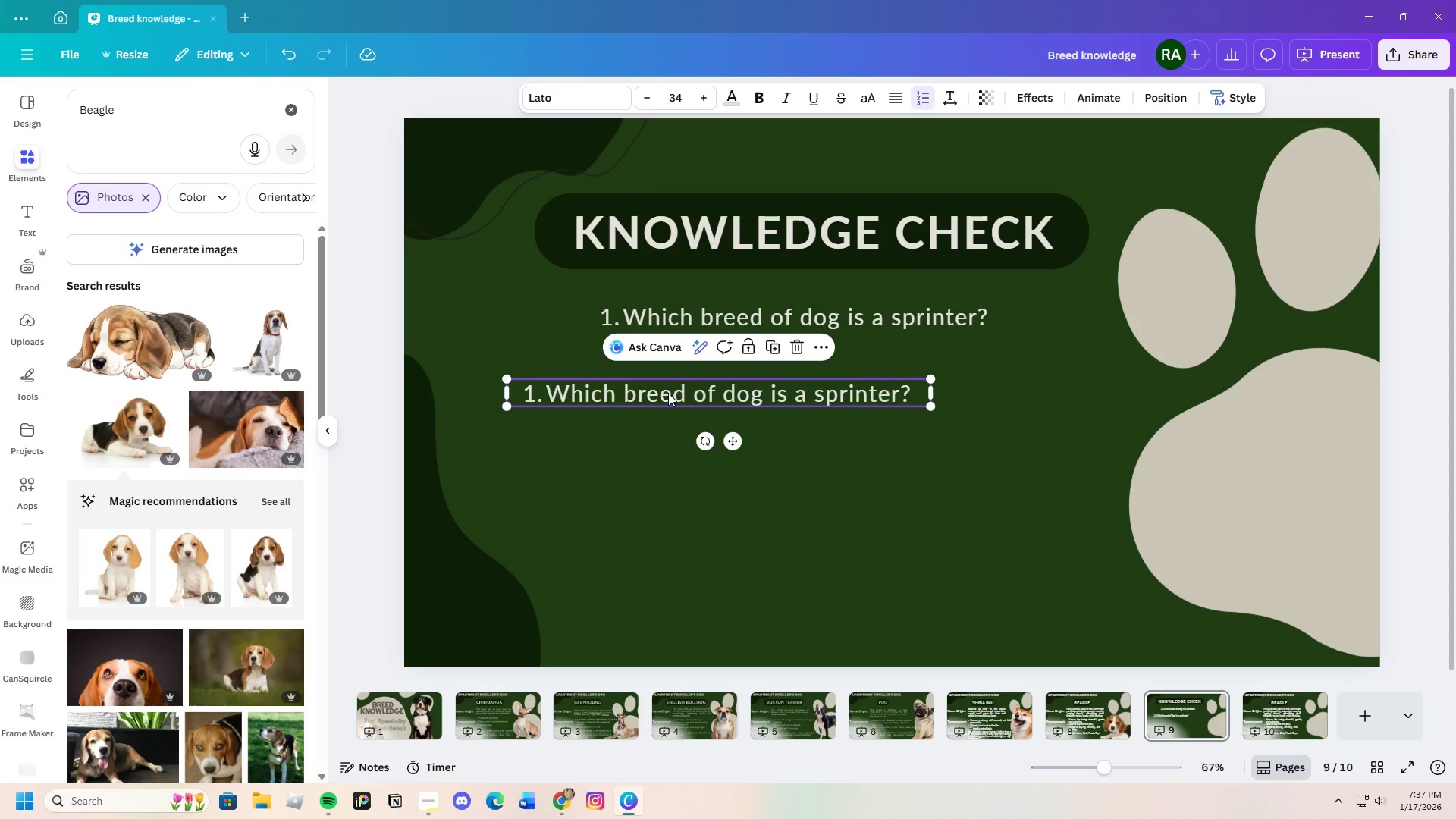 
double_click([668, 393])
 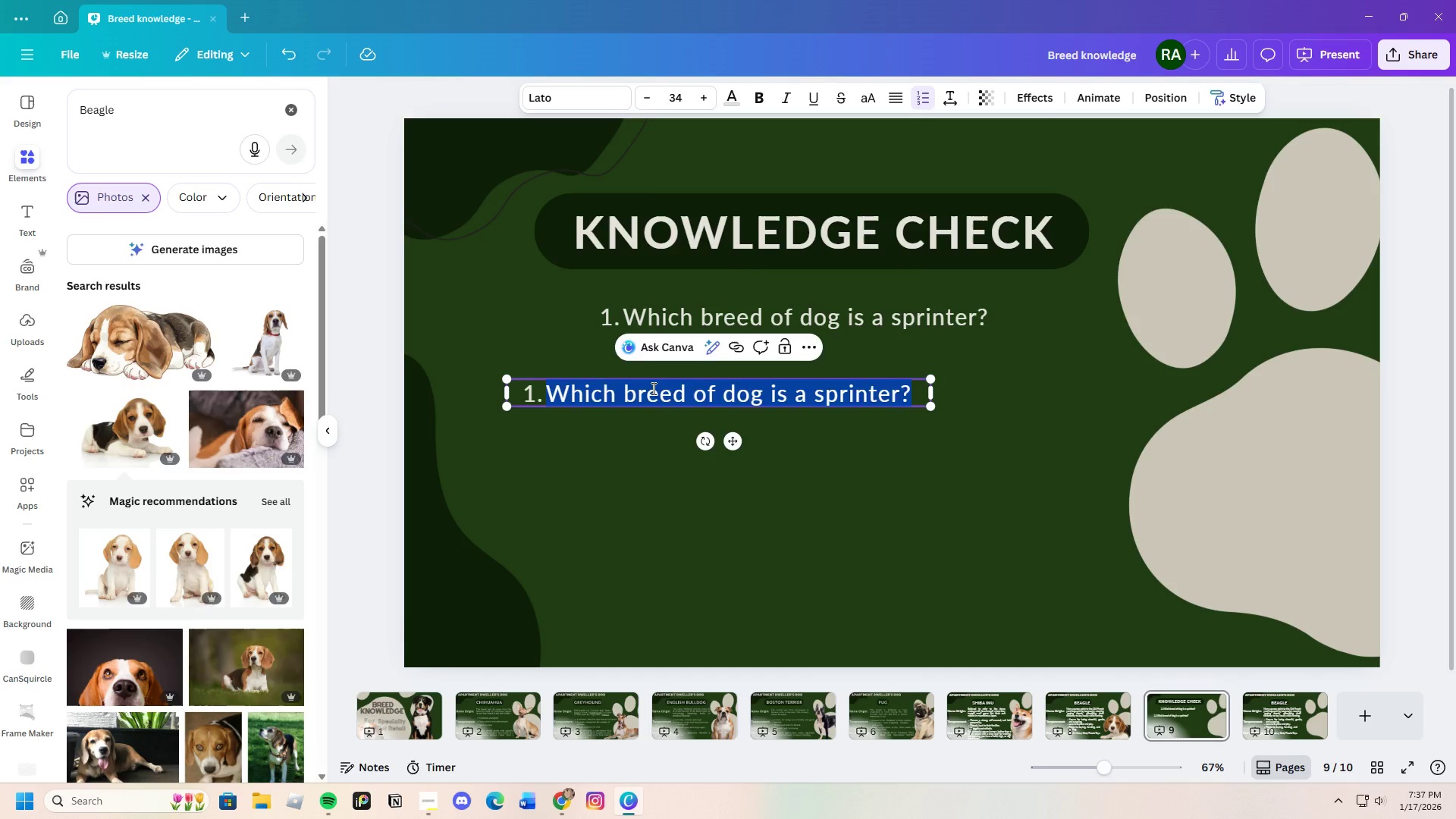 
key(Backspace)
 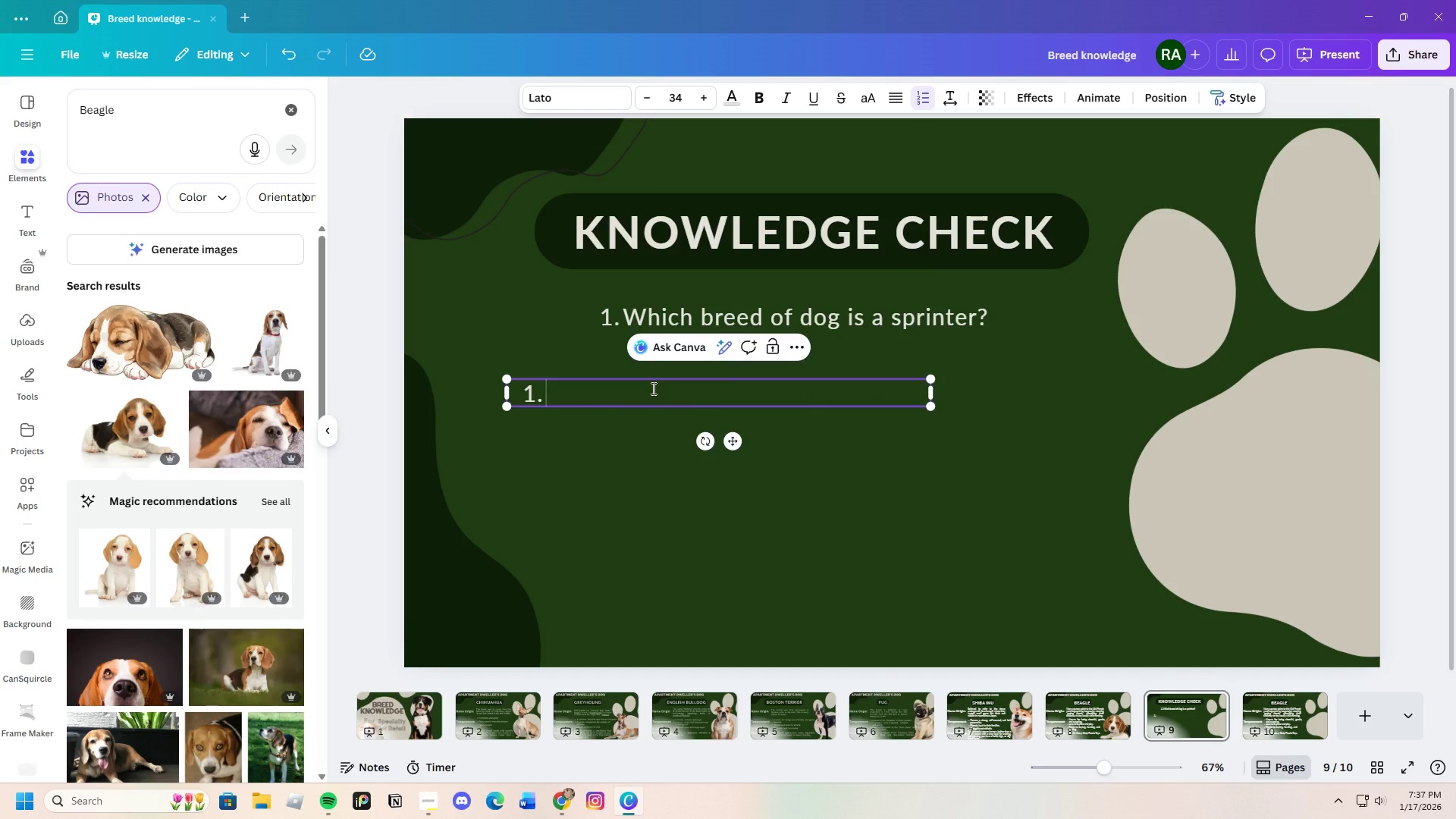 
key(Backspace)
 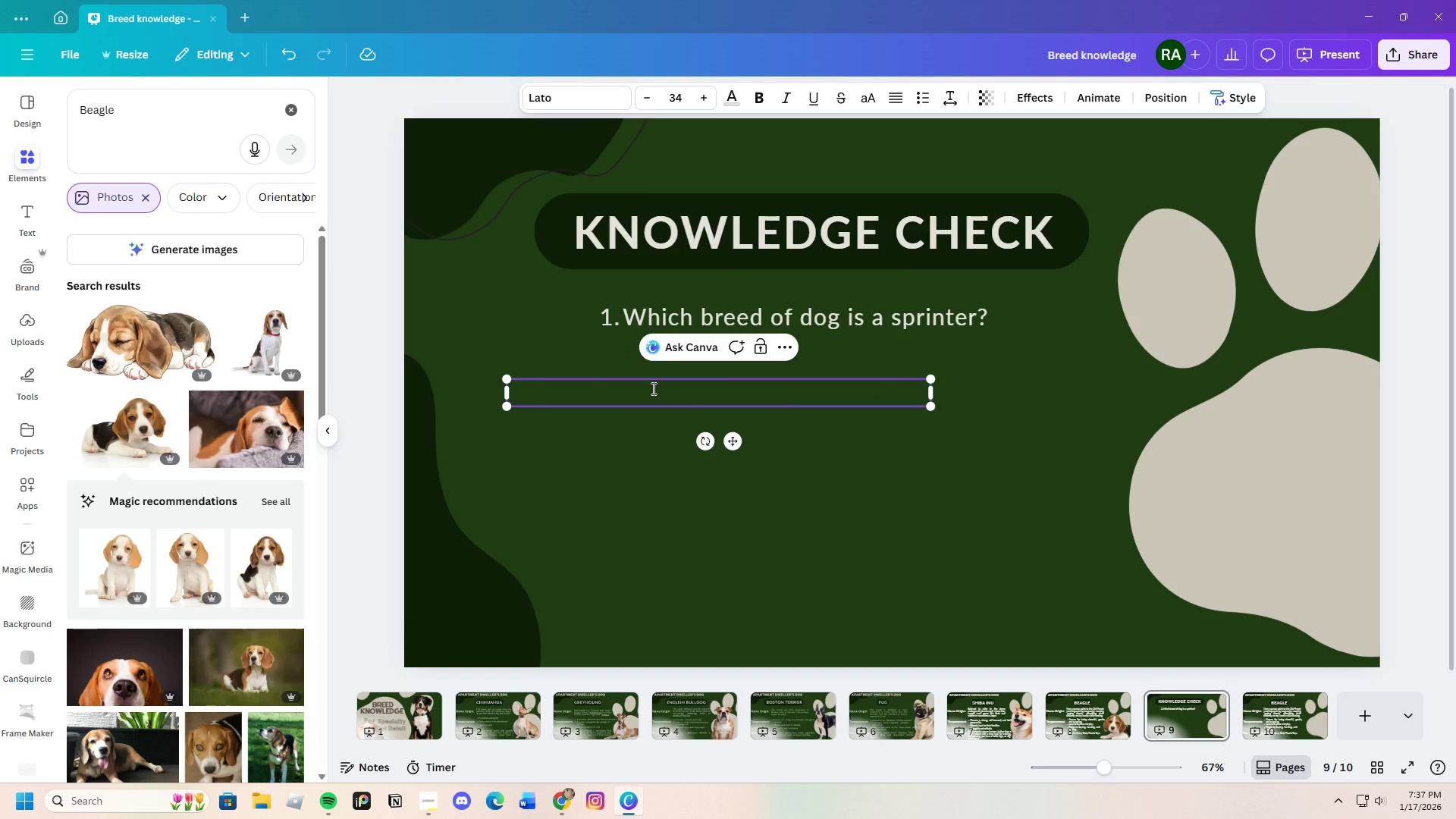 
key(A)
 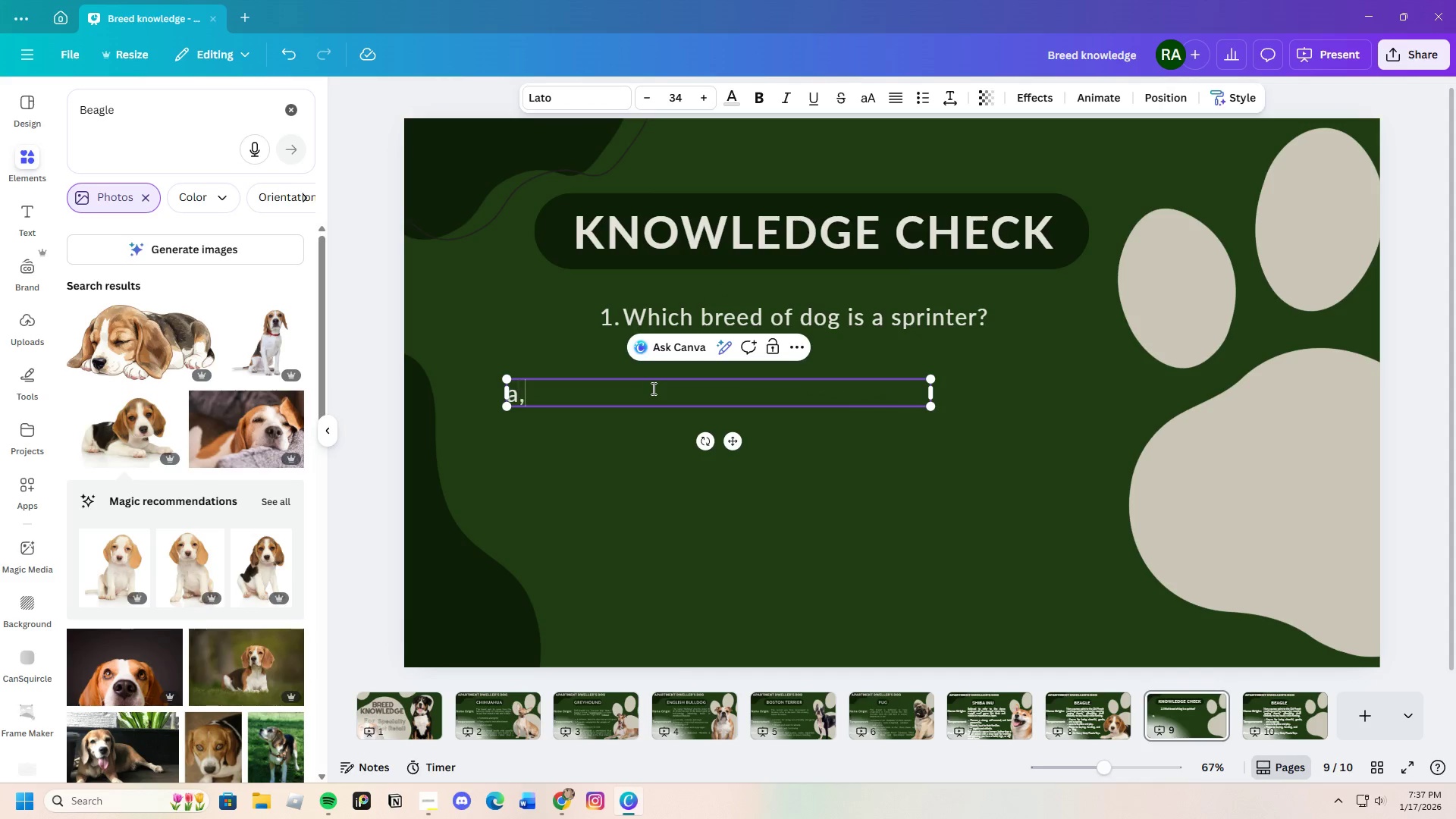 
key(Comma)
 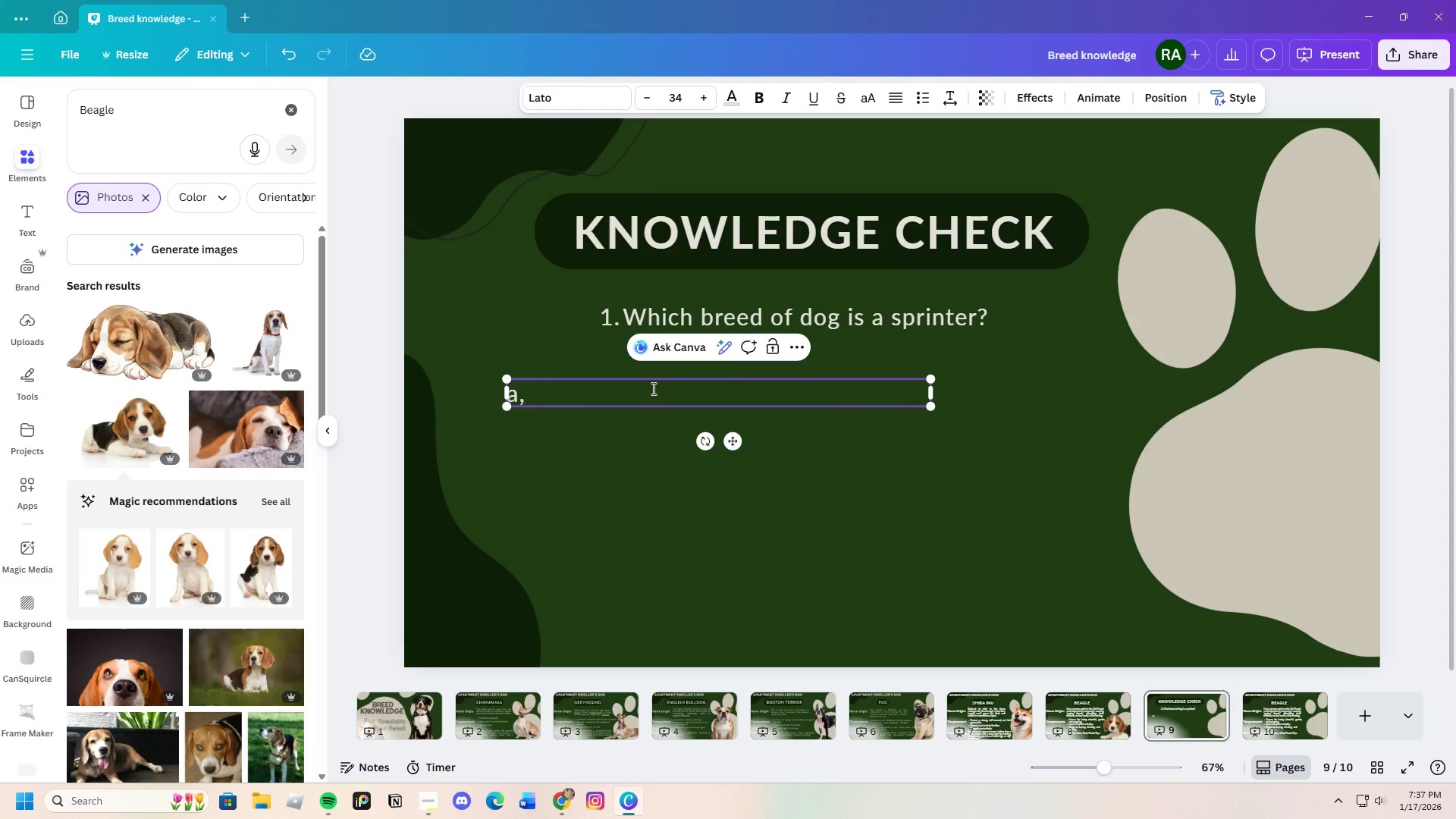 
key(Backspace)
 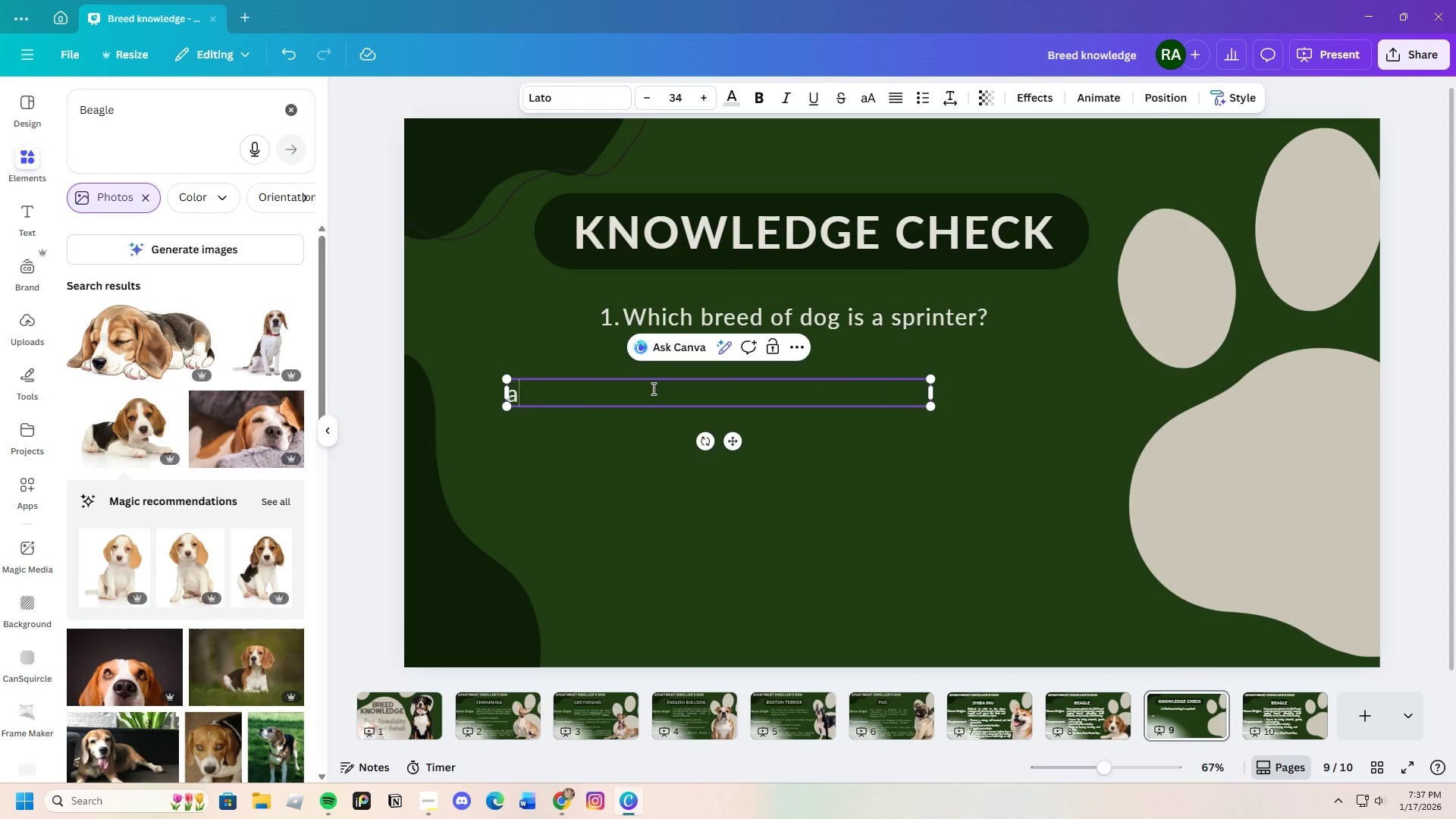 
key(Period)
 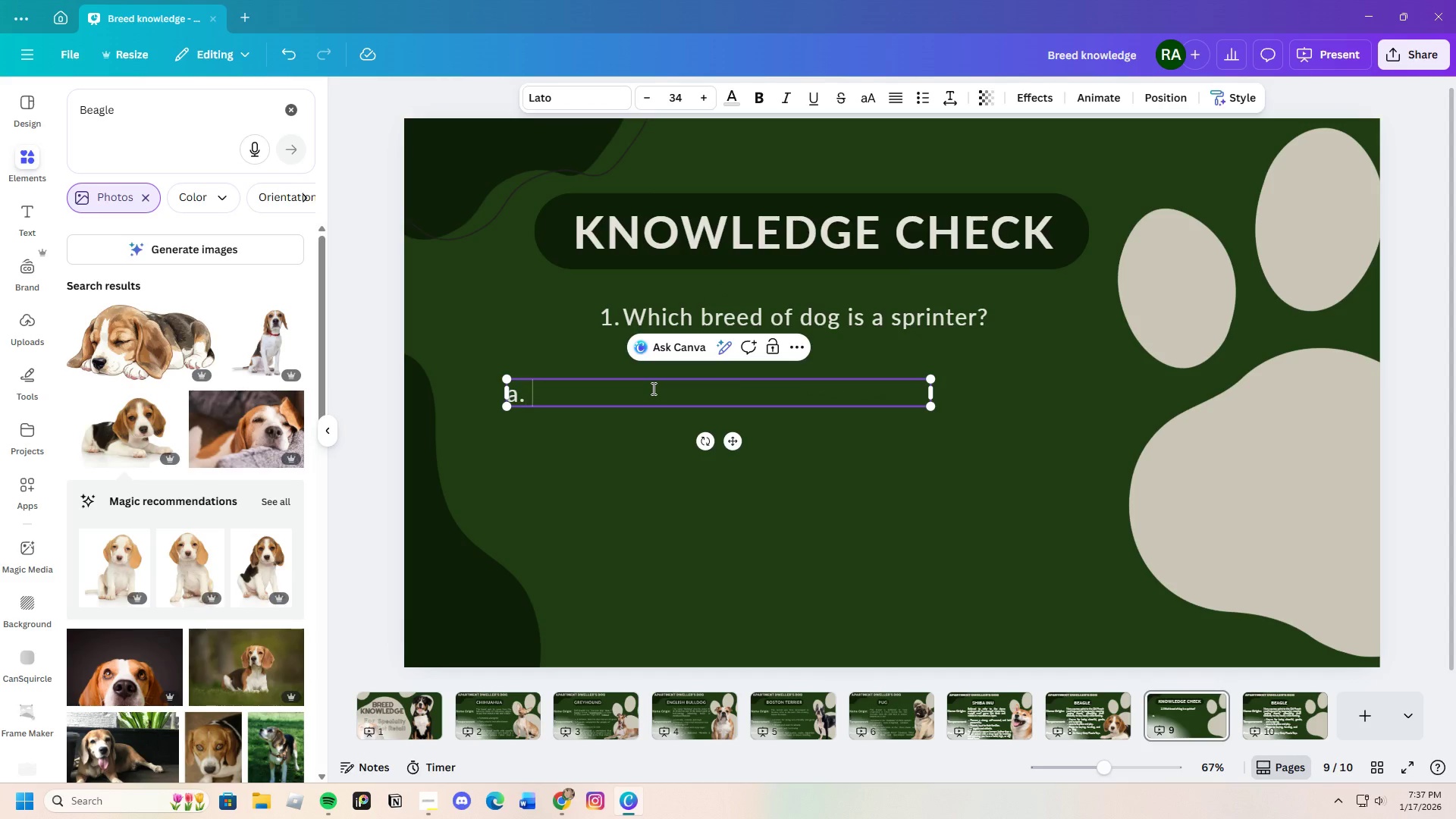 
key(Space)
 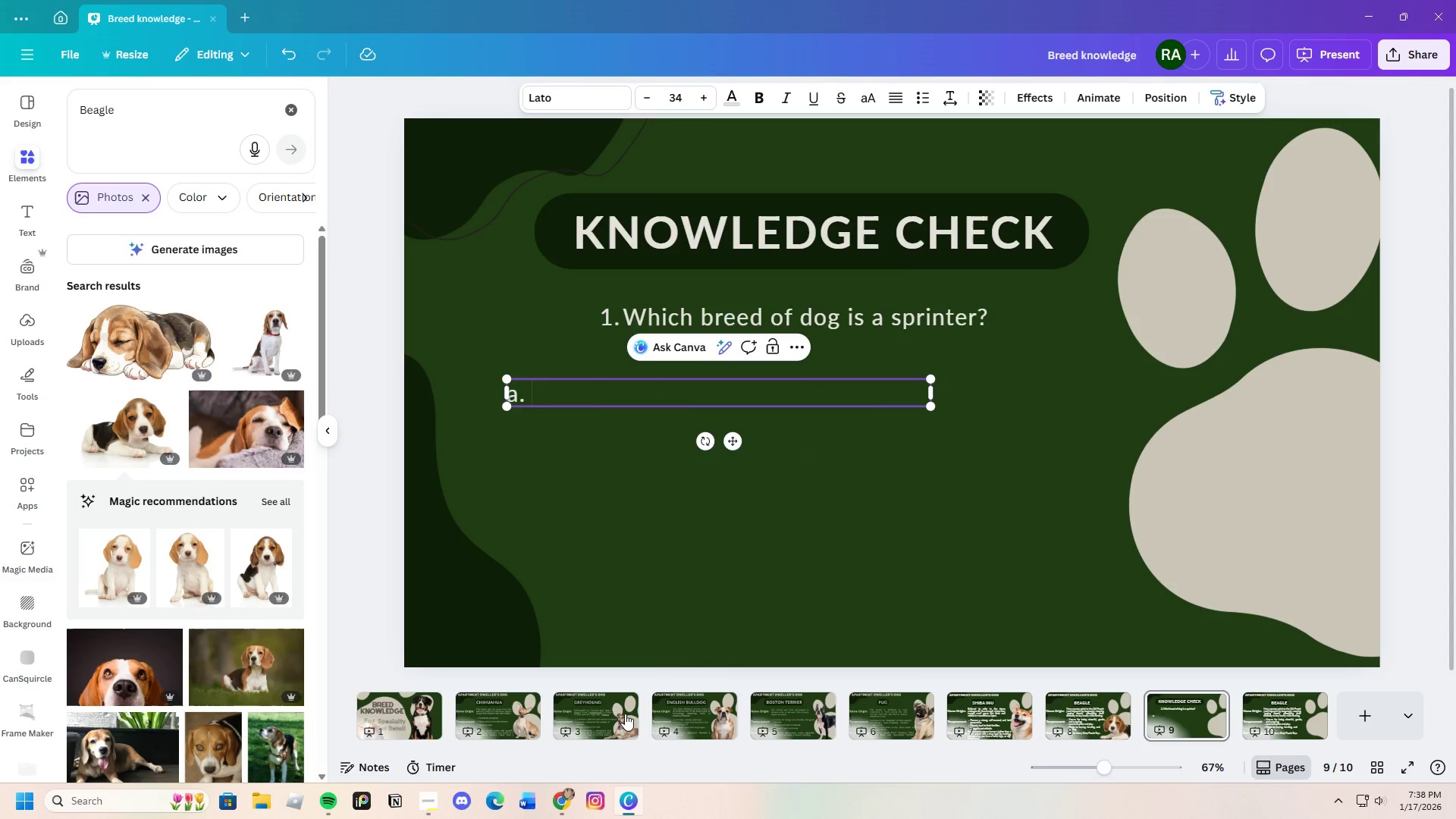 
left_click([706, 724])
 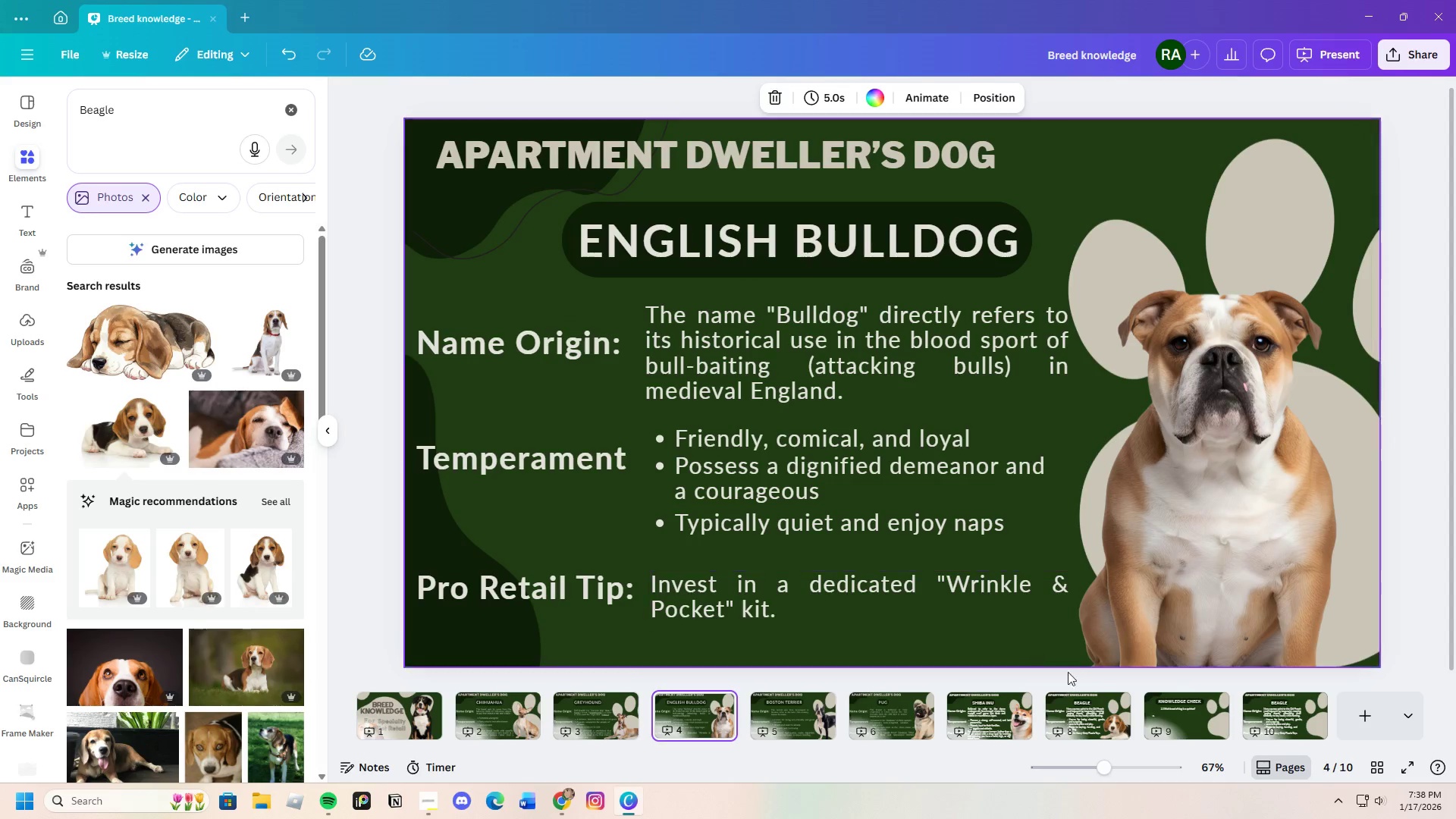 
left_click([1175, 720])
 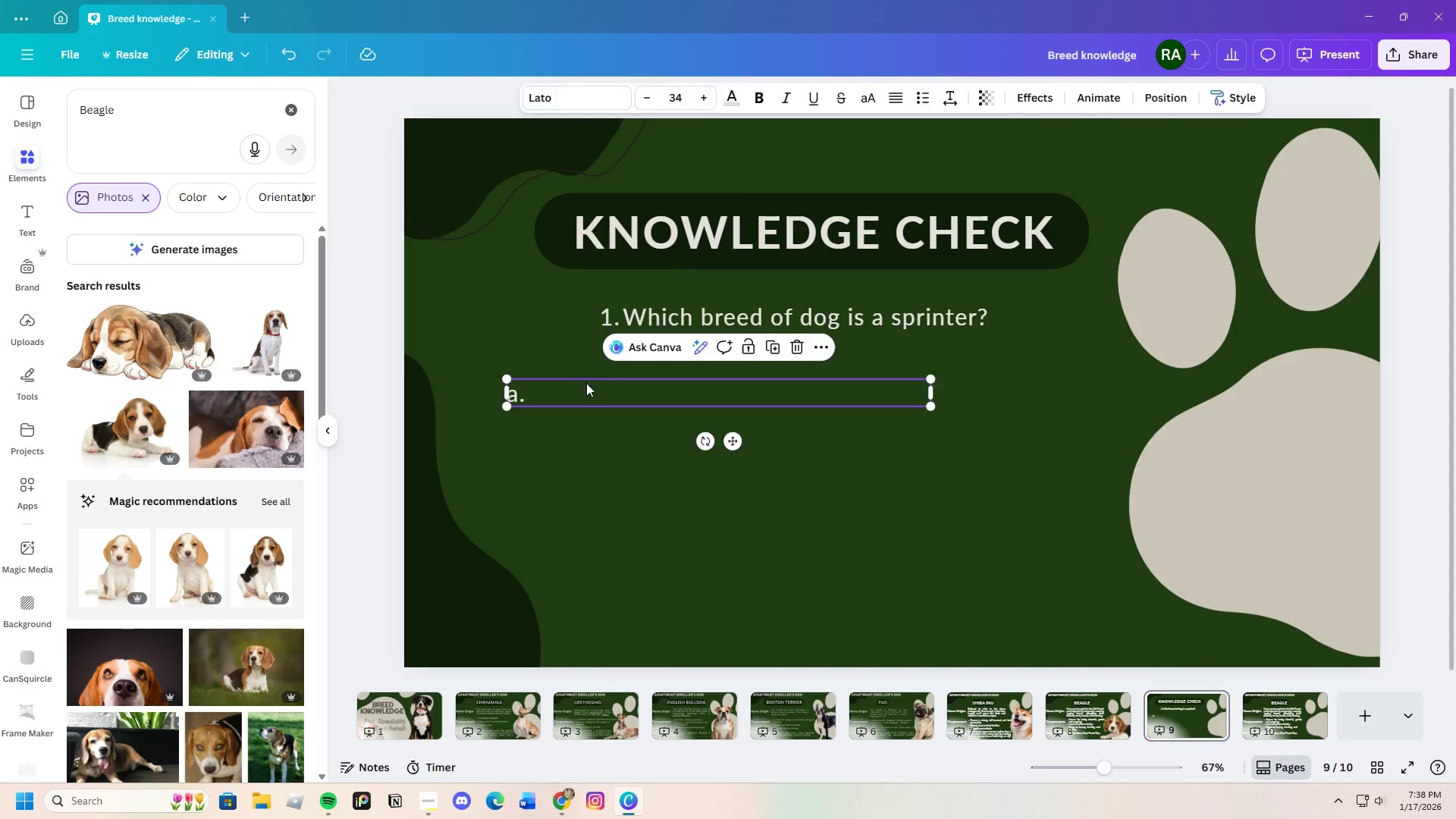 
left_click([589, 391])
 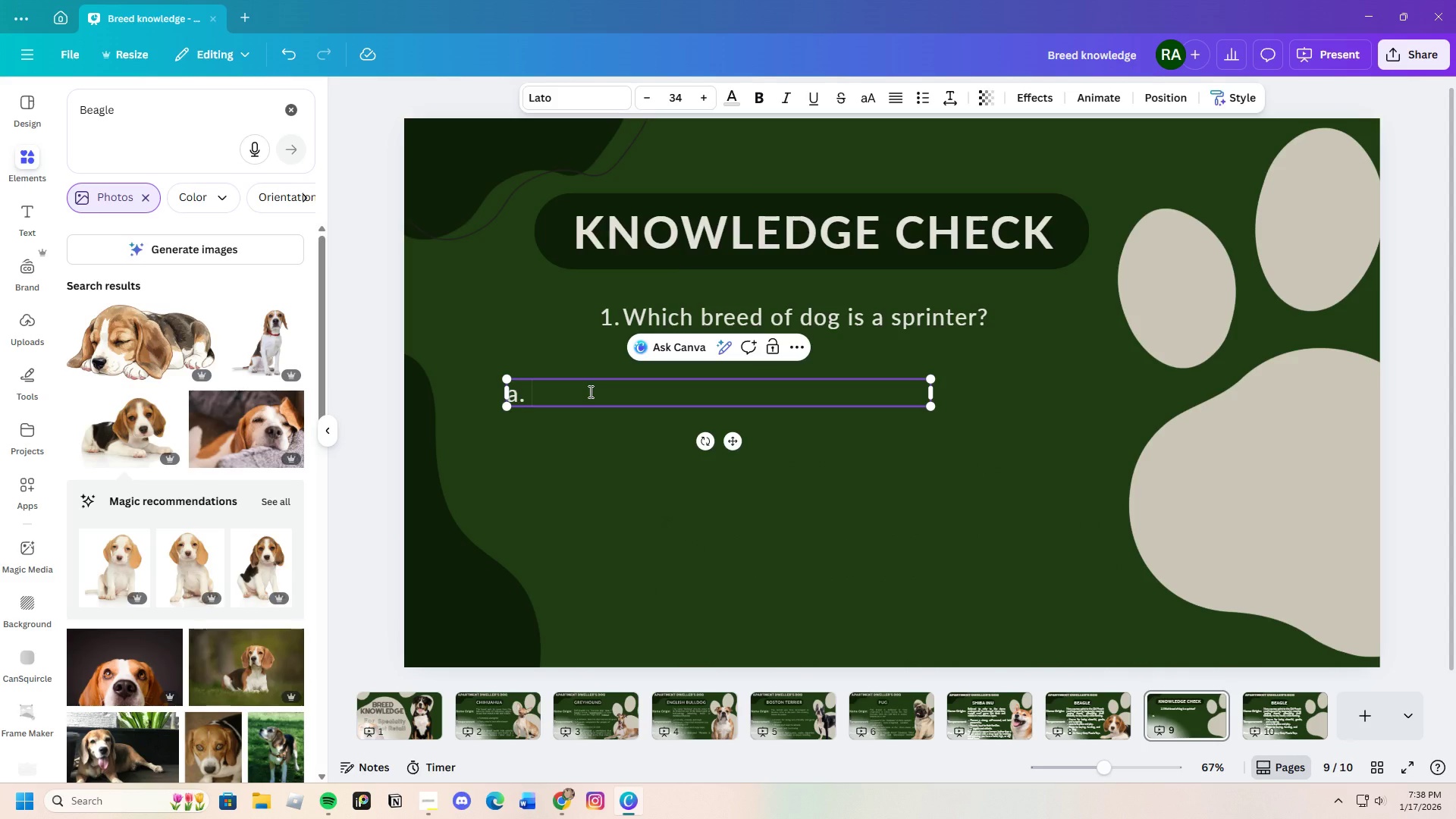 
type(E)
key(Backspace)
key(Backspace)
key(Backspace)
key(Backspace)
type(A. English Bulldog)
 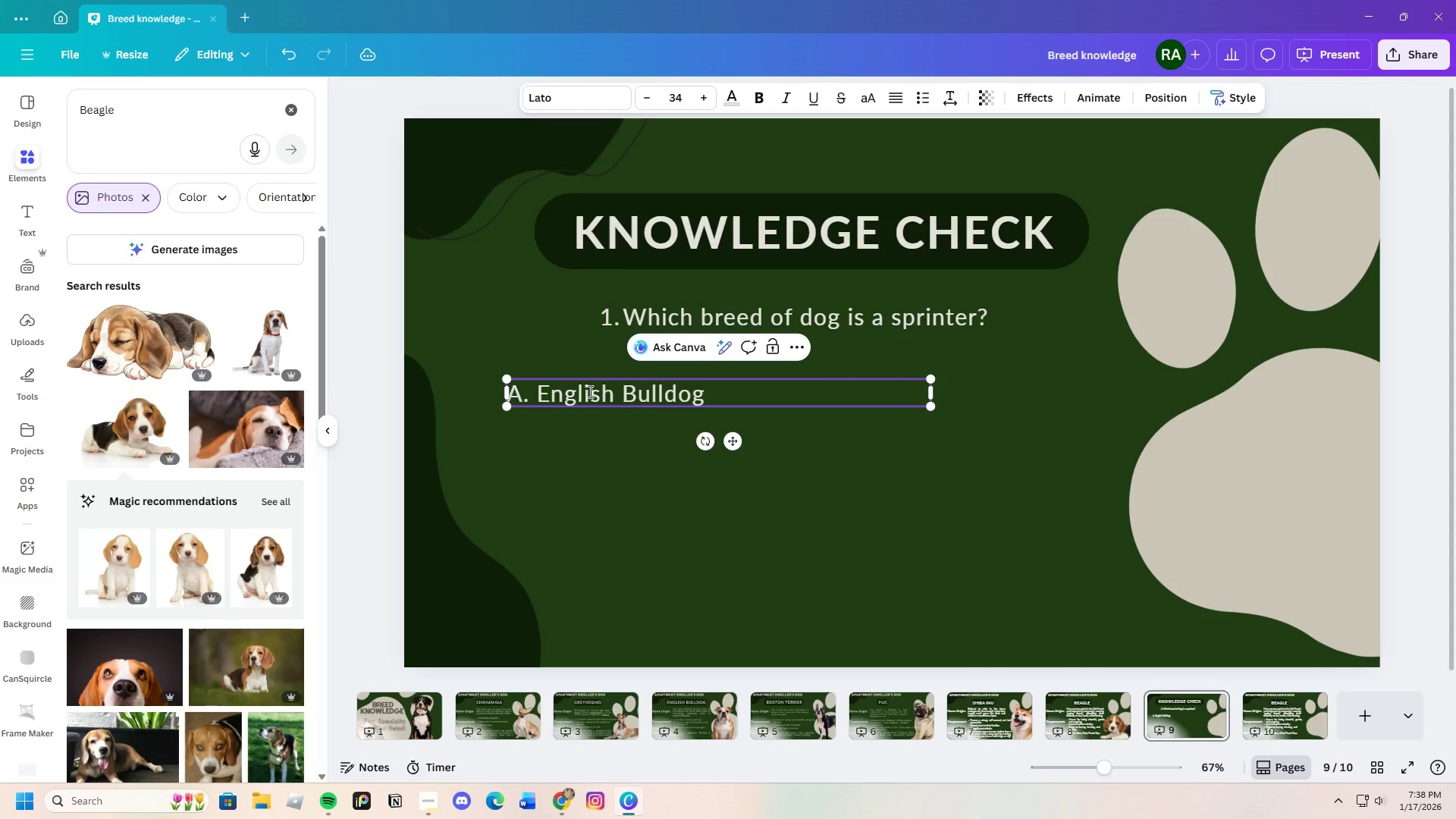 
left_click_drag(start_coordinate=[931, 394], to_coordinate=[714, 396])
 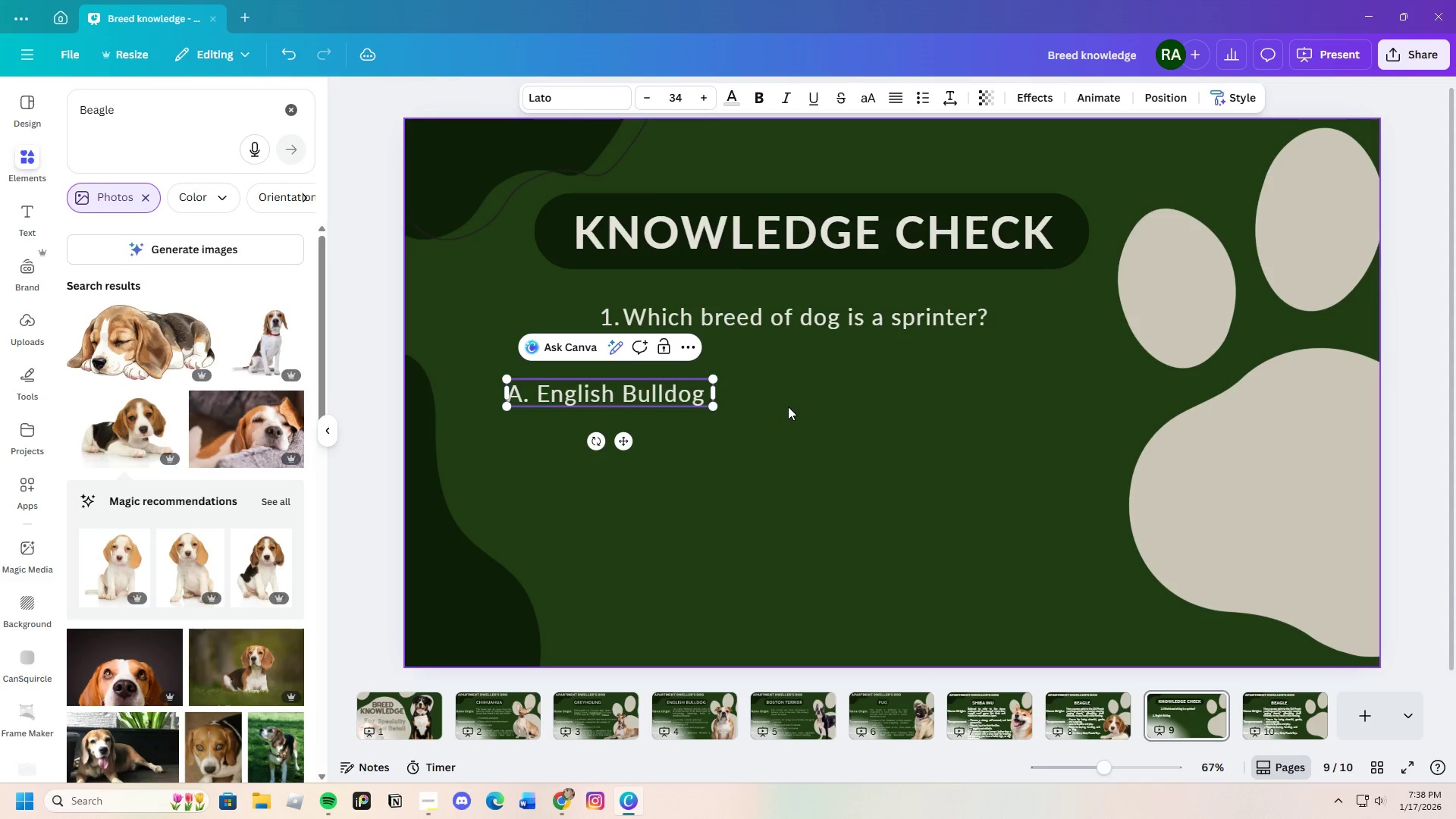 
left_click([788, 406])
 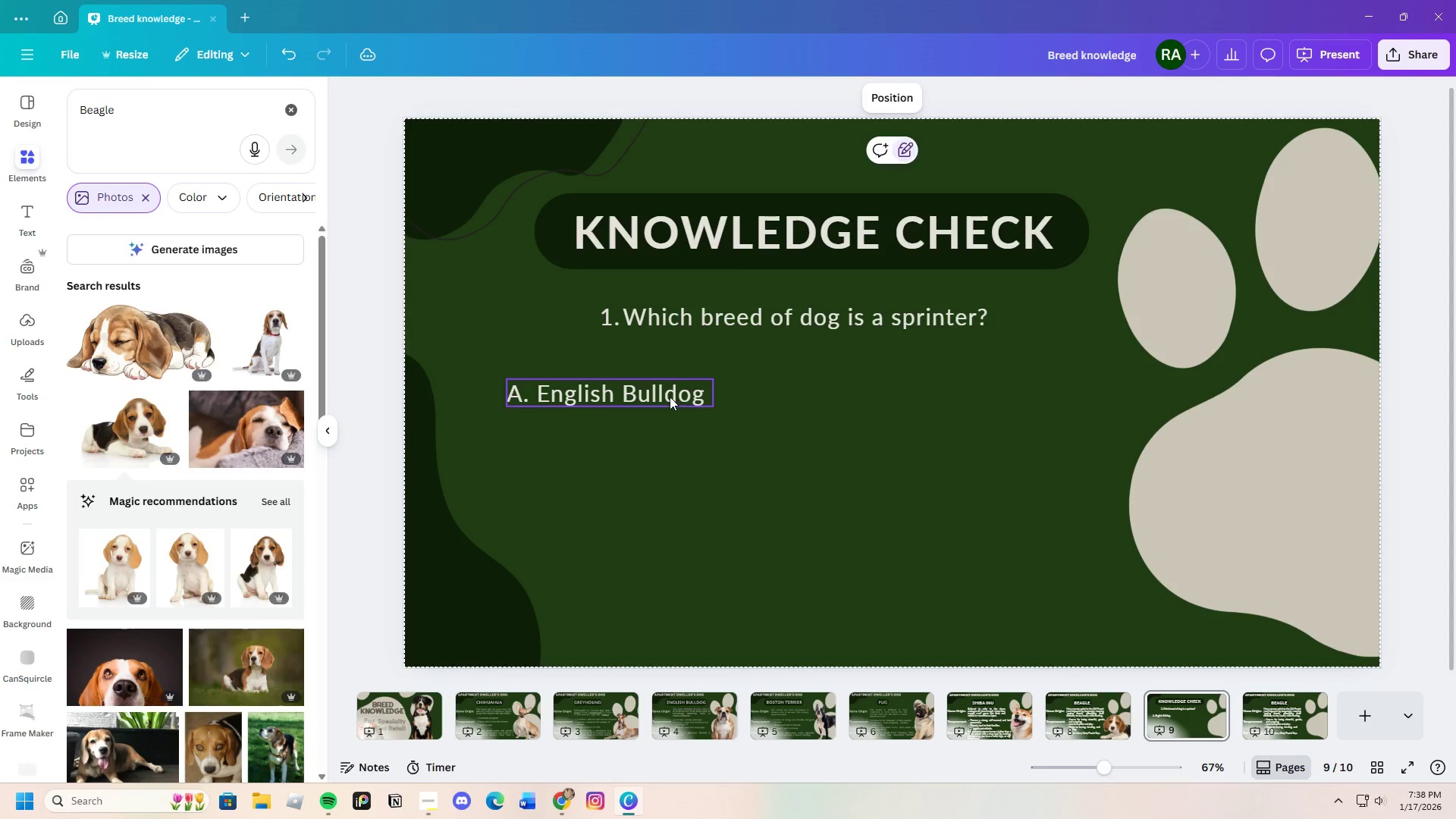 
left_click([667, 396])
 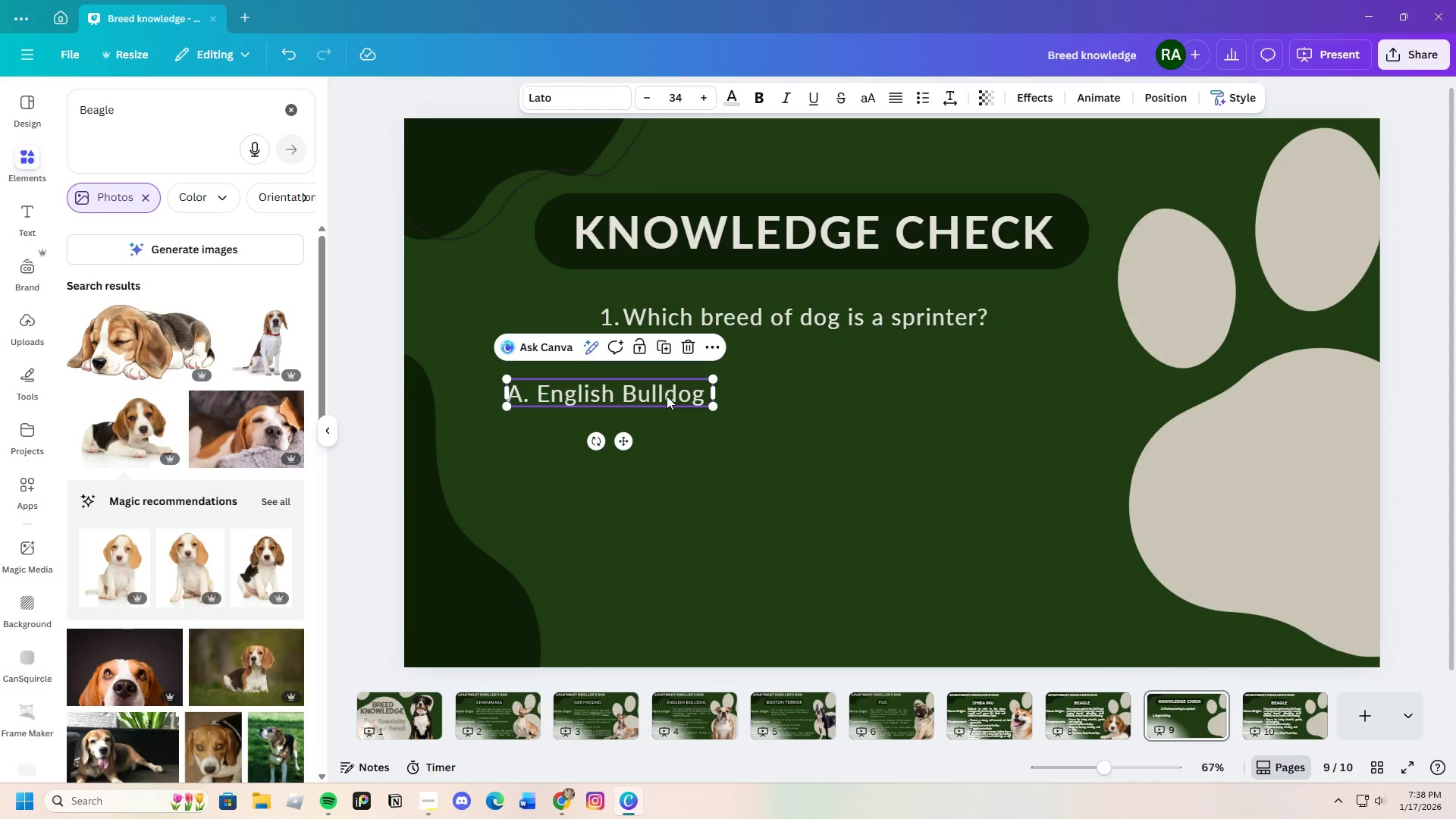 
left_click_drag(start_coordinate=[667, 396], to_coordinate=[672, 366])
 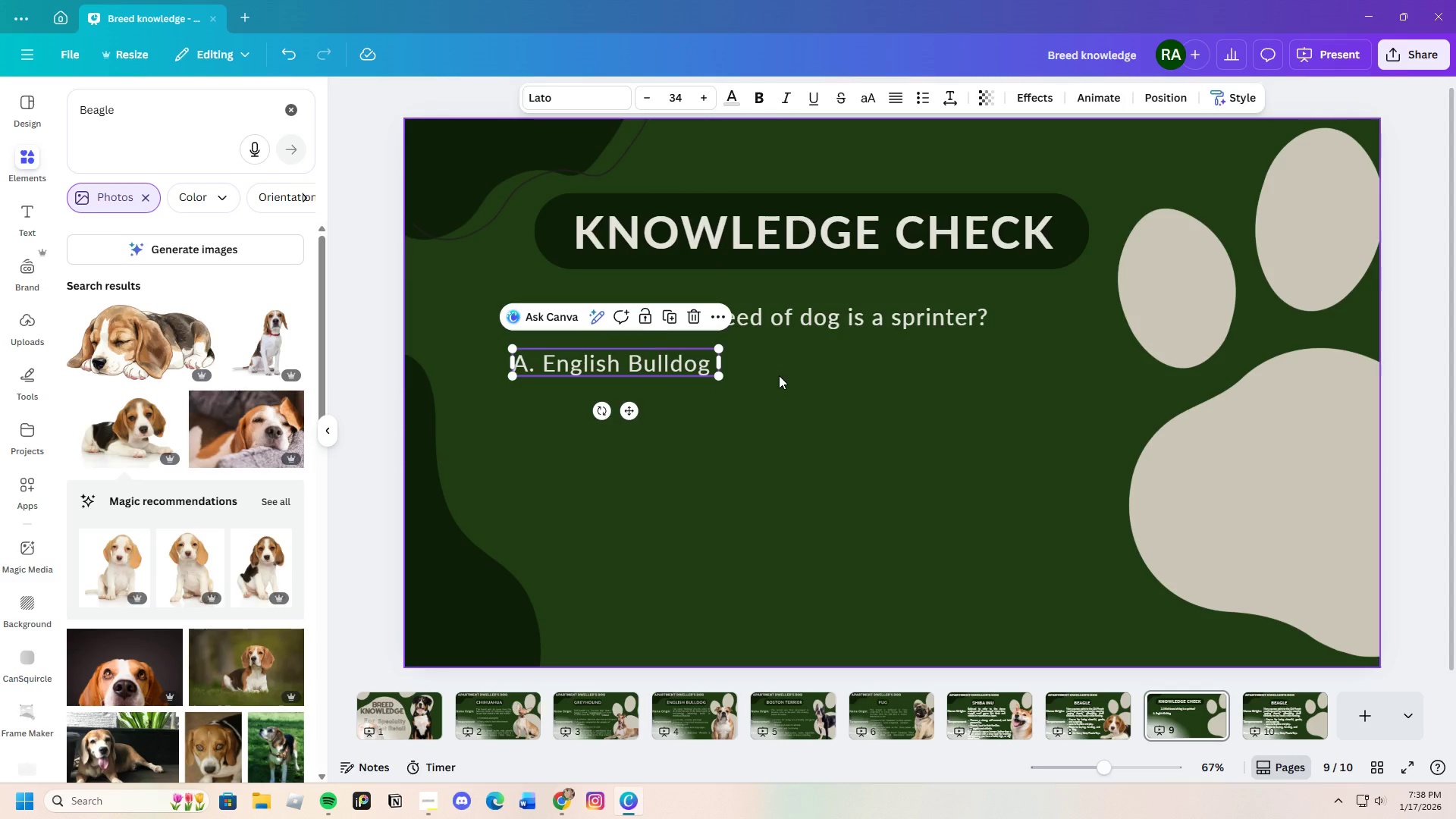 
left_click([779, 375])
 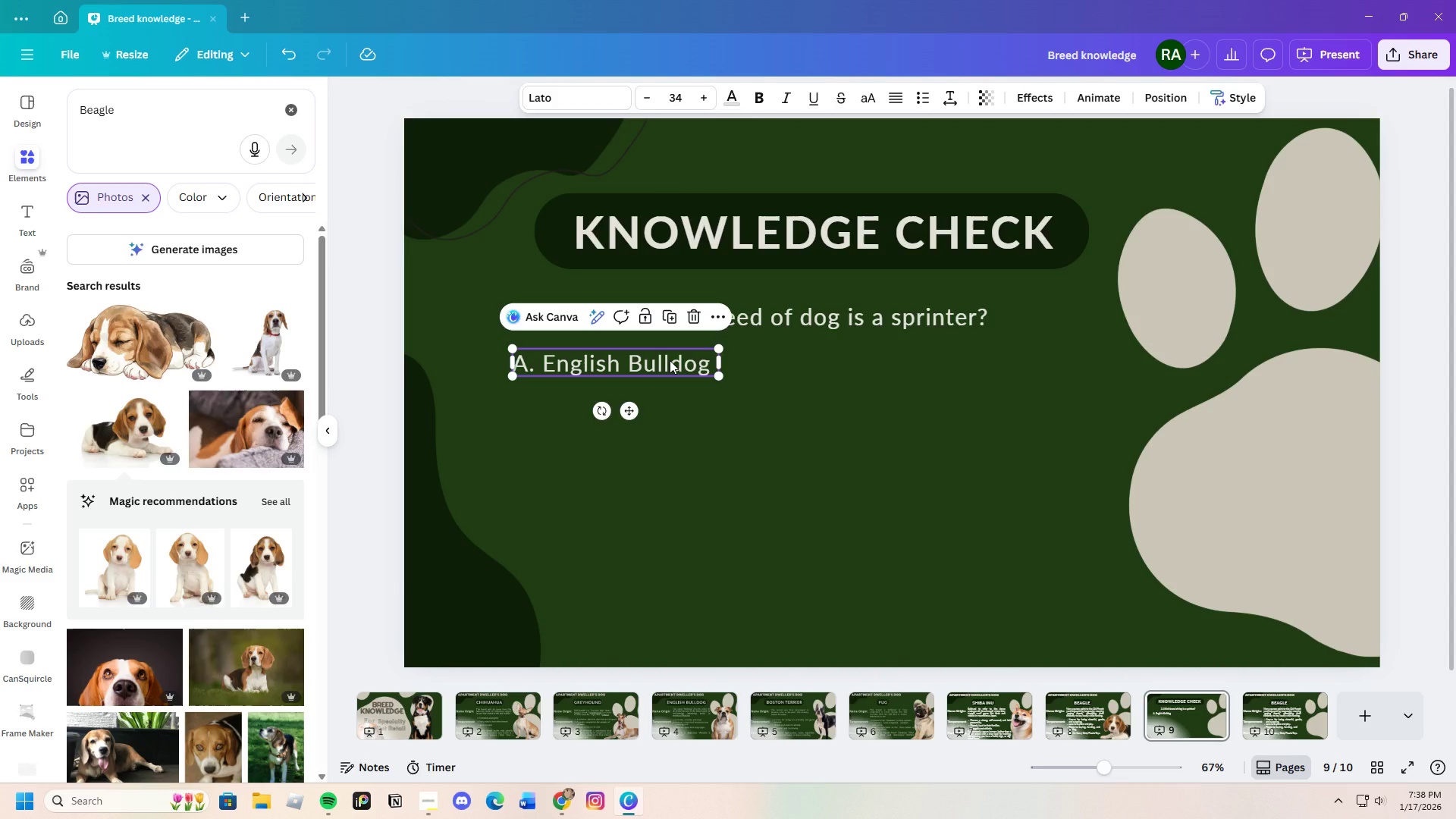 
key(Control+C)
 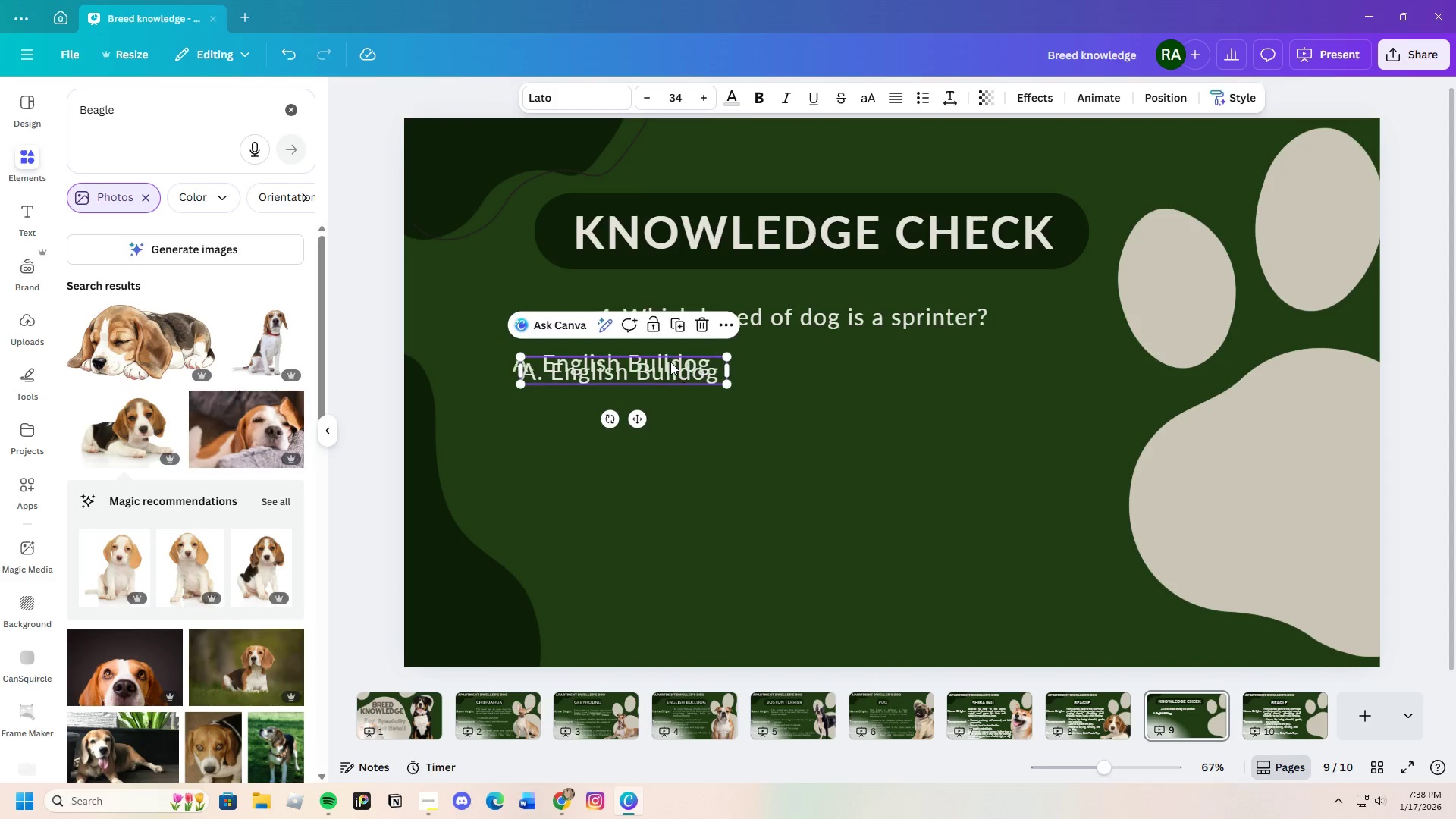 
key(Control+V)
 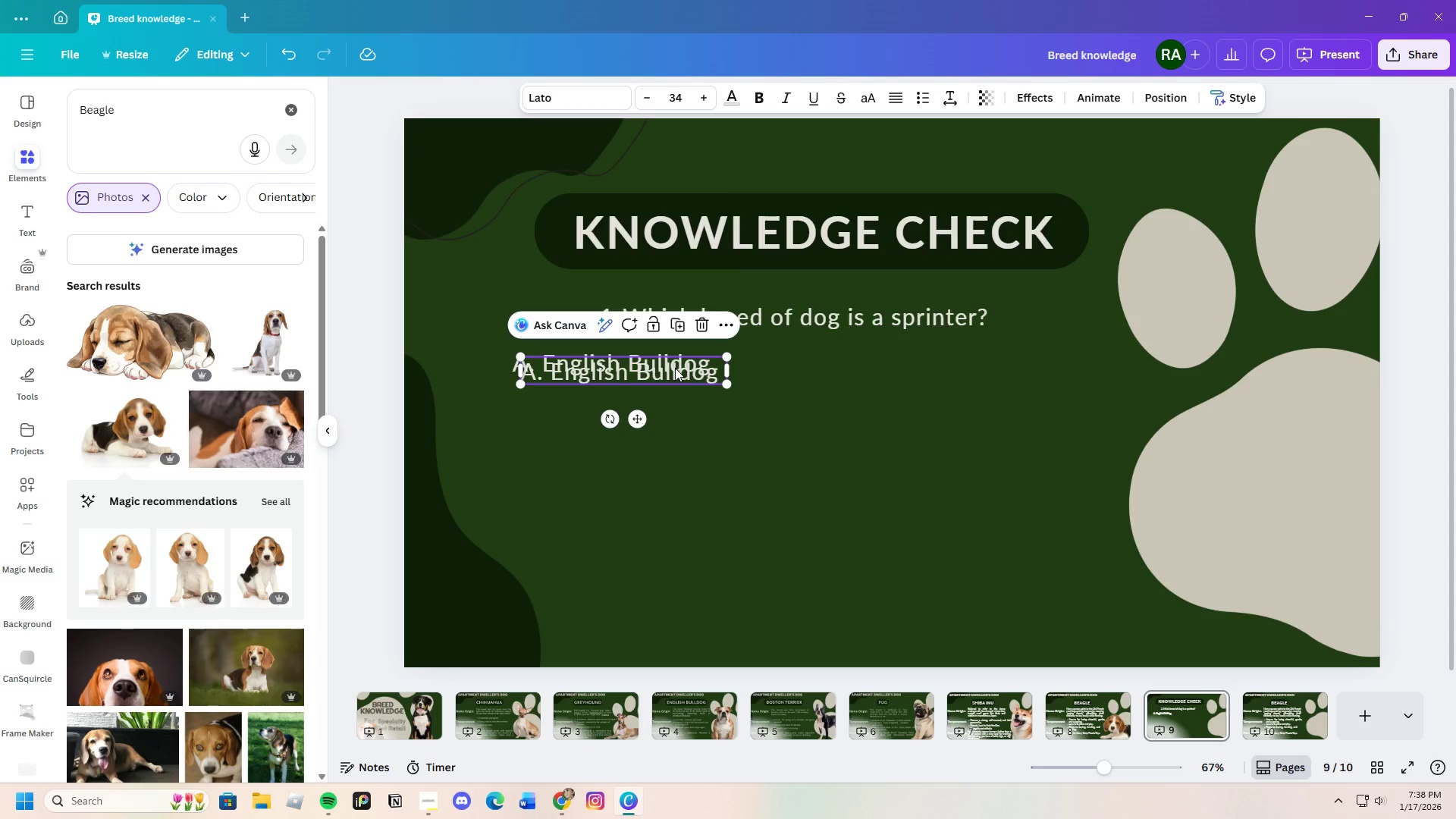 
left_click_drag(start_coordinate=[675, 368], to_coordinate=[912, 360])
 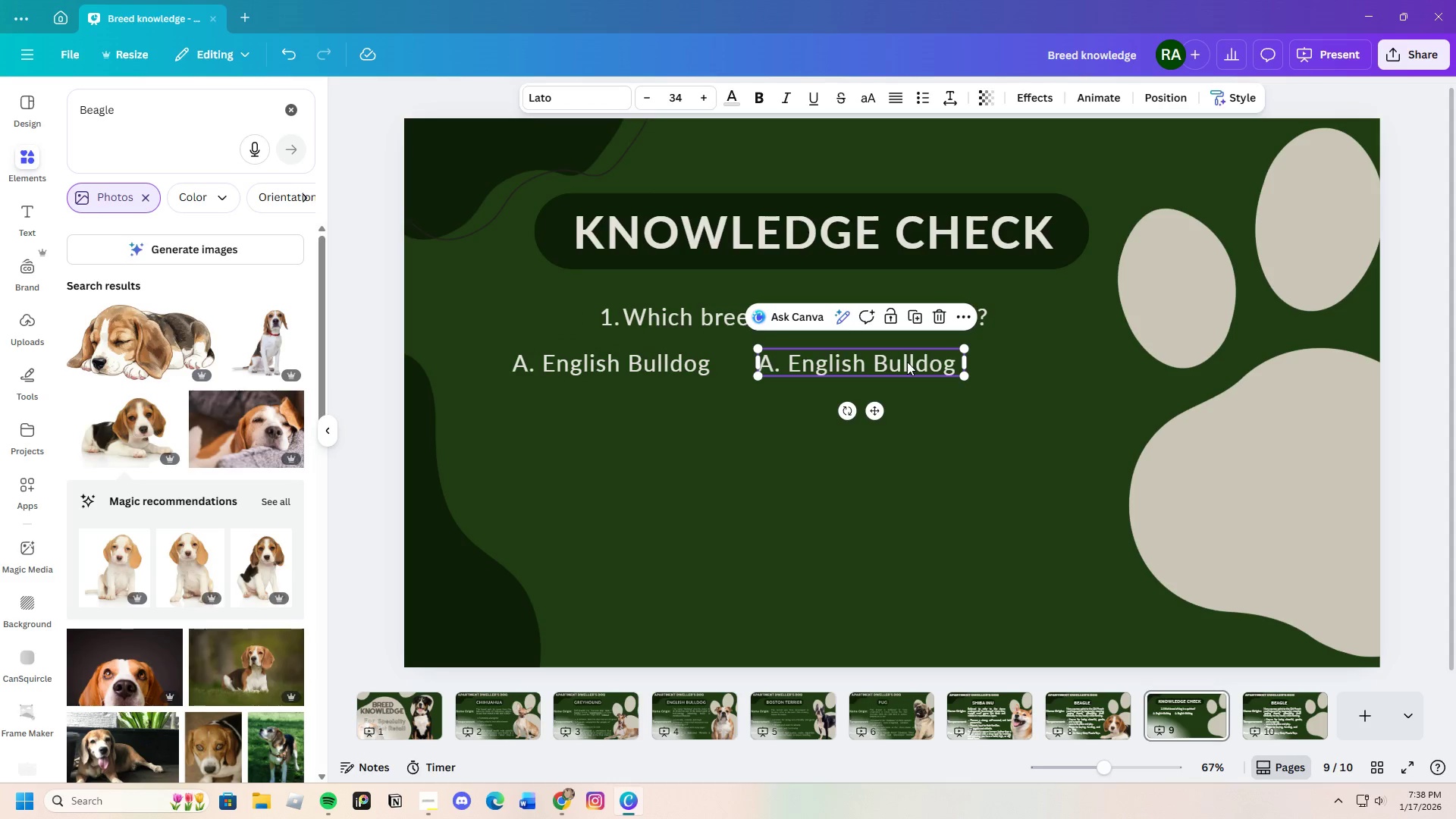 
left_click([907, 362])
 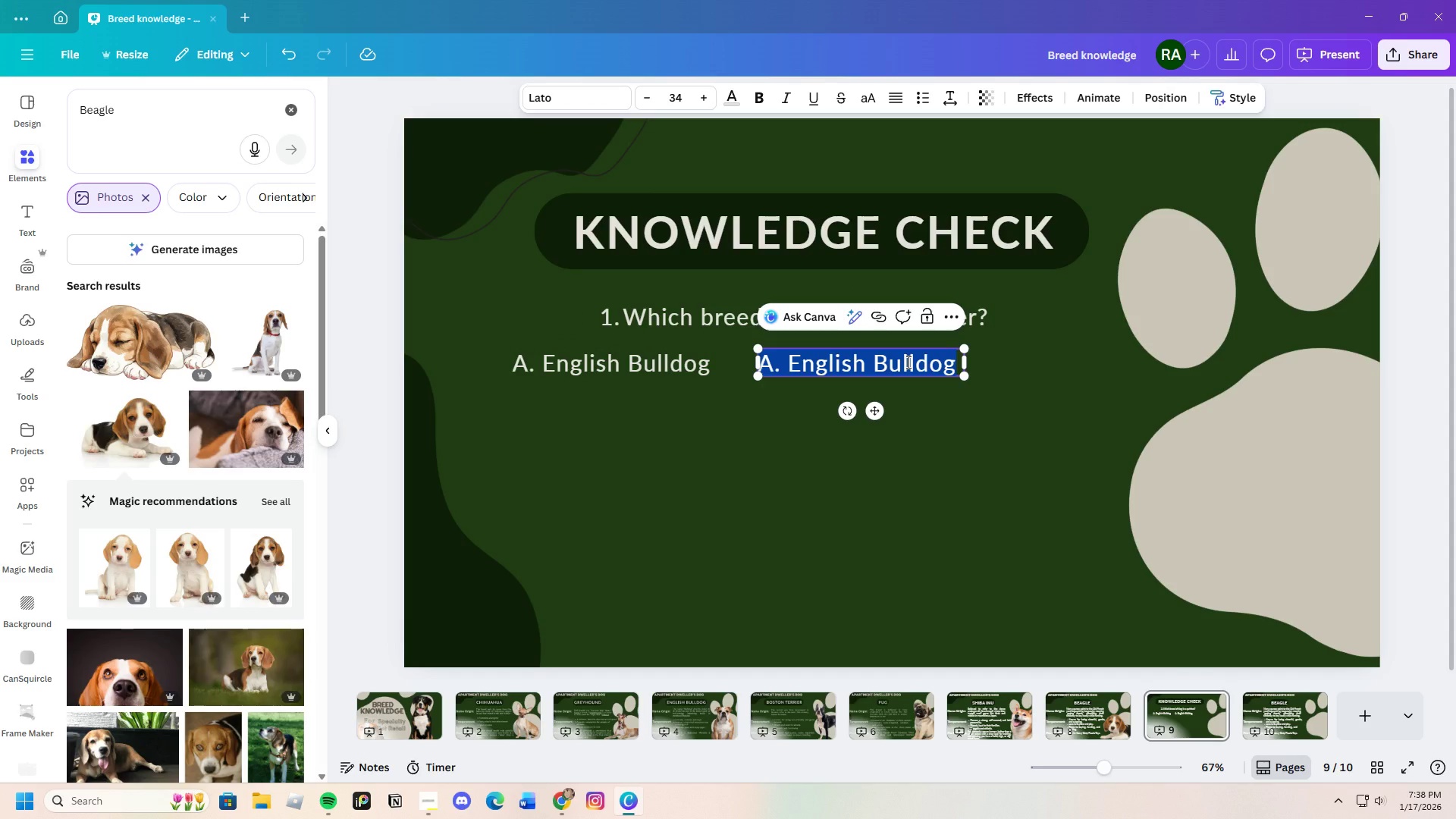 
key(Backspace)
 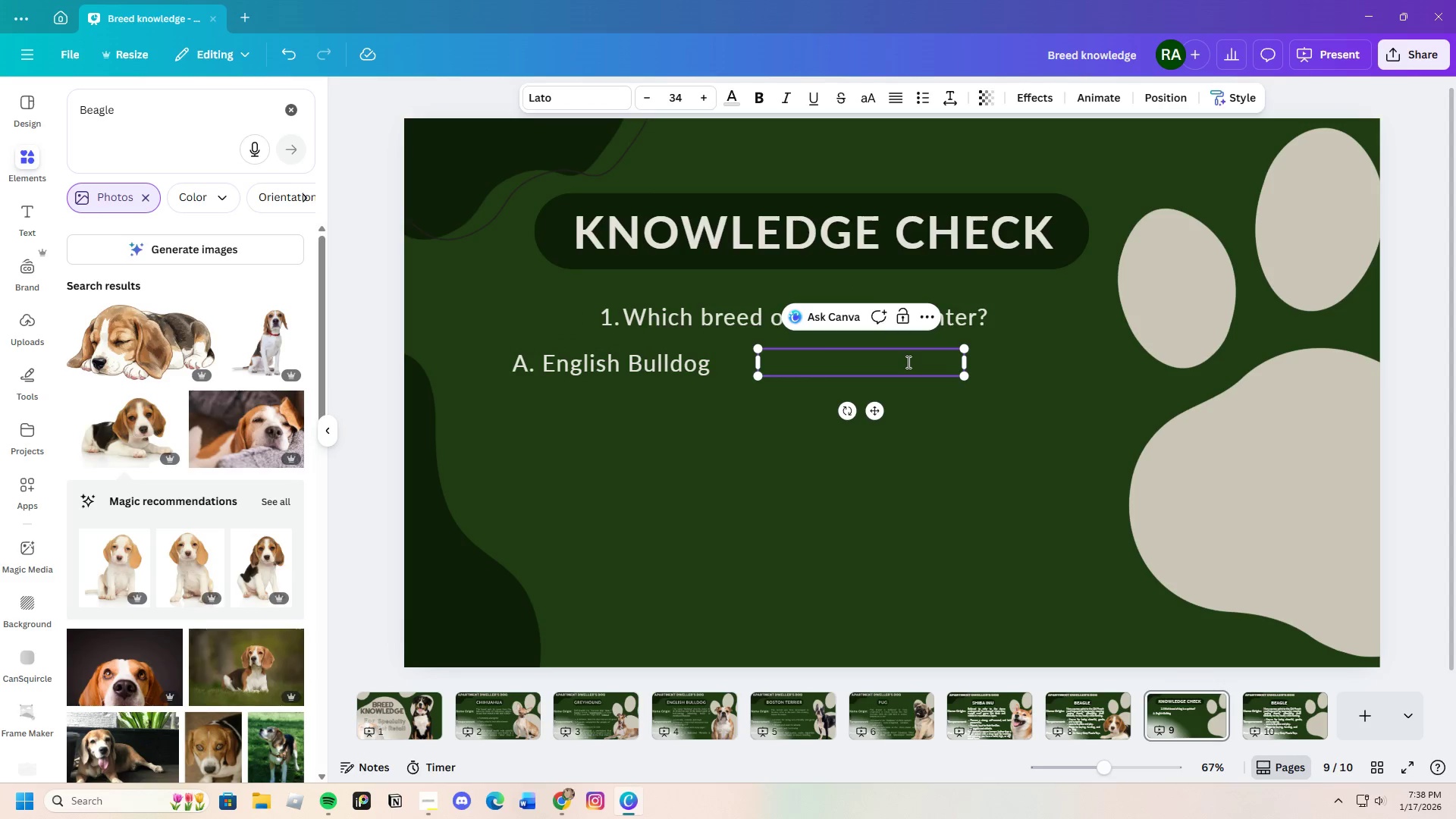 
key(Shift+B)
 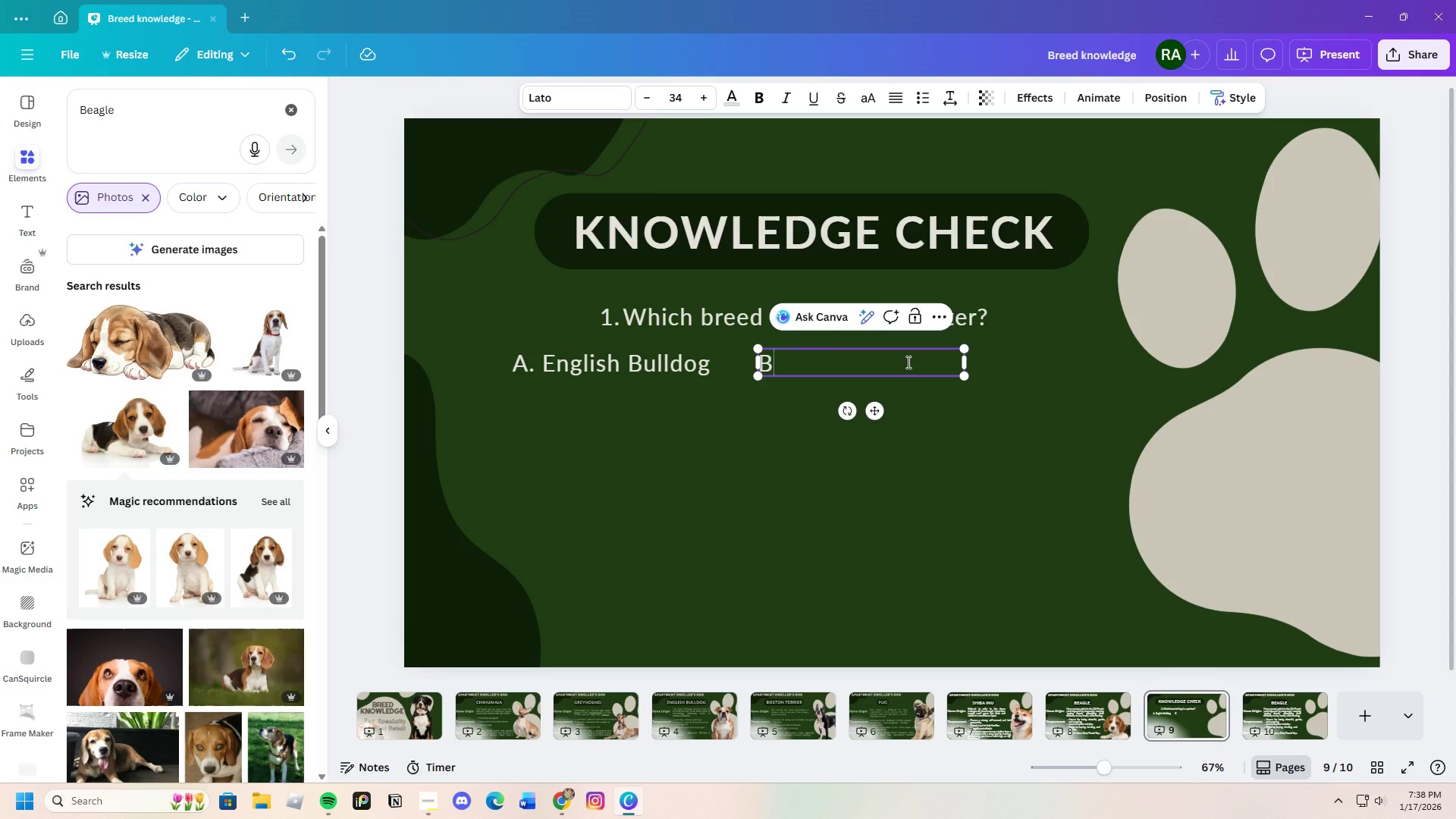 
key(Period)
 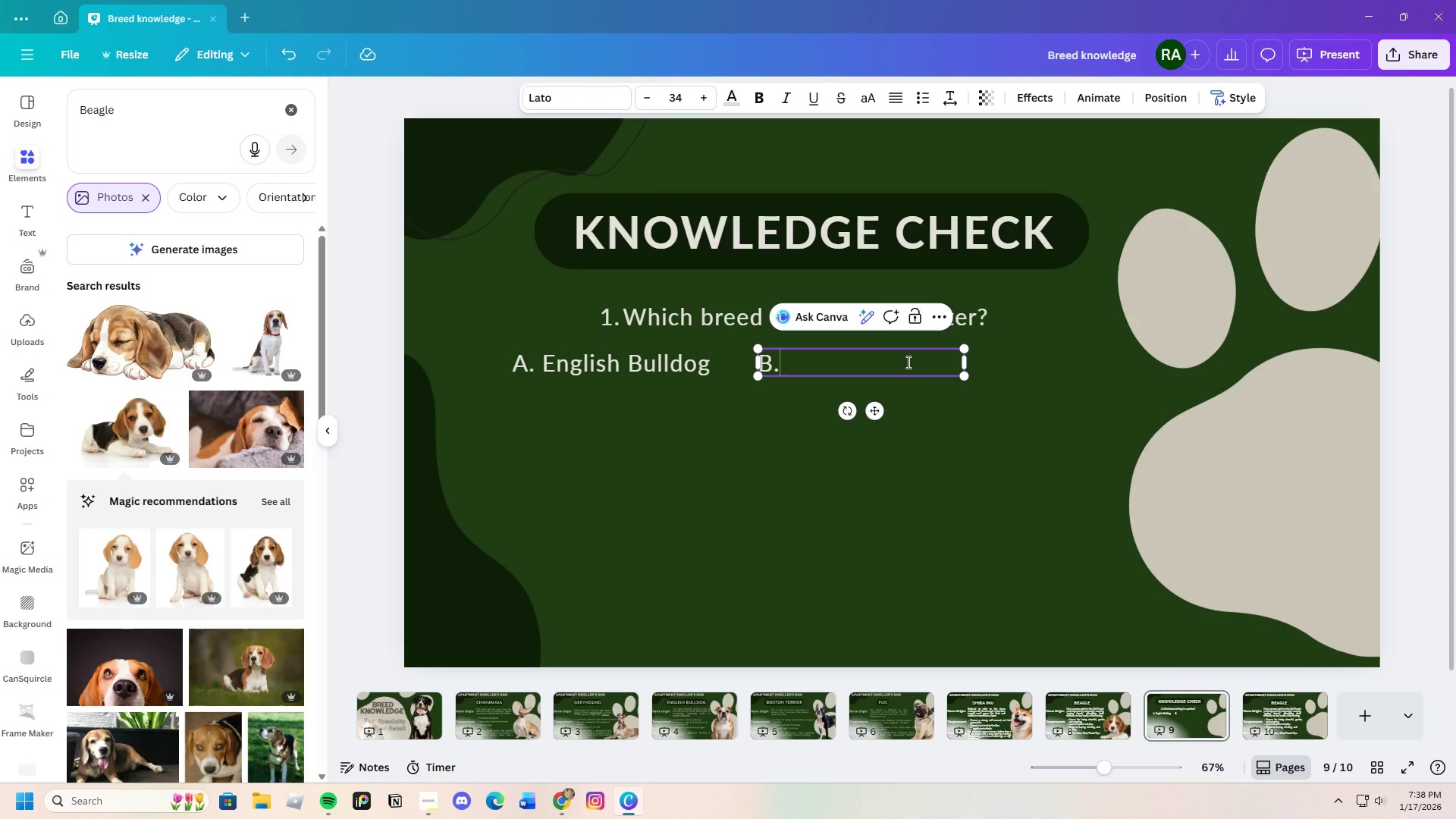 
key(Space)
 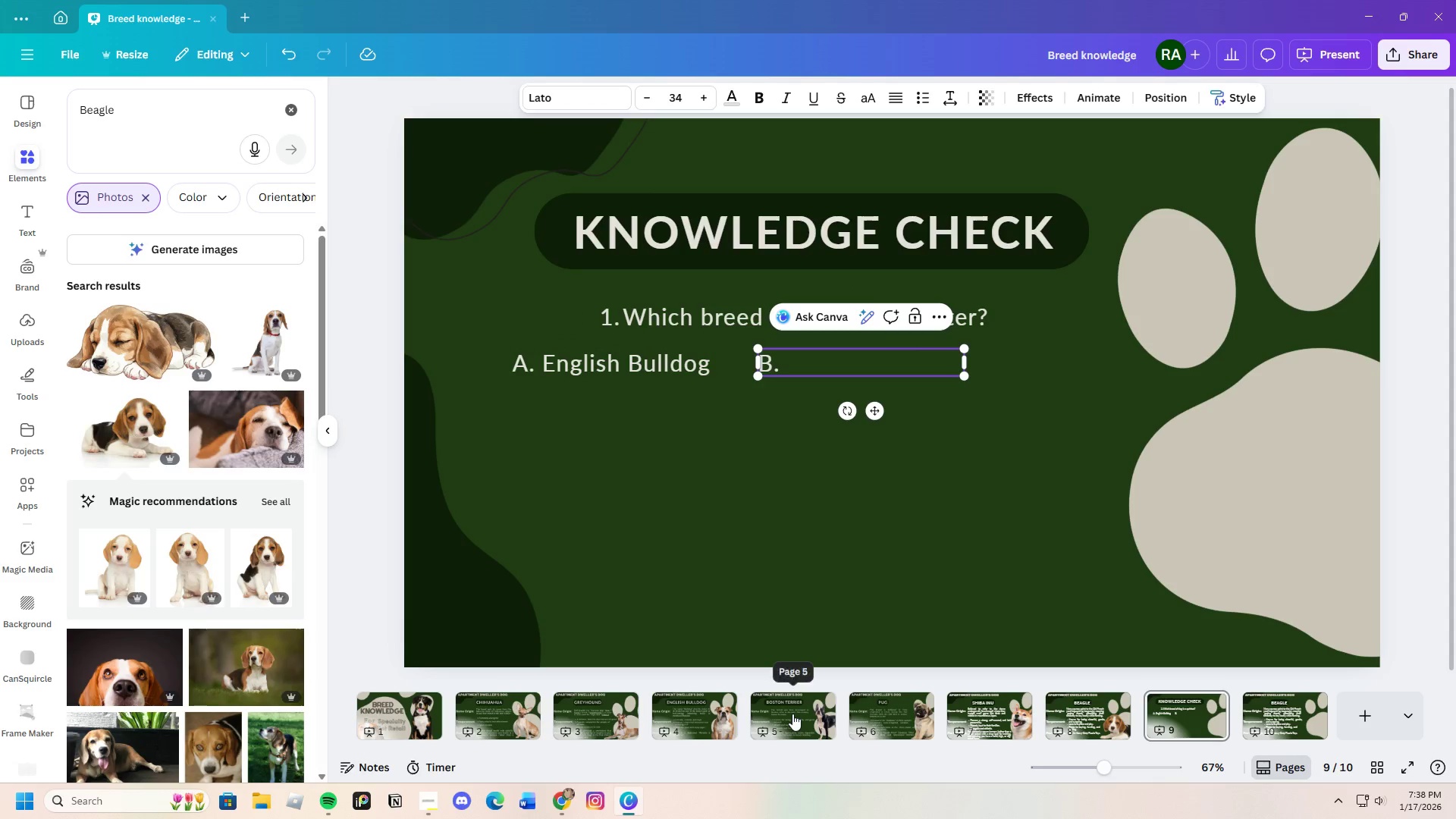 
left_click([895, 714])
 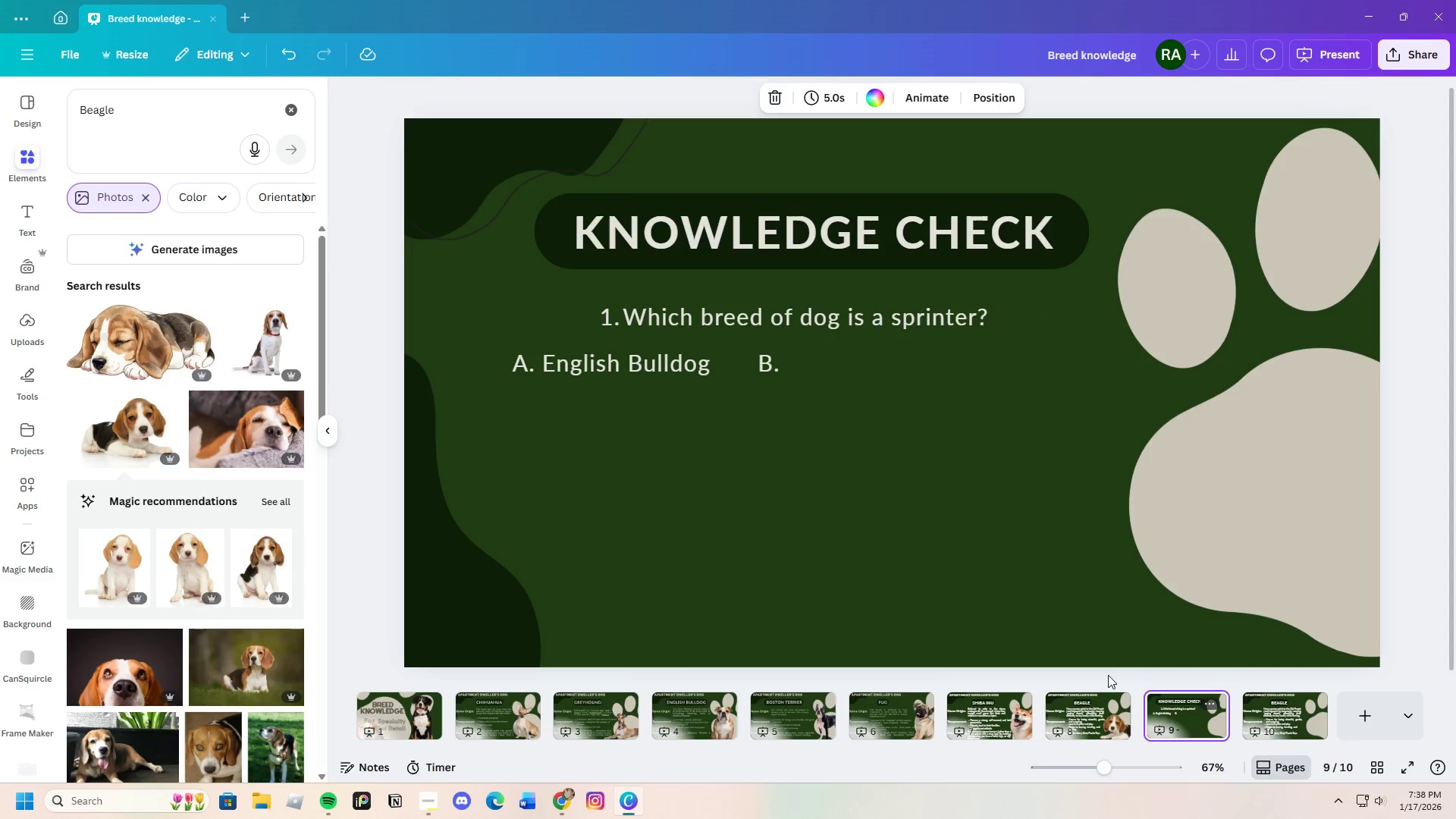 
double_click([805, 369])
 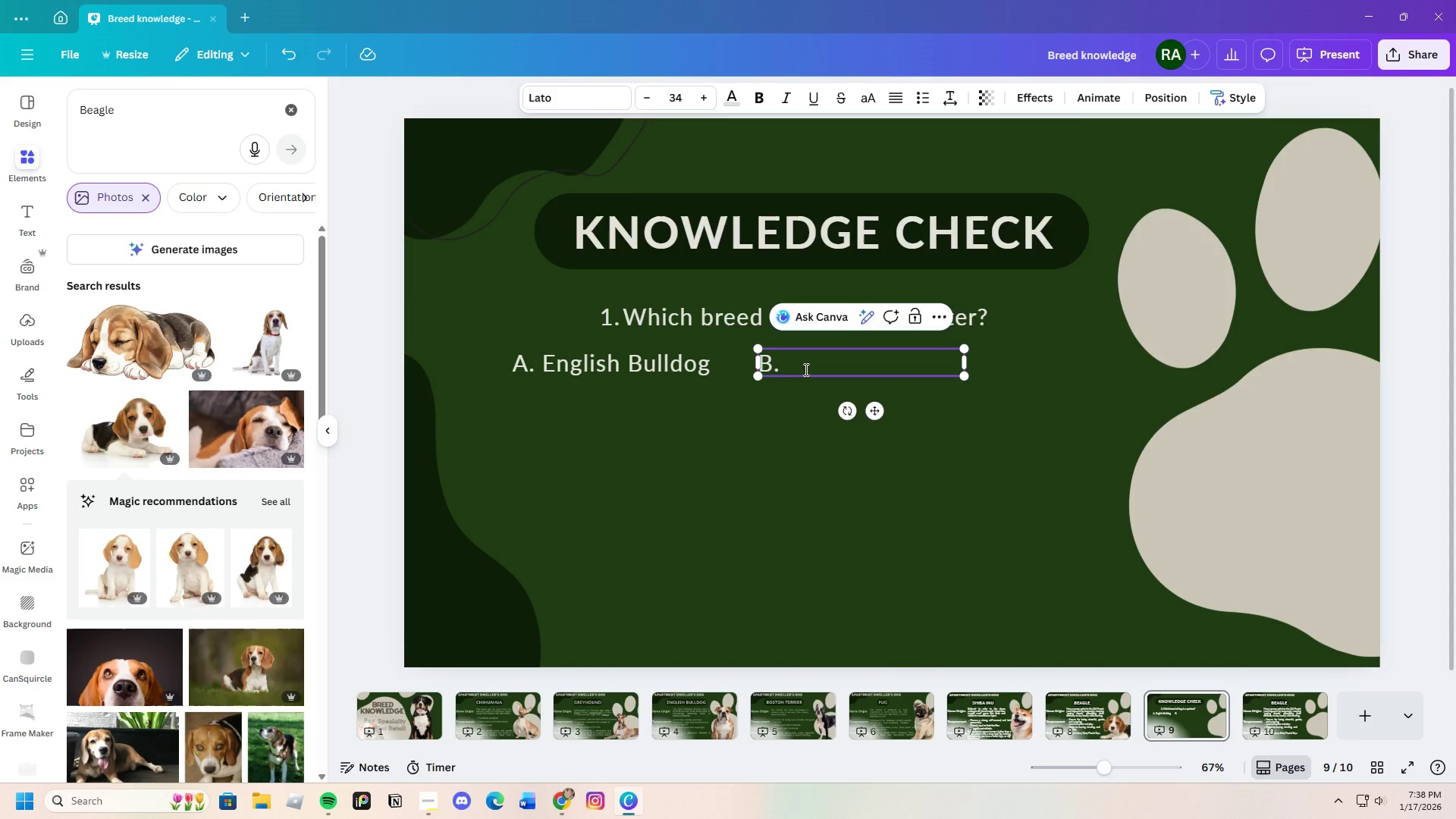 
type(Pug)
key(Backspace)
key(Backspace)
key(Backspace)
 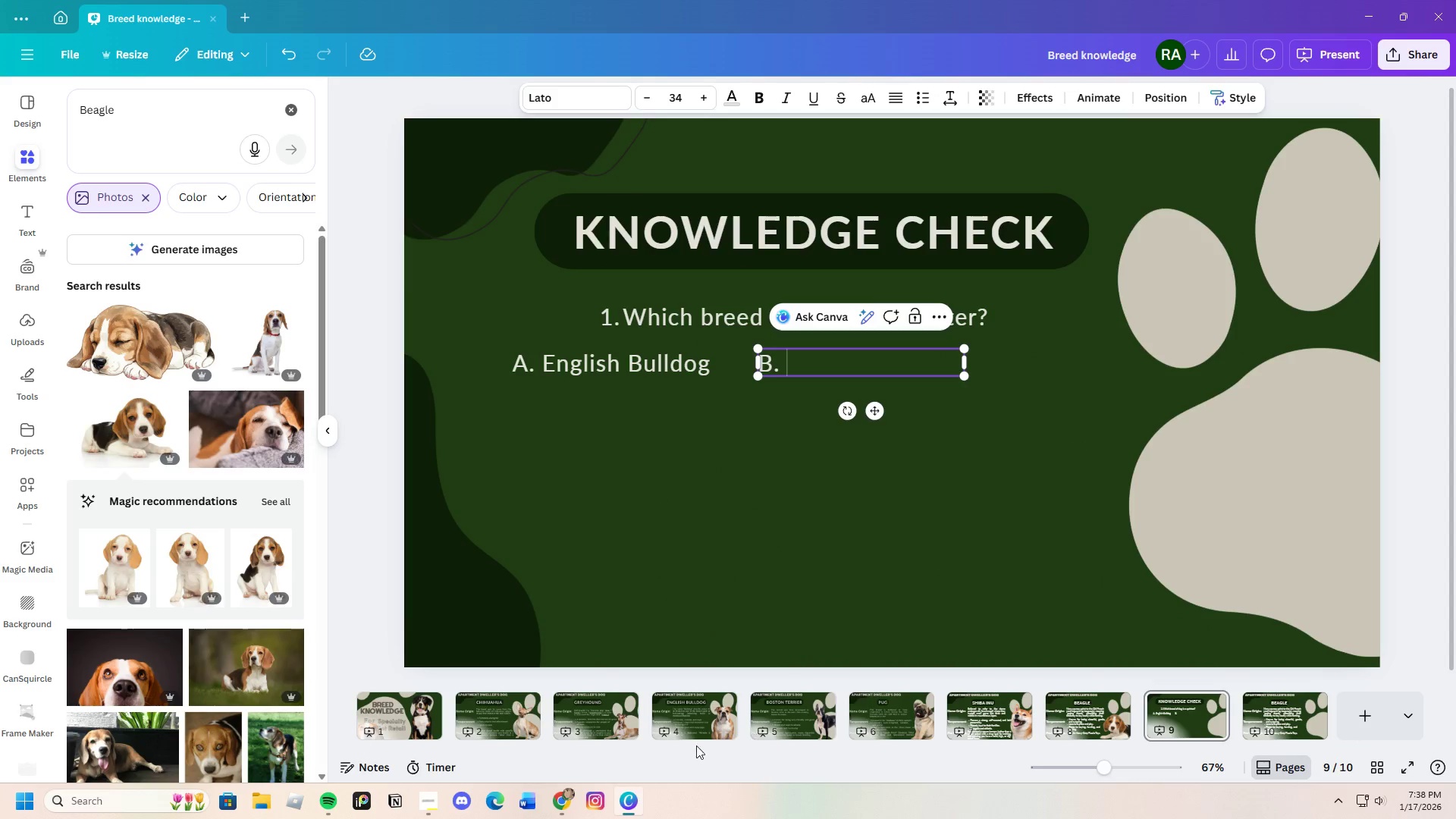 
left_click([595, 726])
 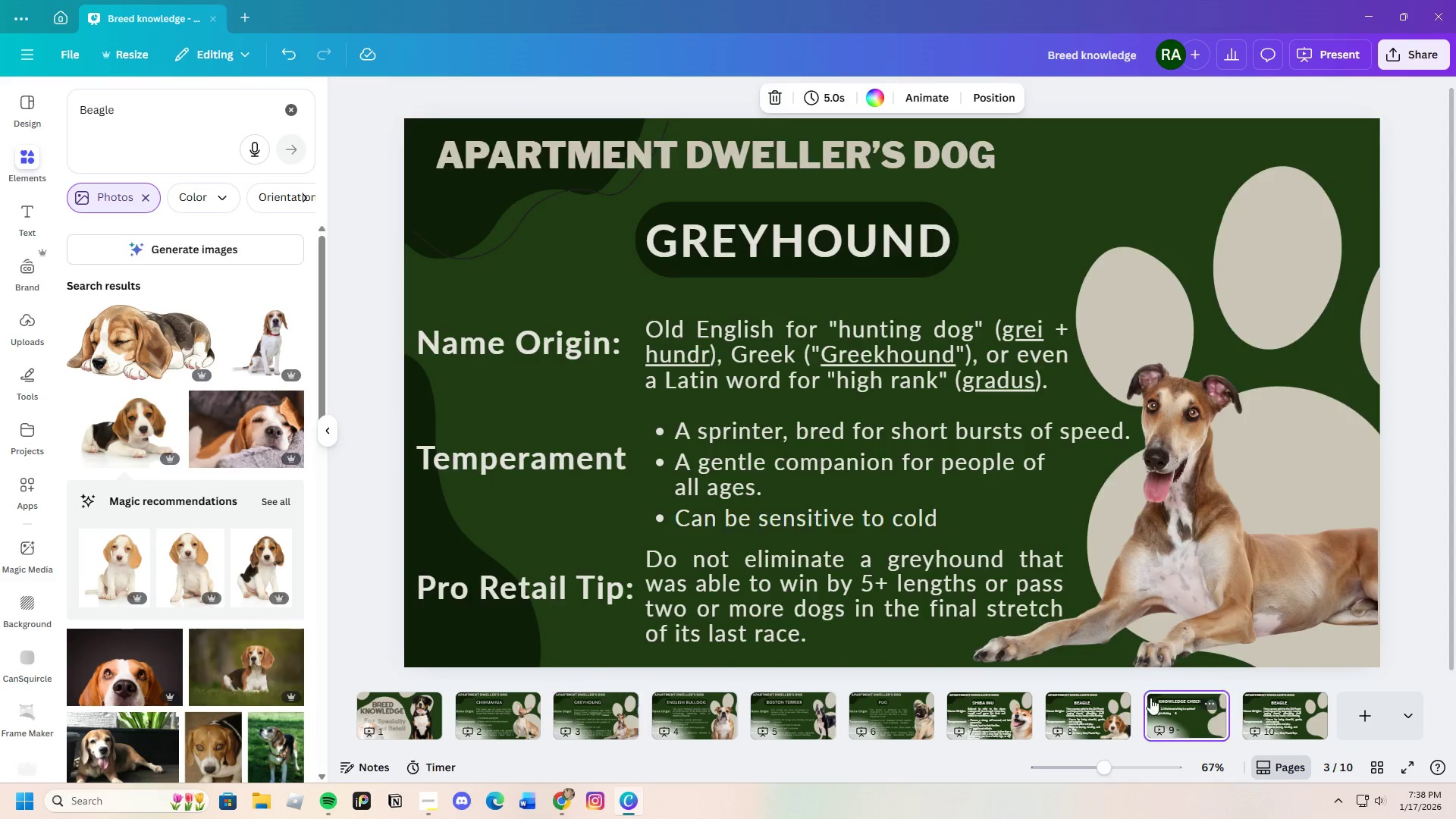 
left_click([855, 364])
 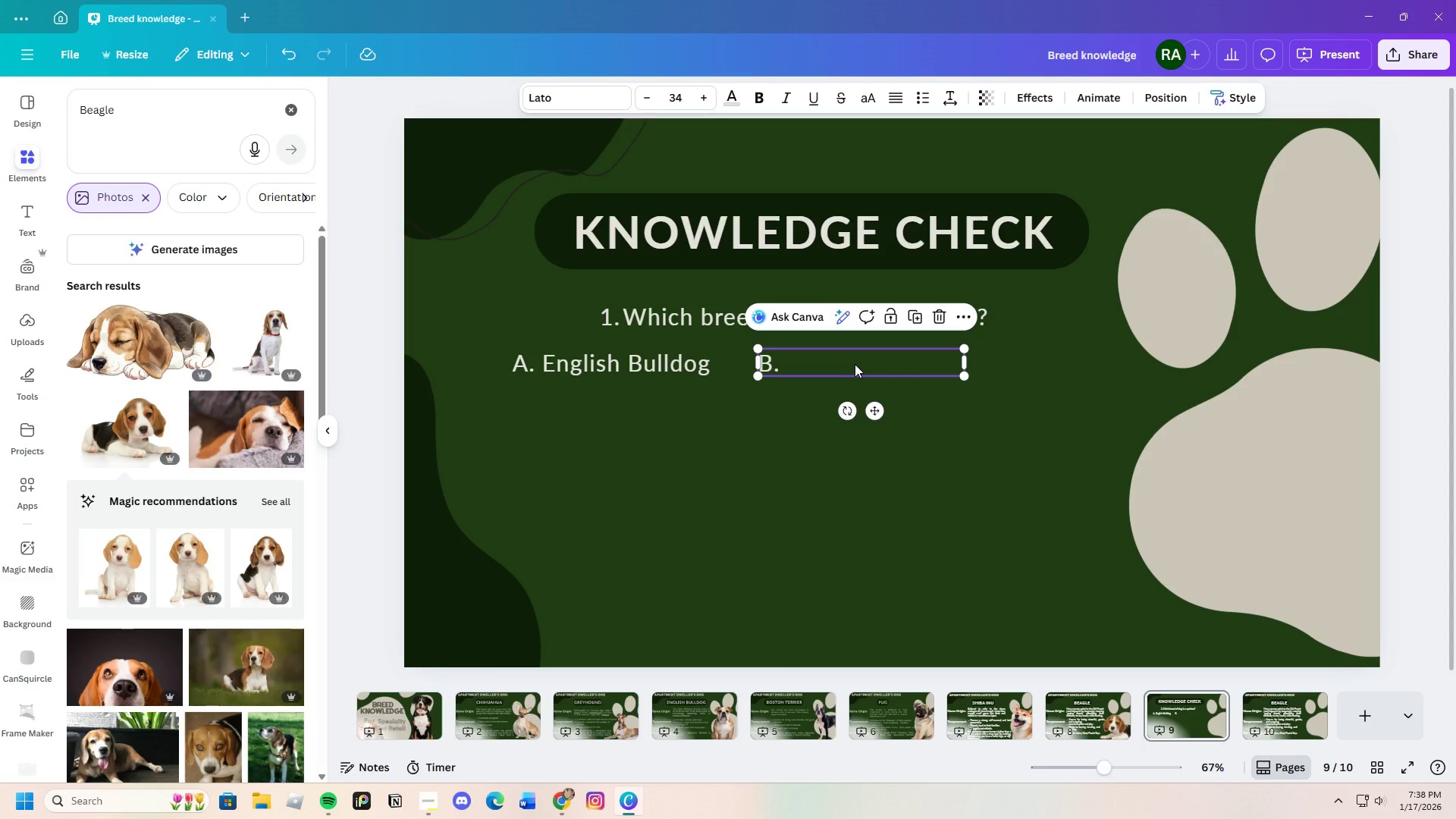 
left_click([855, 364])
 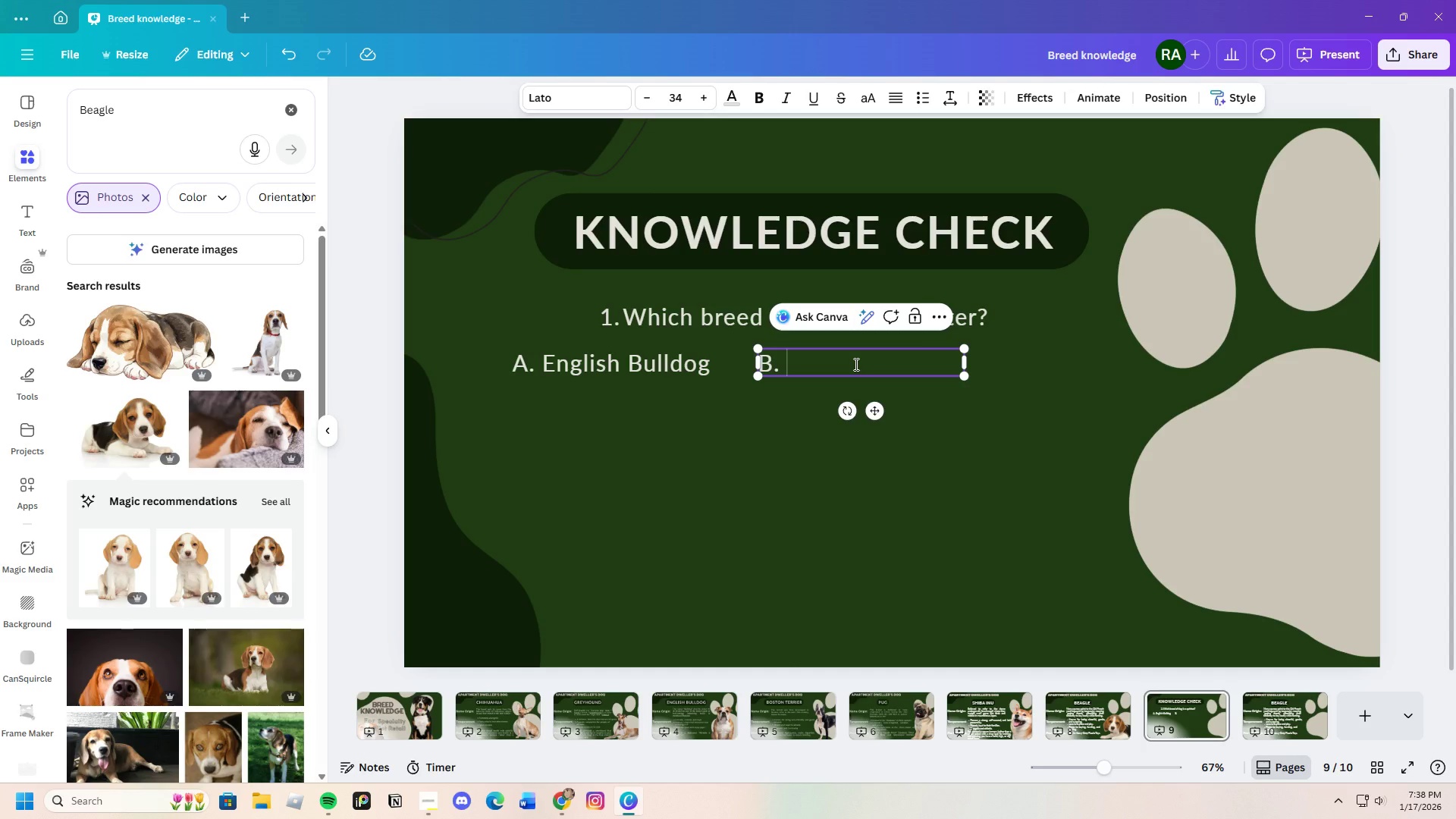 
type(Greyhound)
 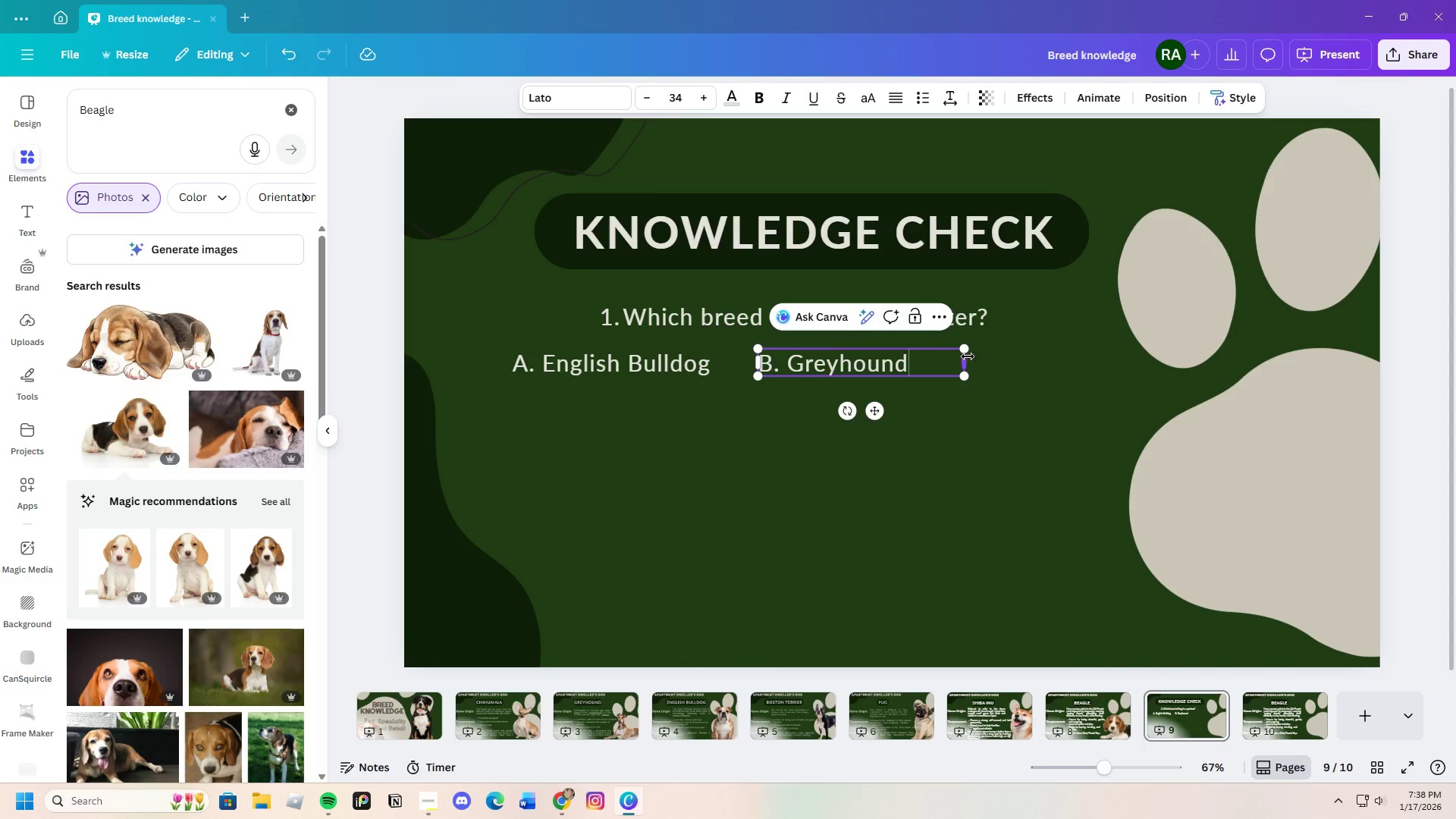 
left_click_drag(start_coordinate=[968, 365], to_coordinate=[918, 362])
 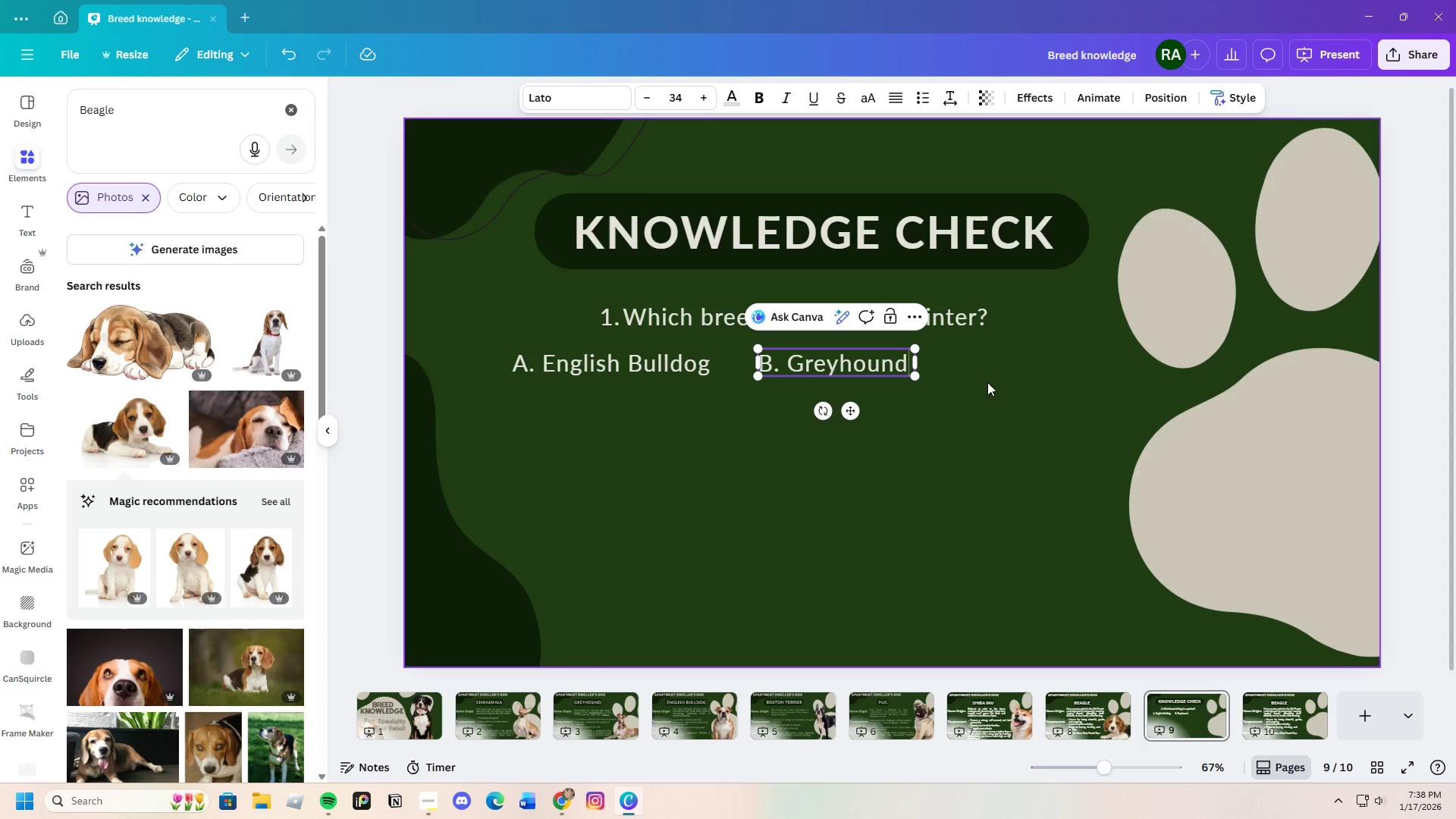 
left_click([987, 382])
 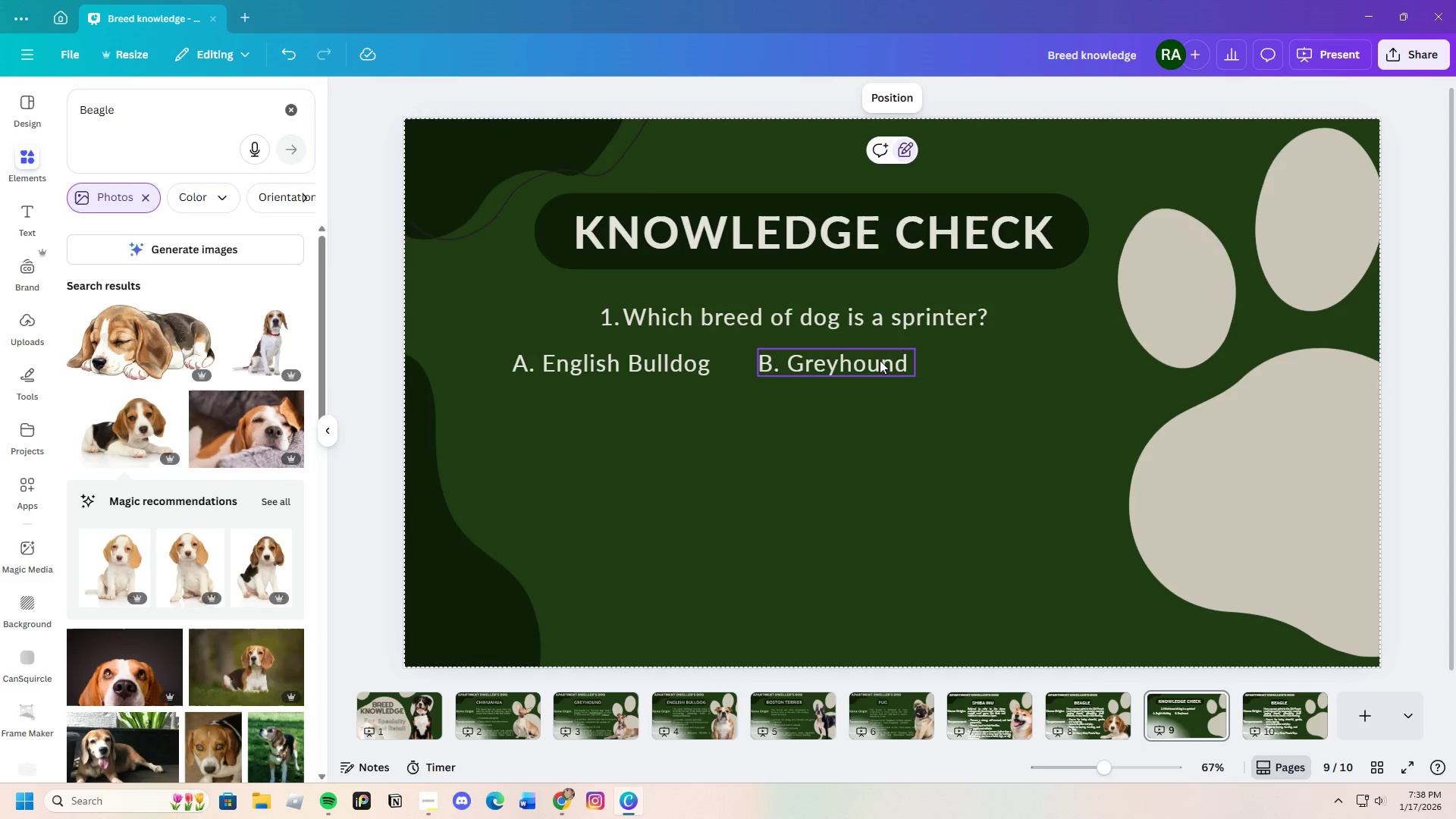 
left_click([880, 360])
 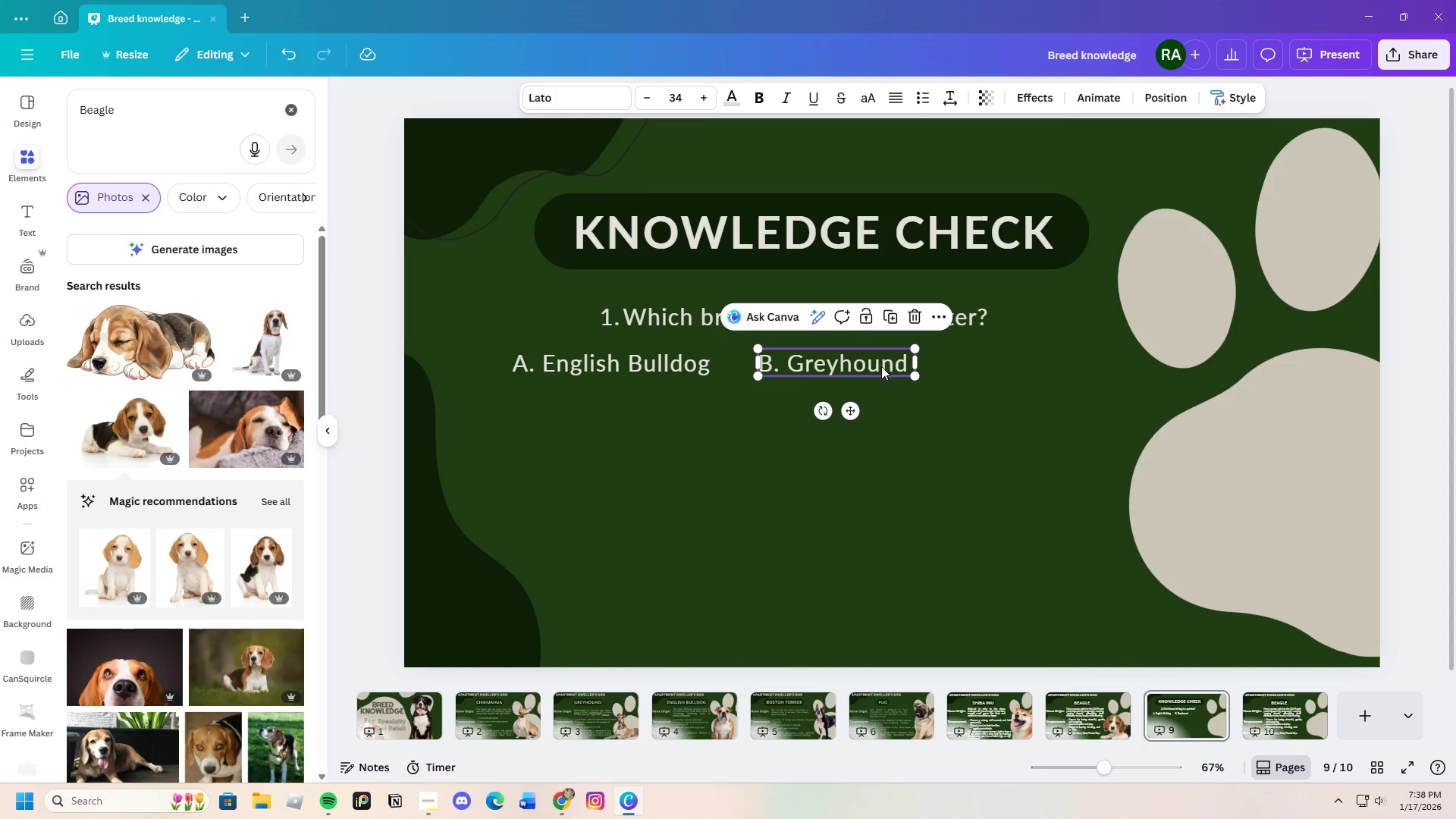 
left_click_drag(start_coordinate=[881, 366], to_coordinate=[998, 366])
 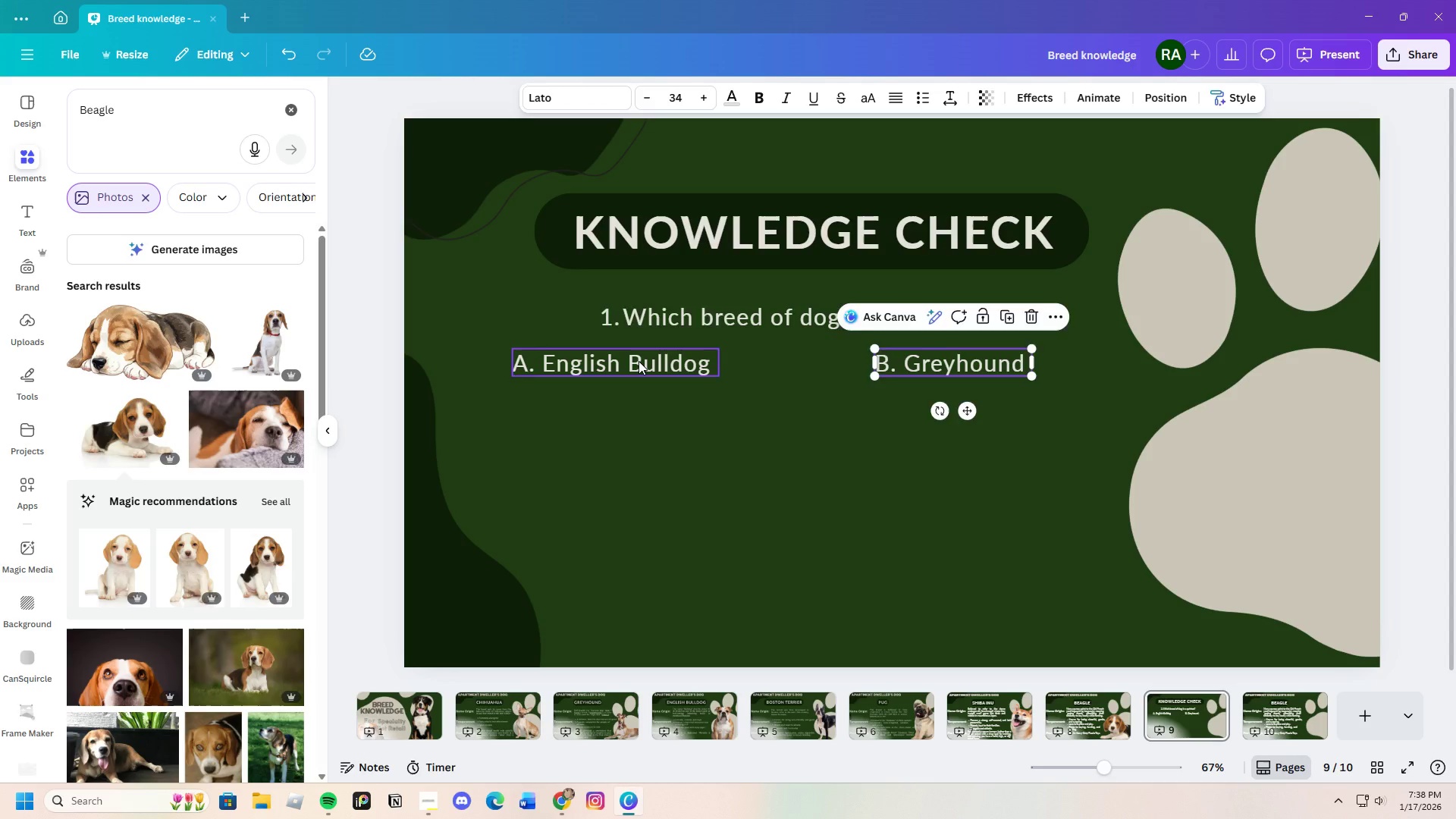 
left_click([639, 361])
 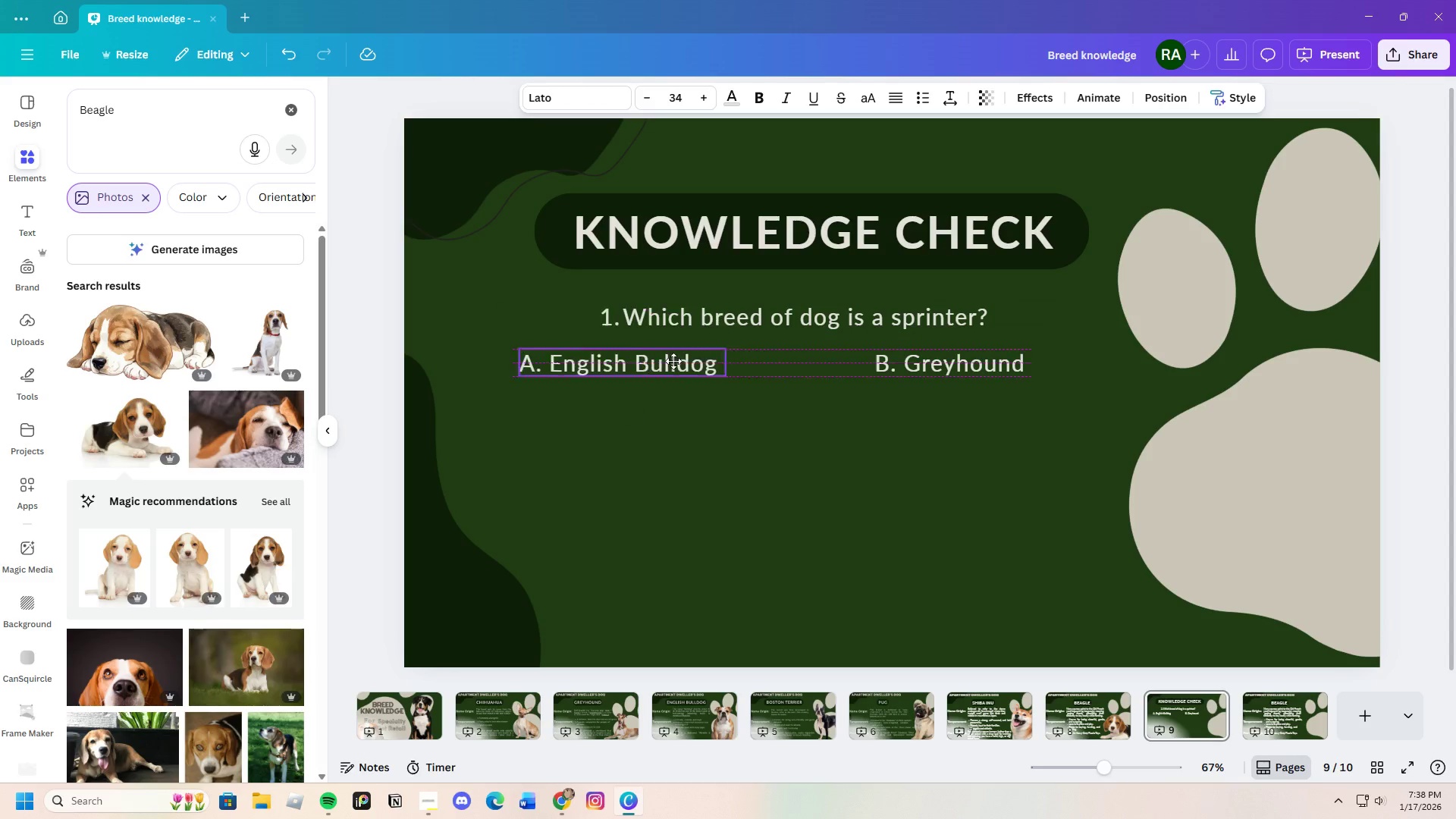 
left_click_drag(start_coordinate=[639, 361], to_coordinate=[746, 360])
 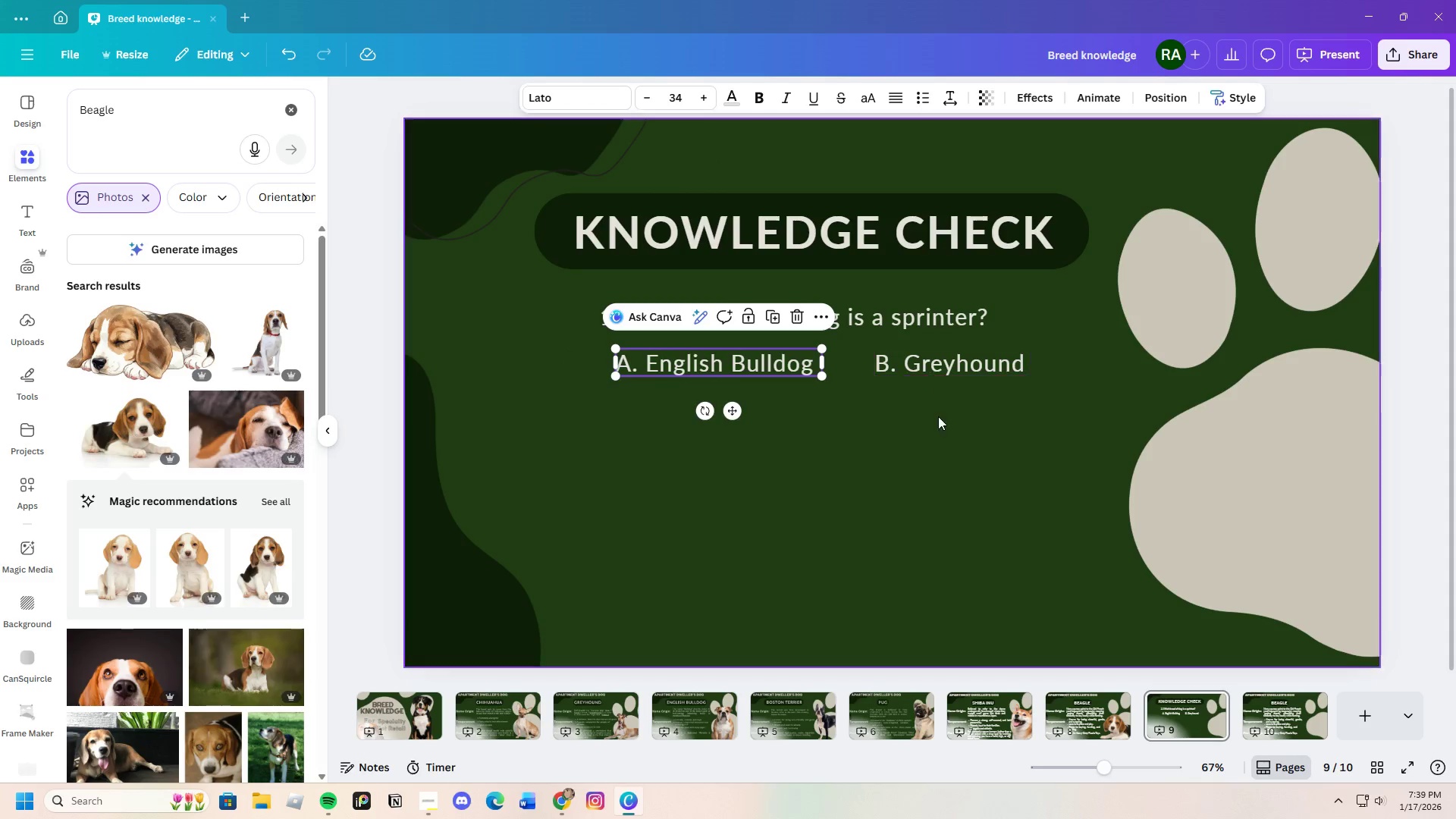 
left_click([943, 436])
 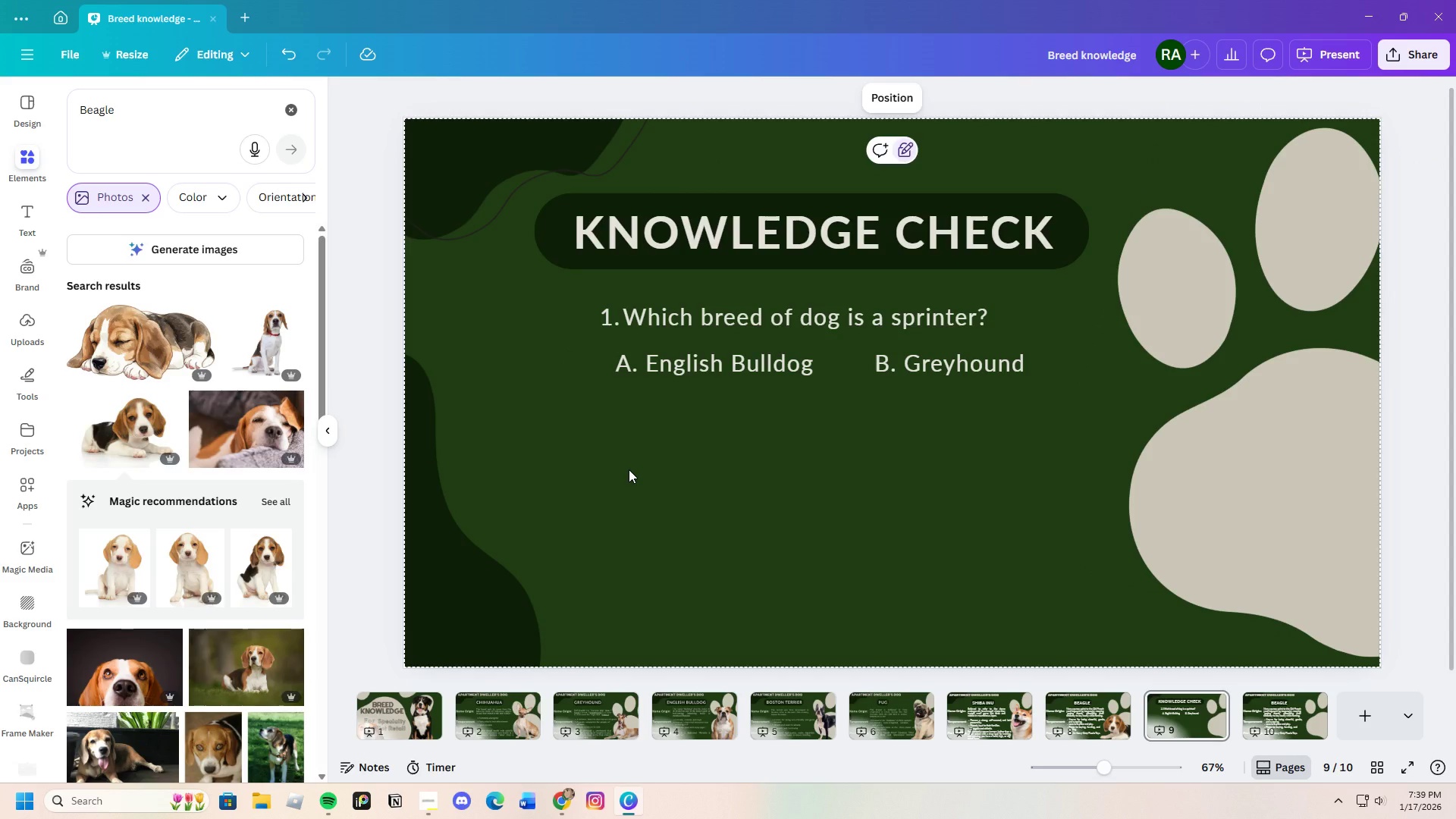 
wait(8.36)
 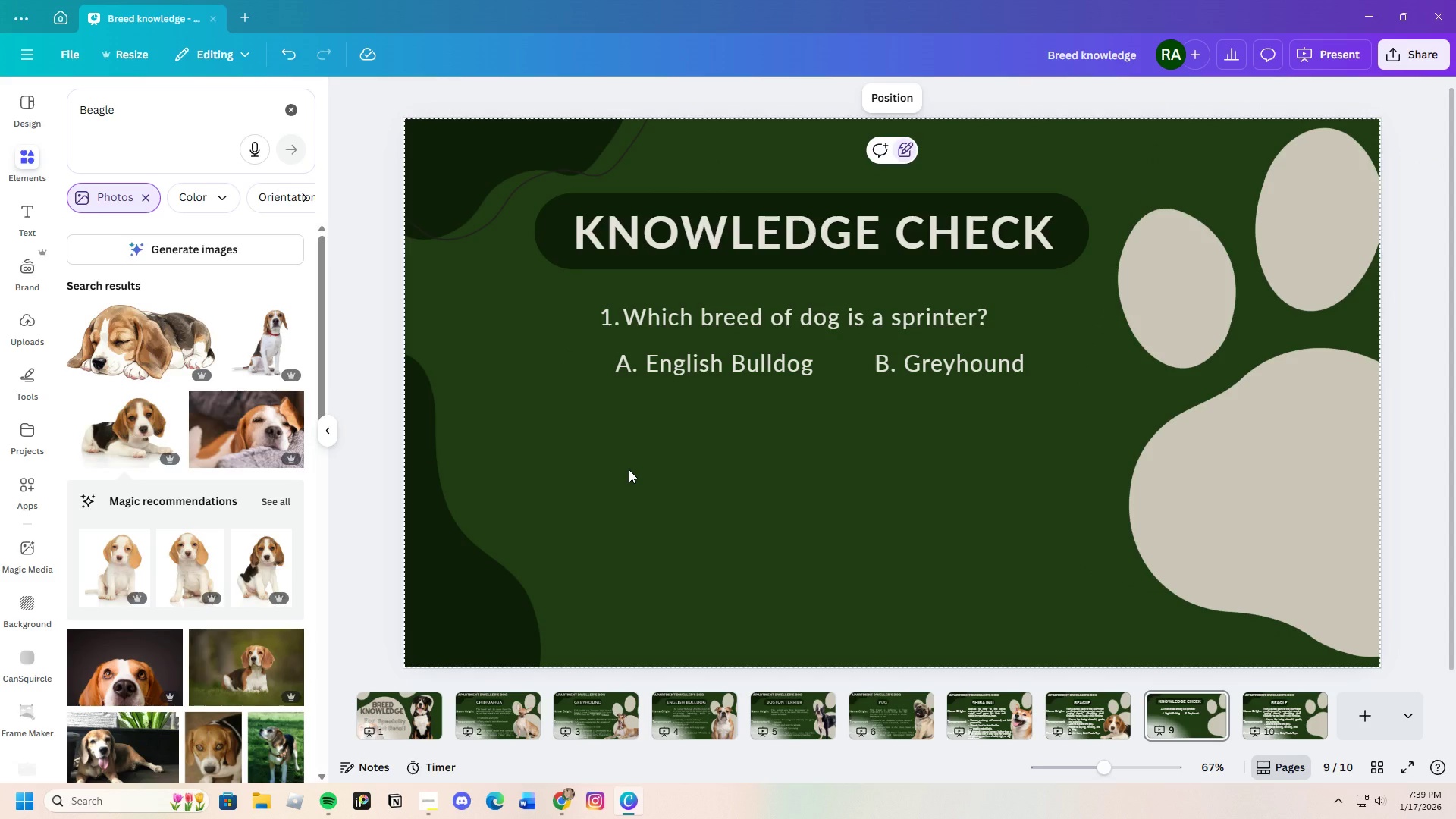 
left_click([739, 318])
 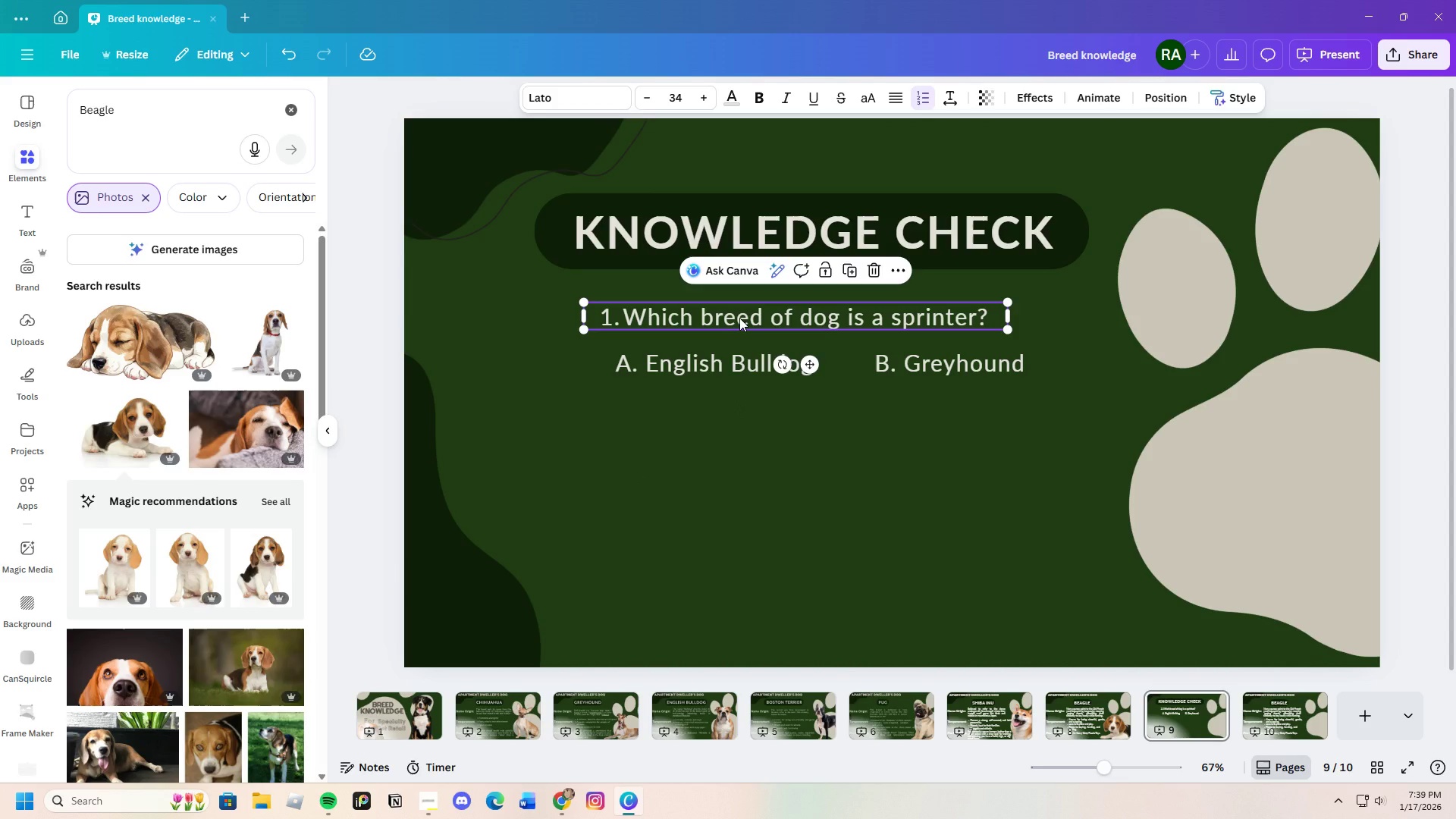 
key(Control+C)
 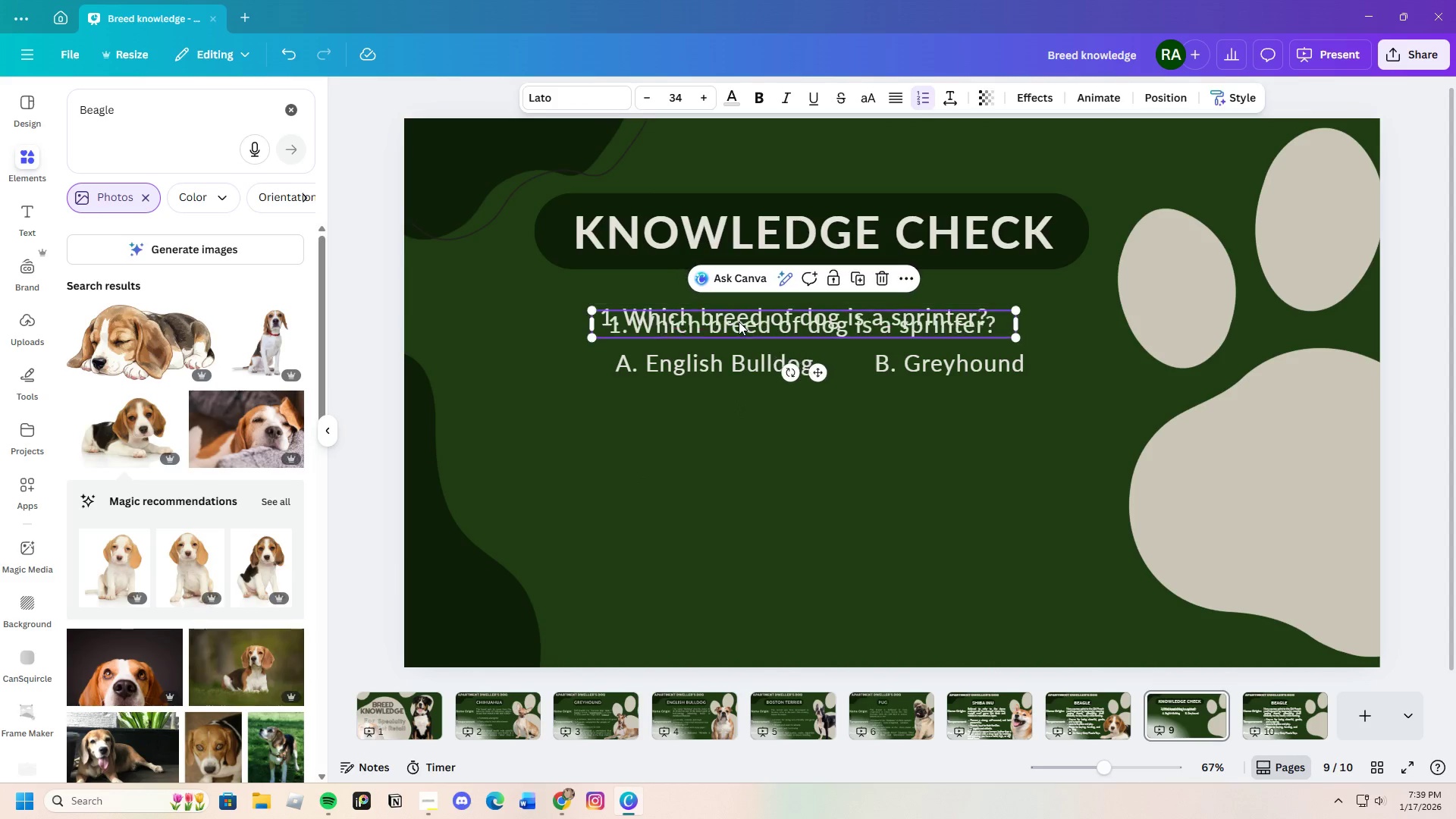 
key(Control+V)
 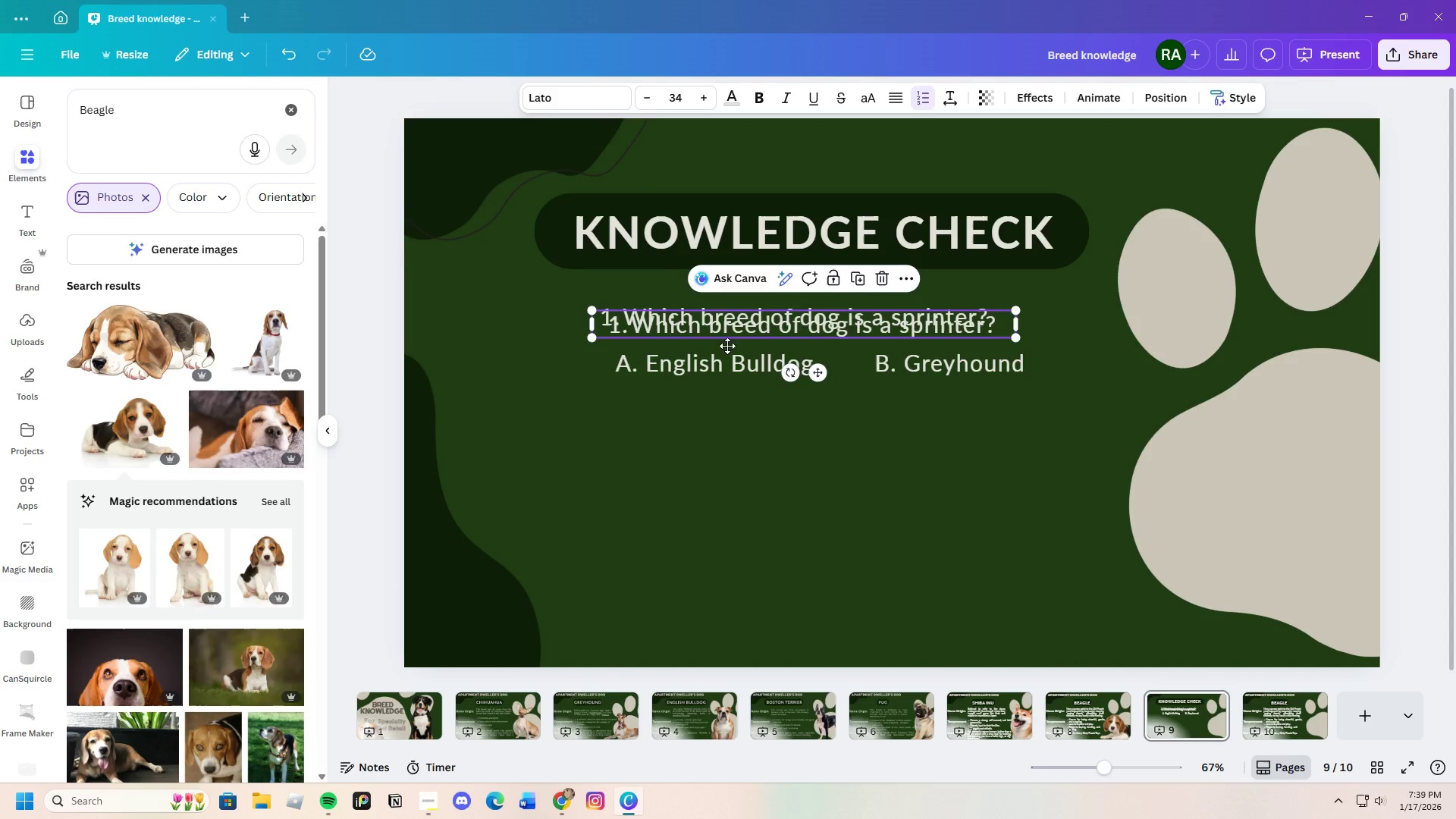 
left_click_drag(start_coordinate=[739, 327], to_coordinate=[726, 423])
 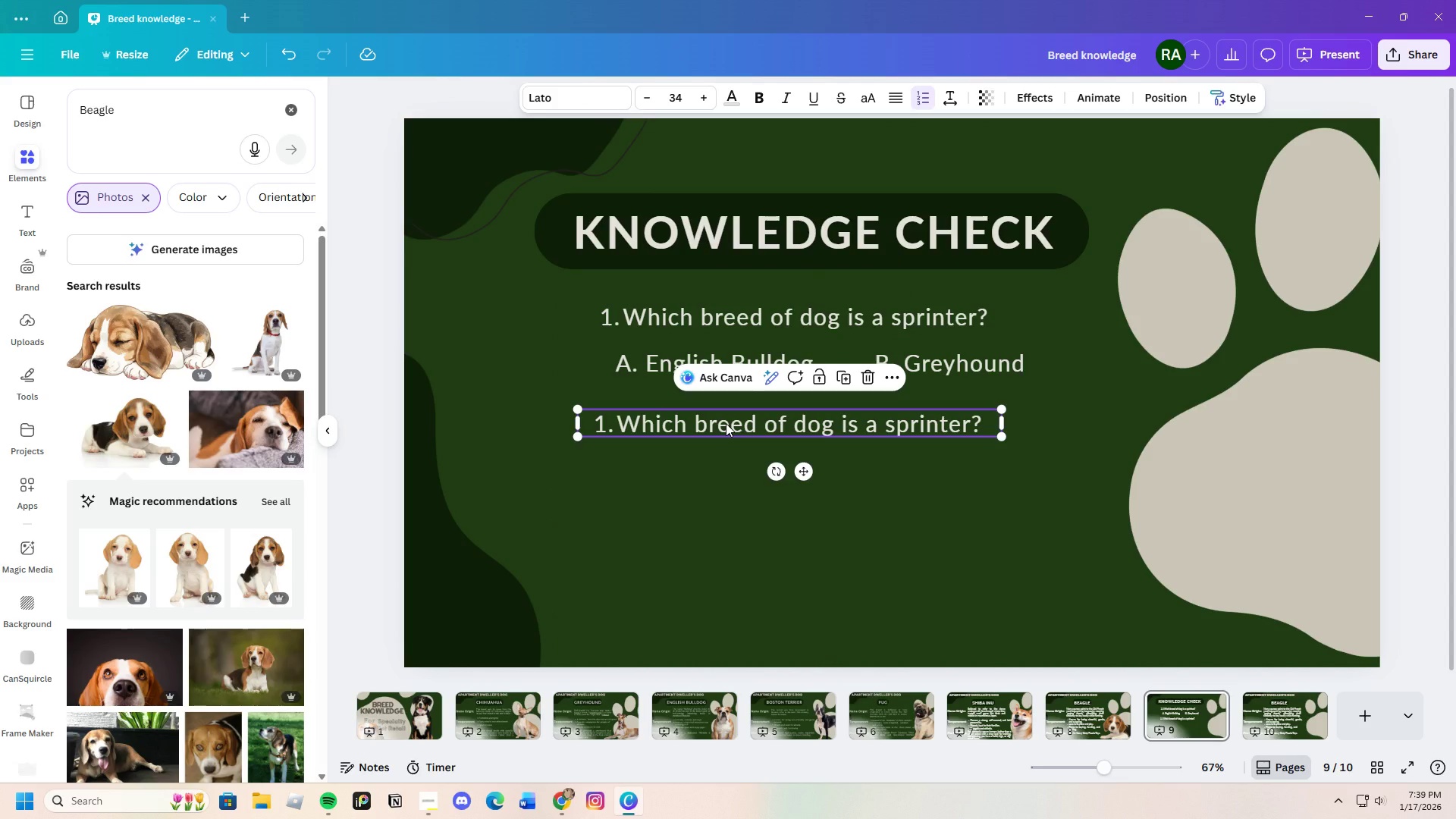 
wait(11.36)
 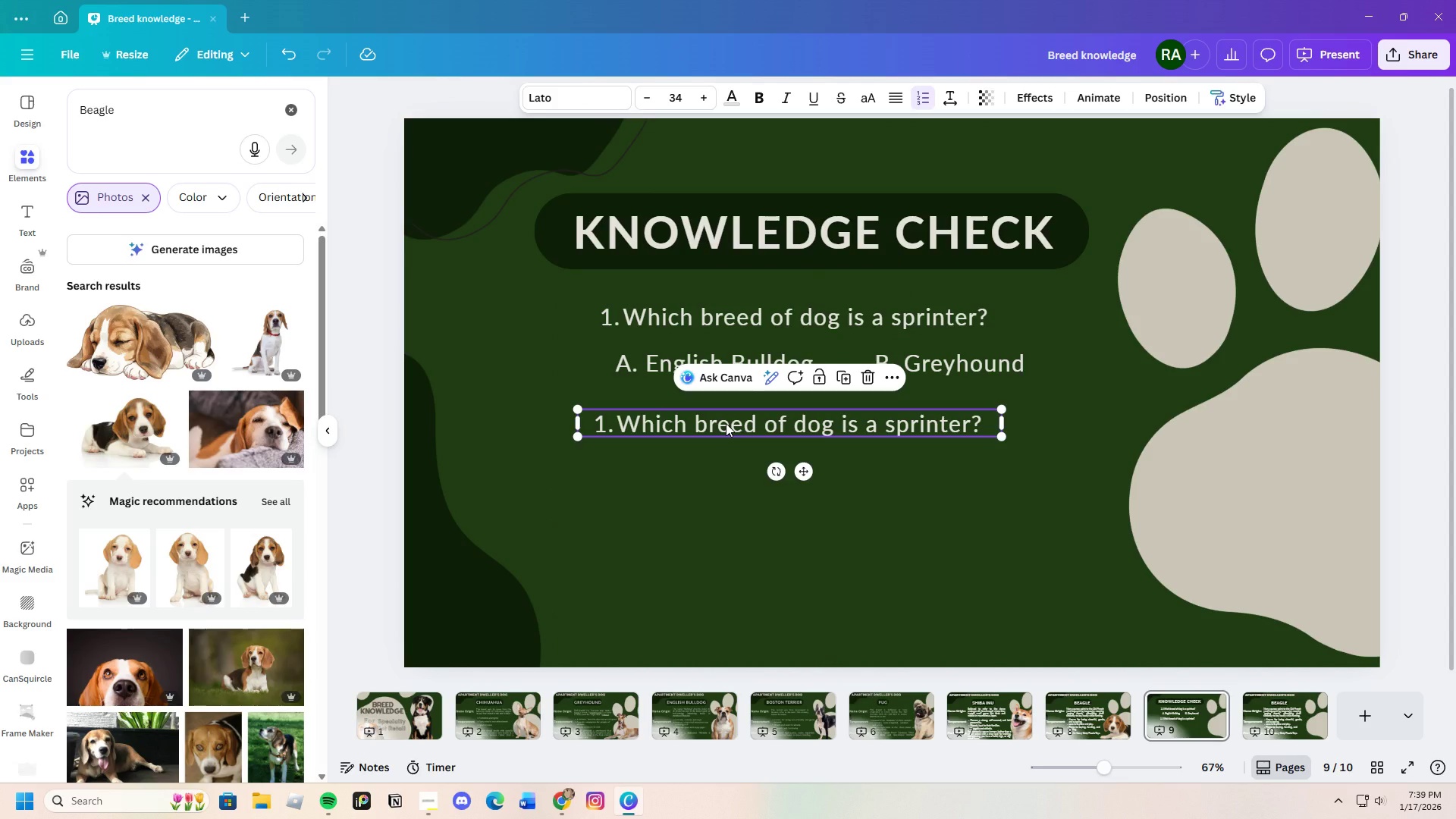 
left_click([997, 714])
 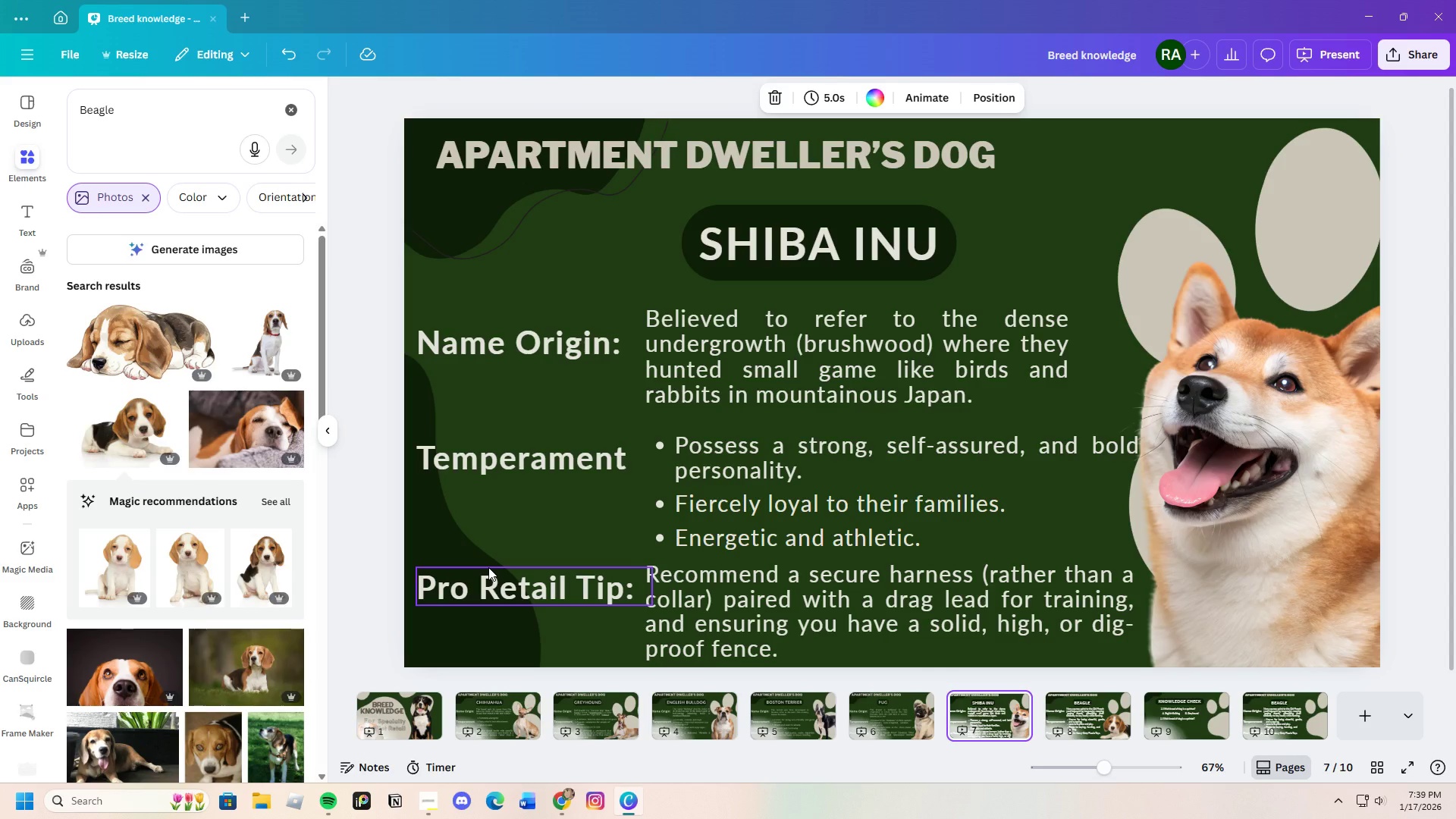 
wait(9.62)
 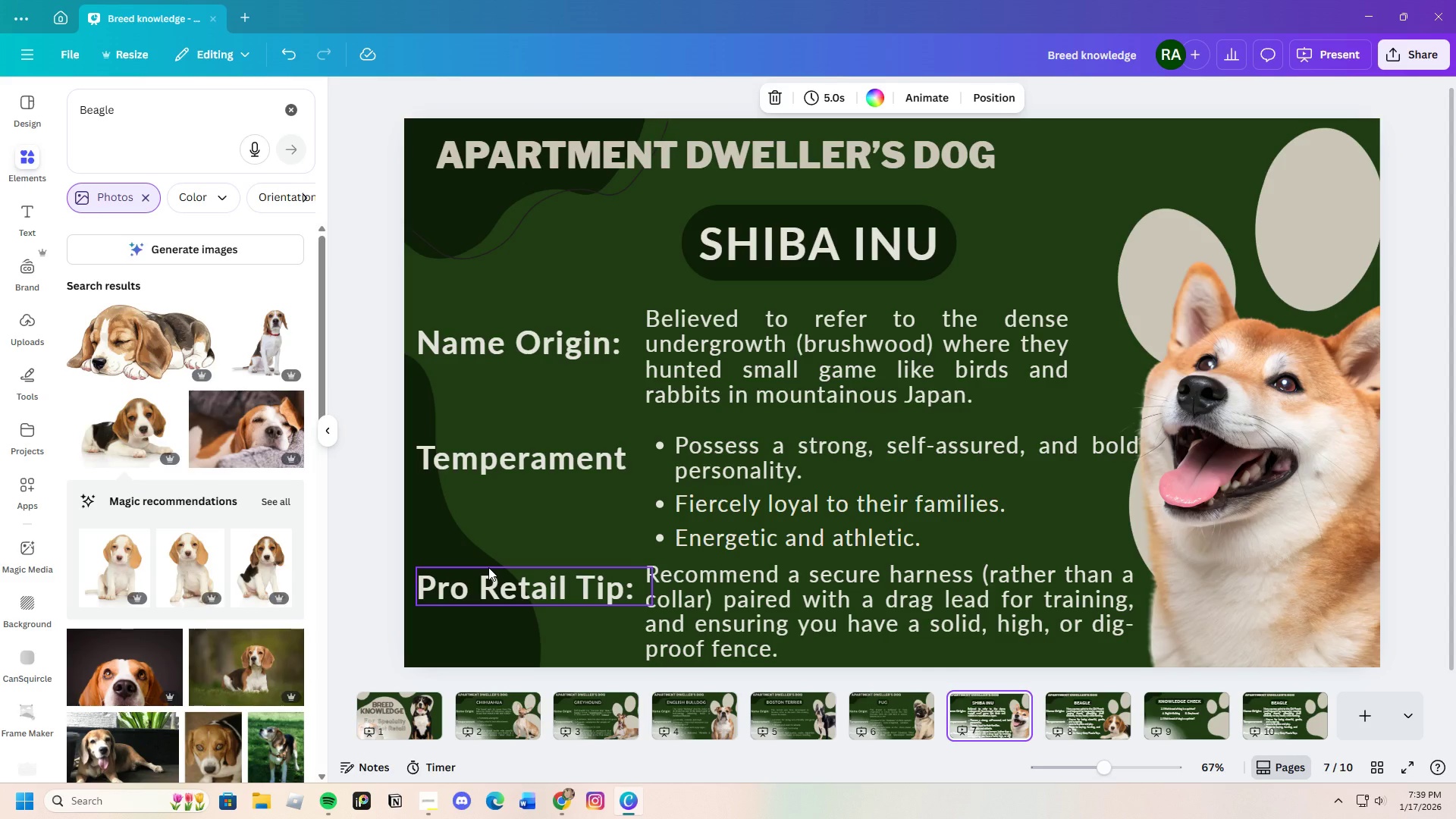 
left_click([800, 702])
 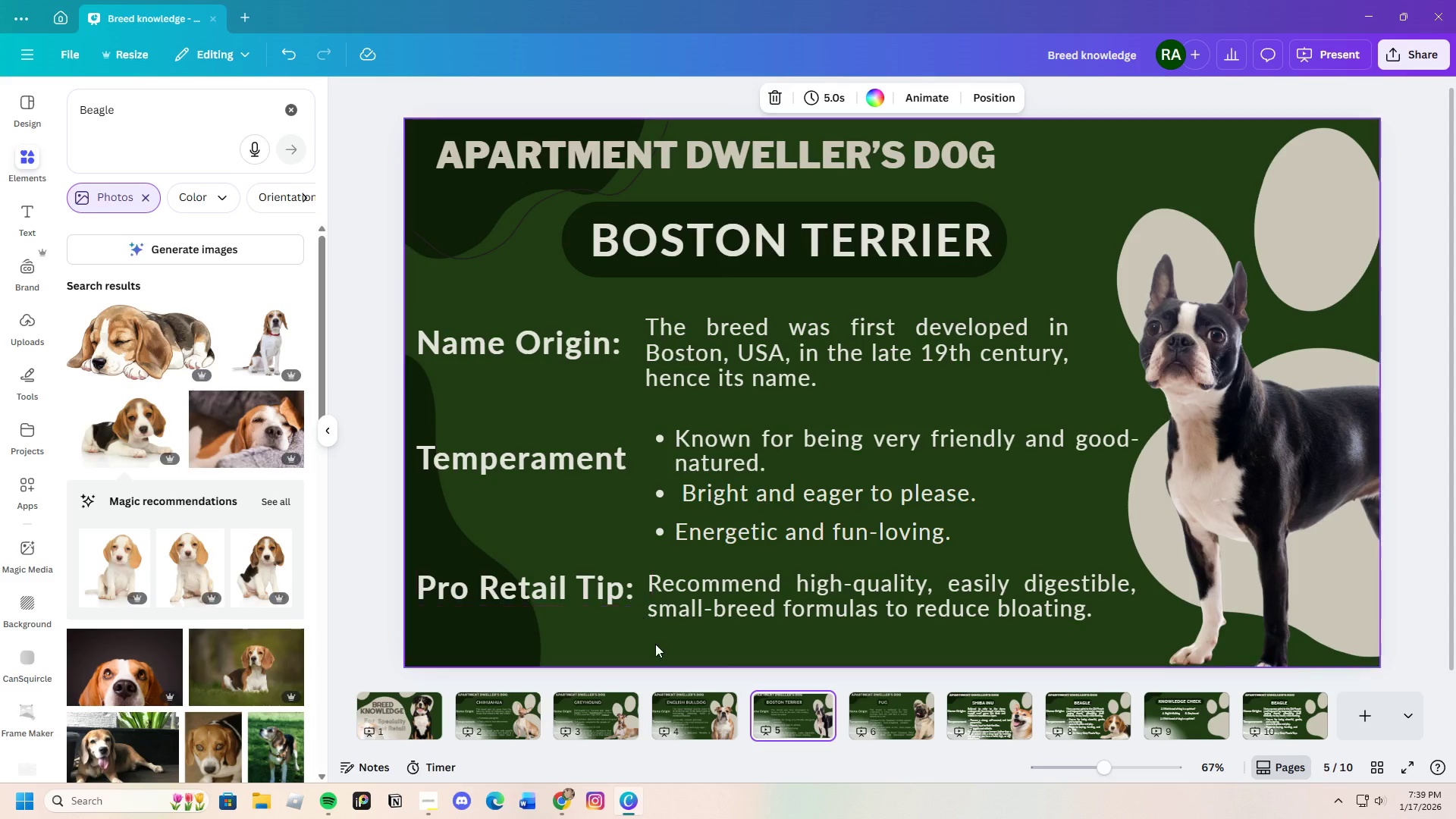 
wait(5.09)
 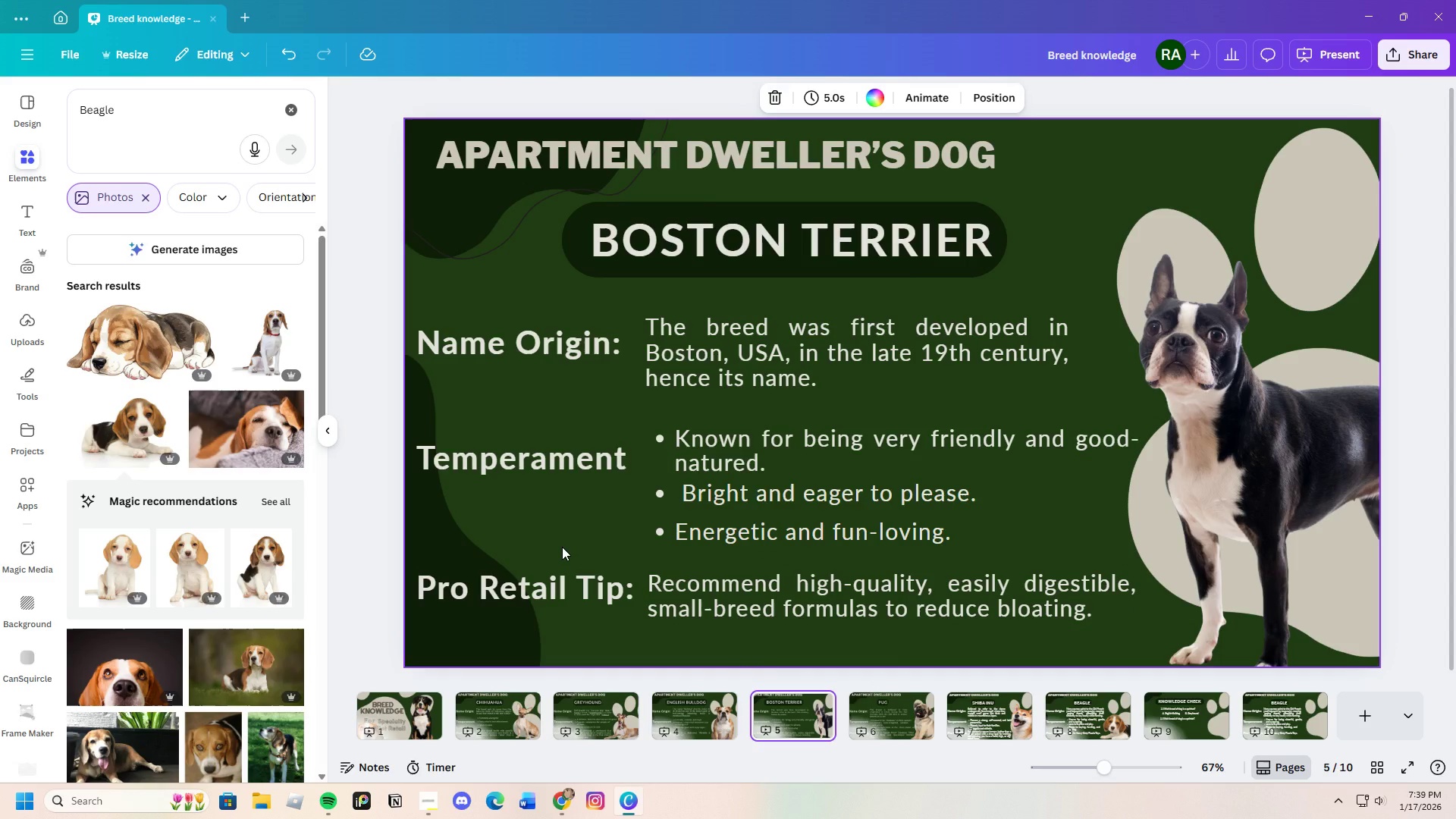 
left_click([503, 721])
 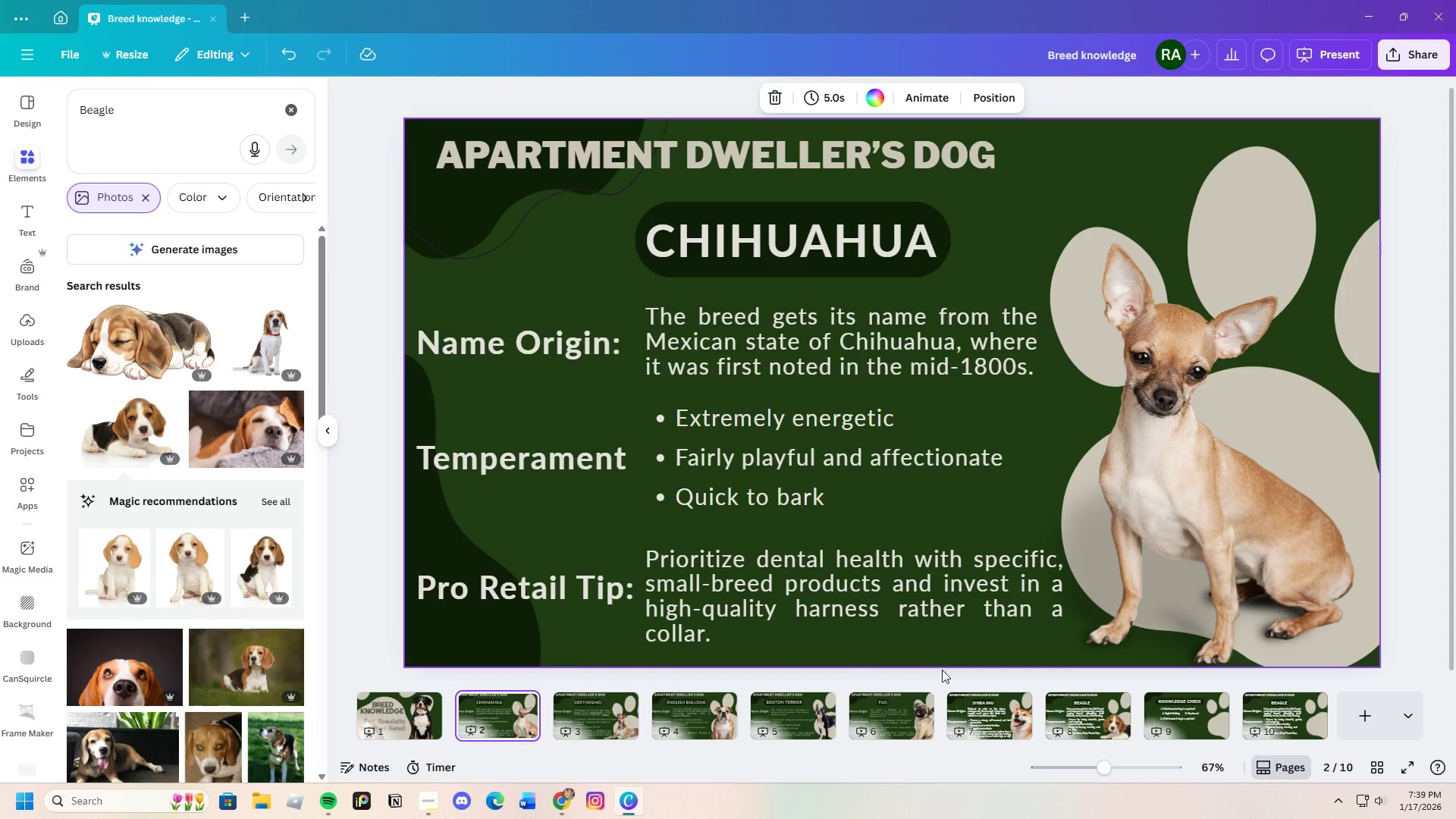 
left_click([1087, 712])
 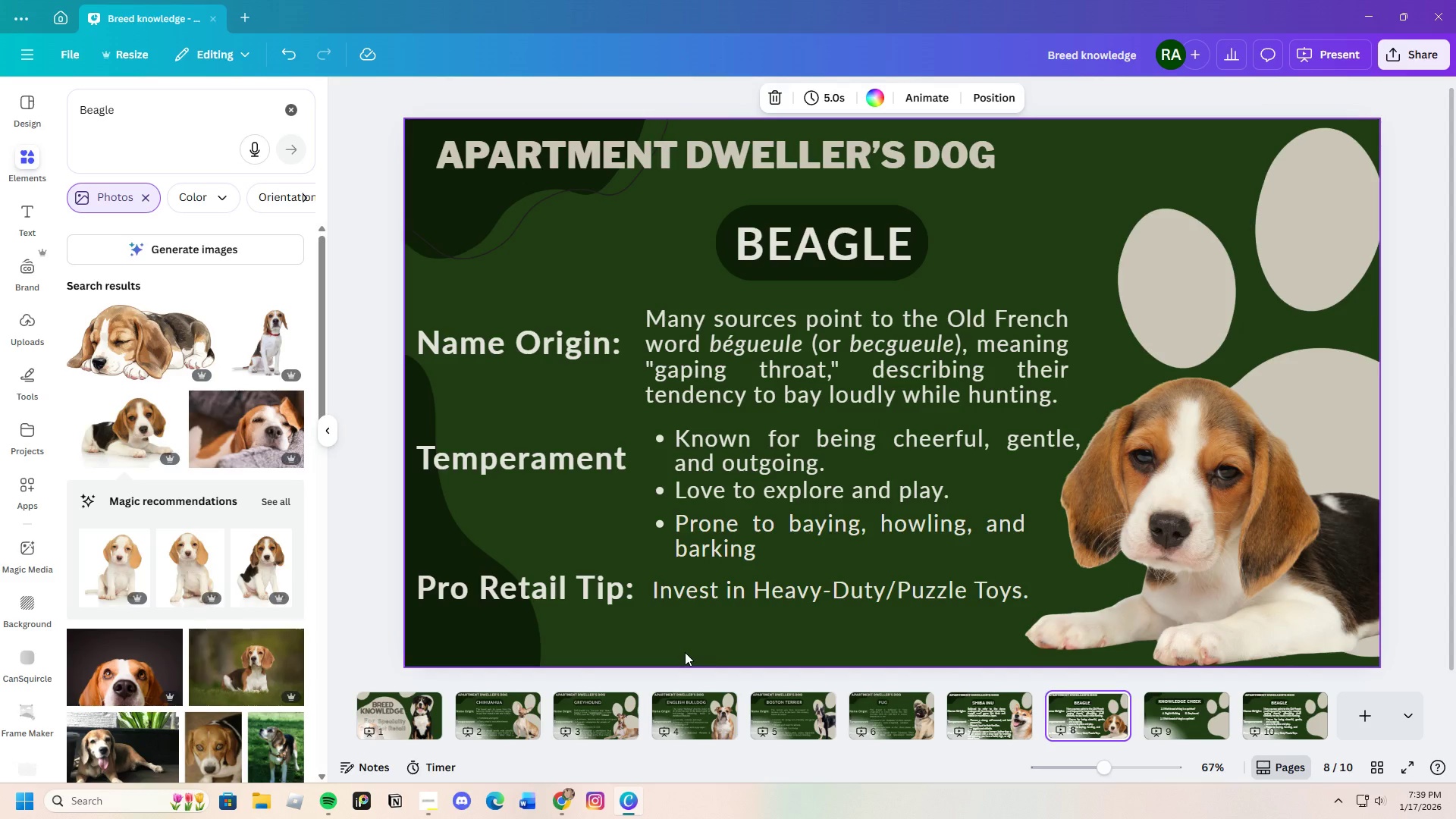 
wait(9.69)
 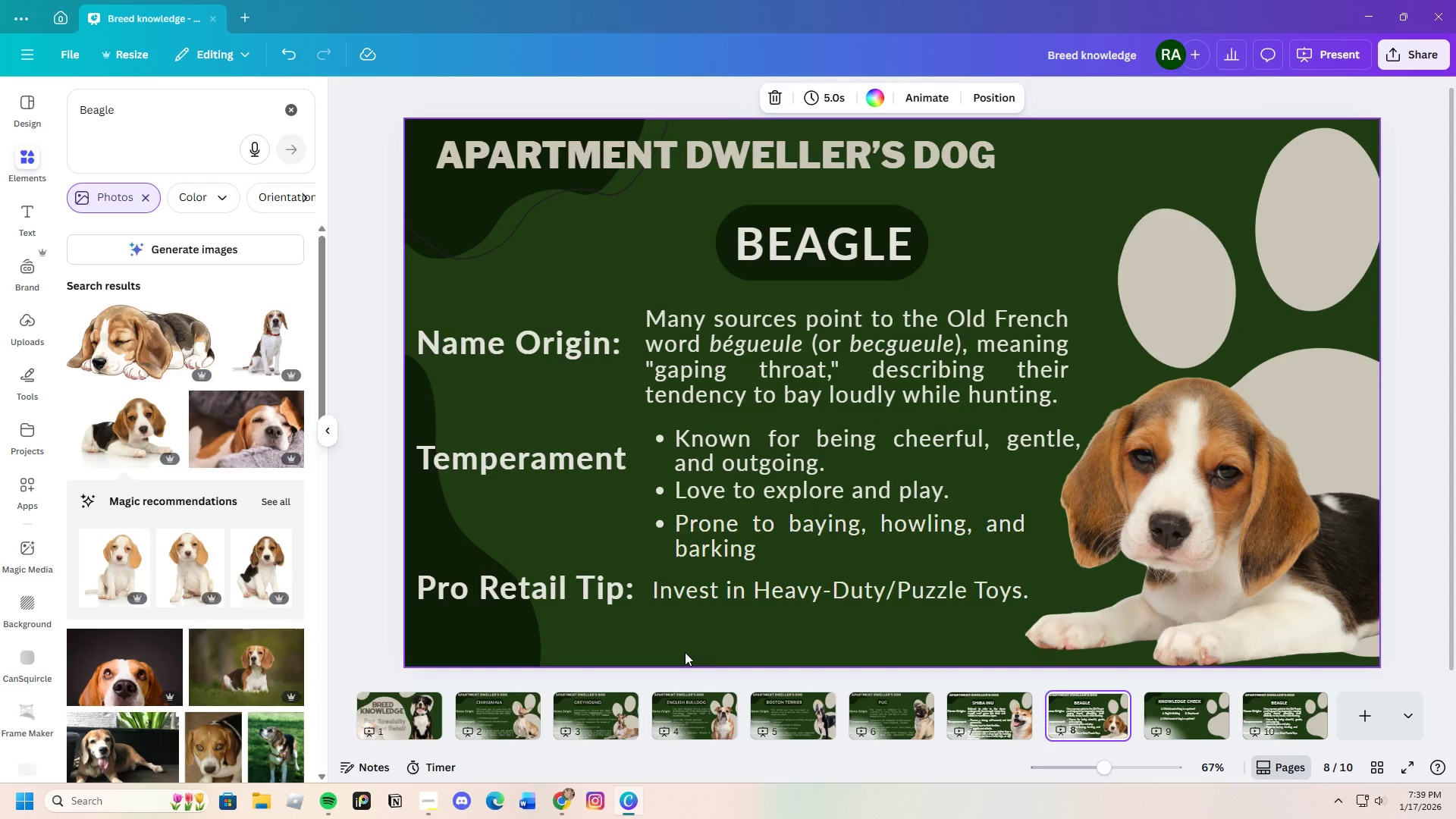 
left_click([1181, 725])
 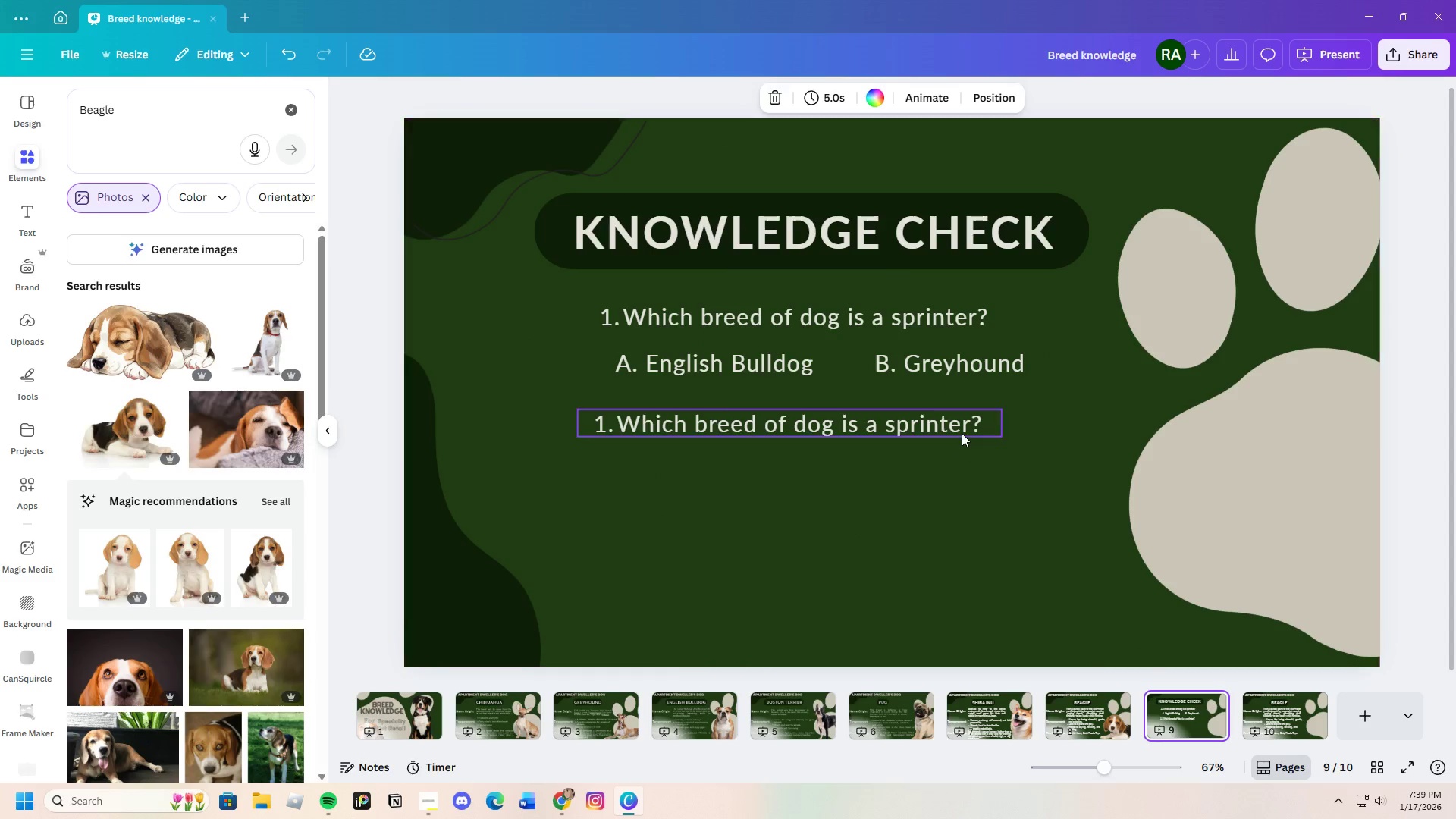 
double_click([962, 431])
 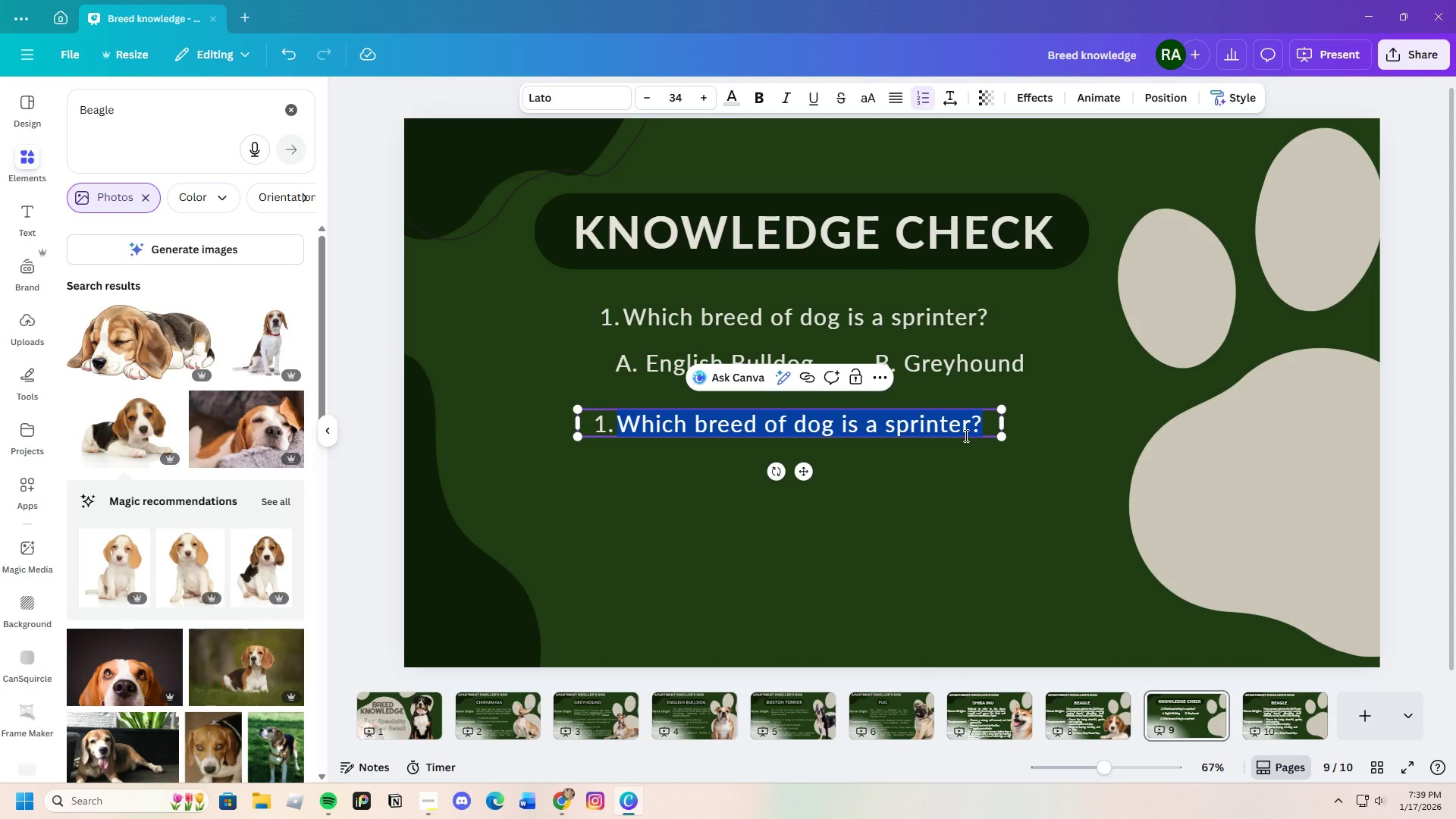 
key(Backspace)
type(Which breed of dog id )
key(Backspace)
key(Backspace)
type(d )
key(Backspace)
key(Backspace)
type(s )
 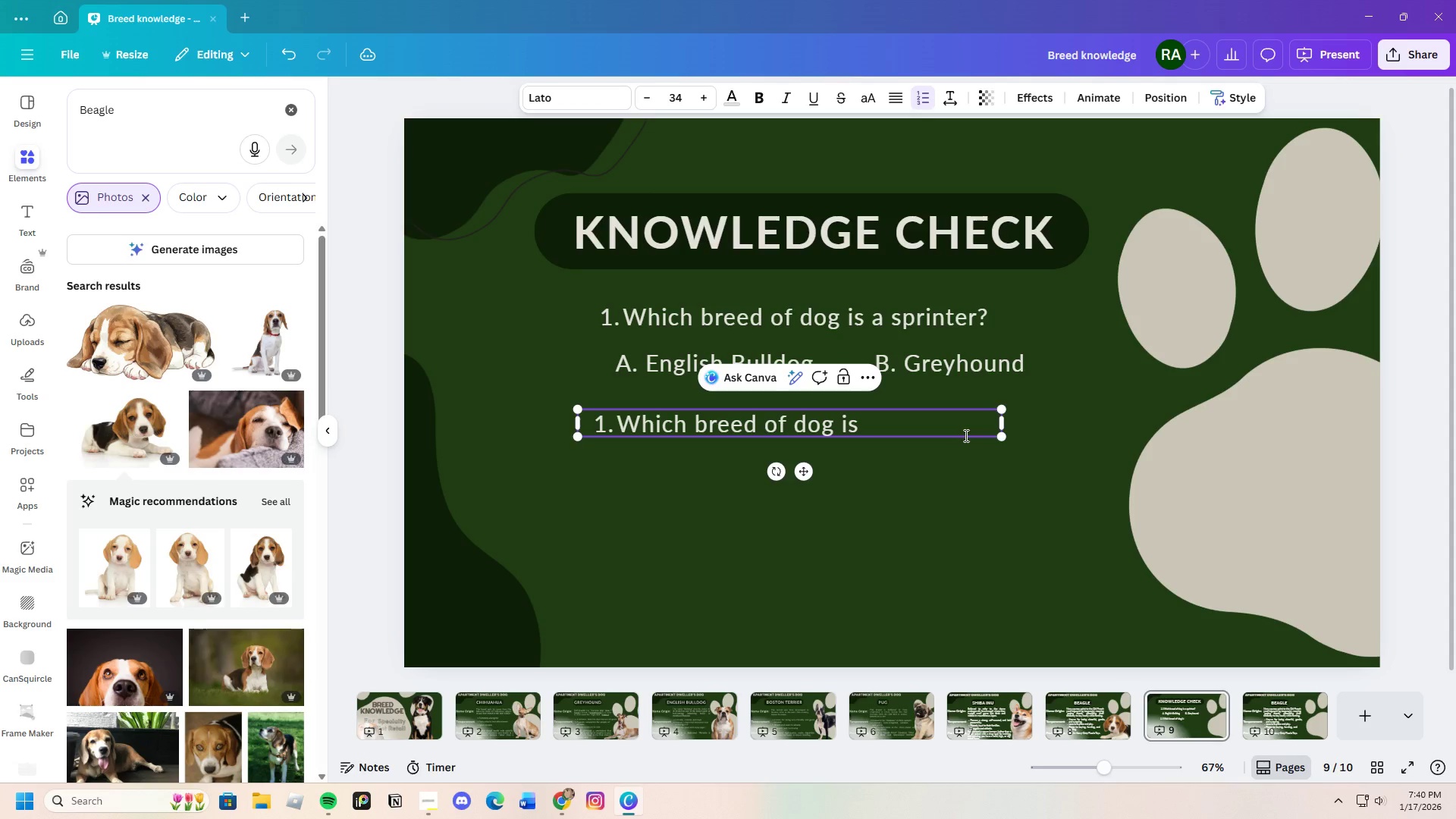 
left_click([1097, 730])
 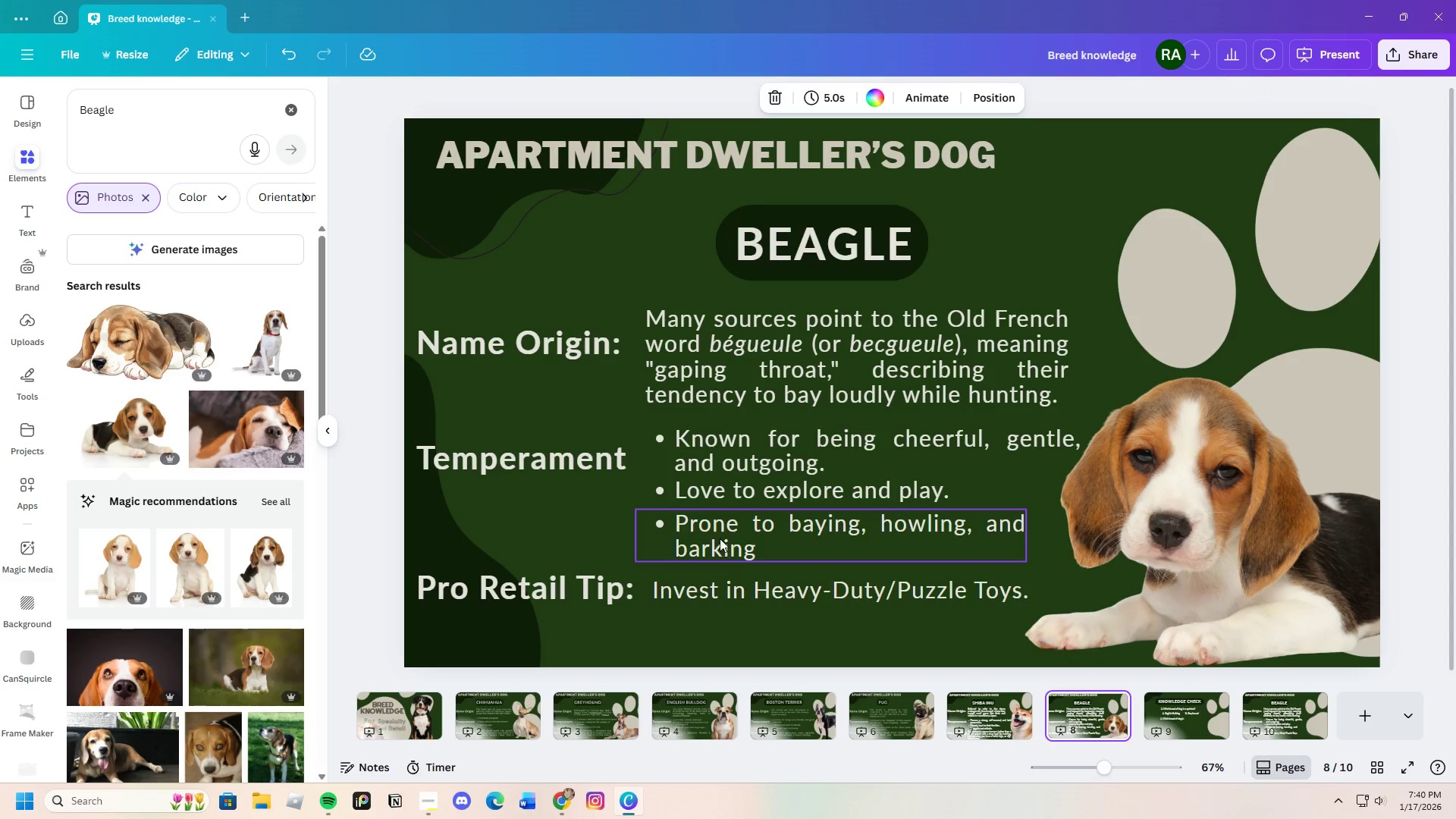 
left_click([685, 526])
 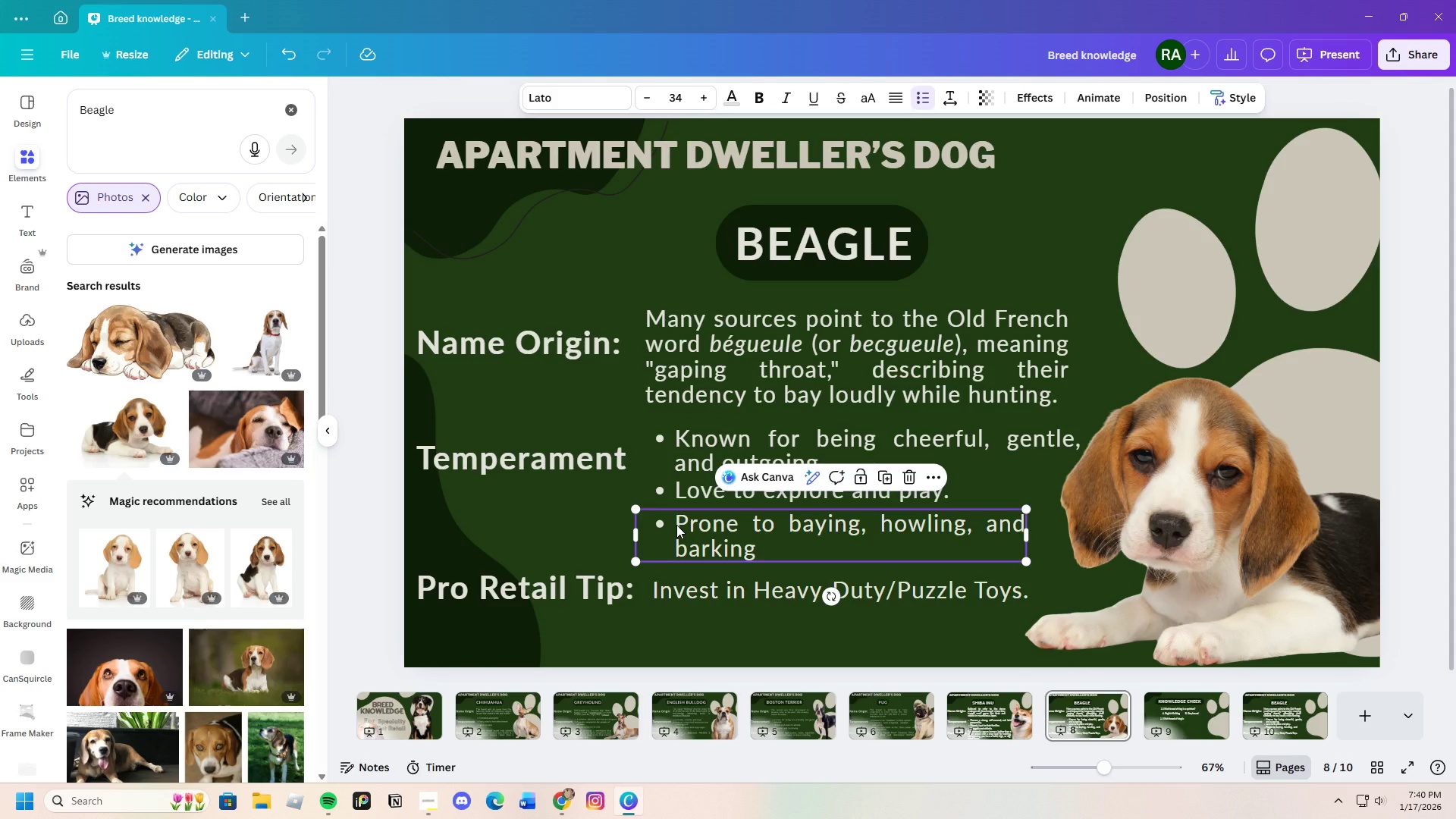 
left_click([676, 525])
 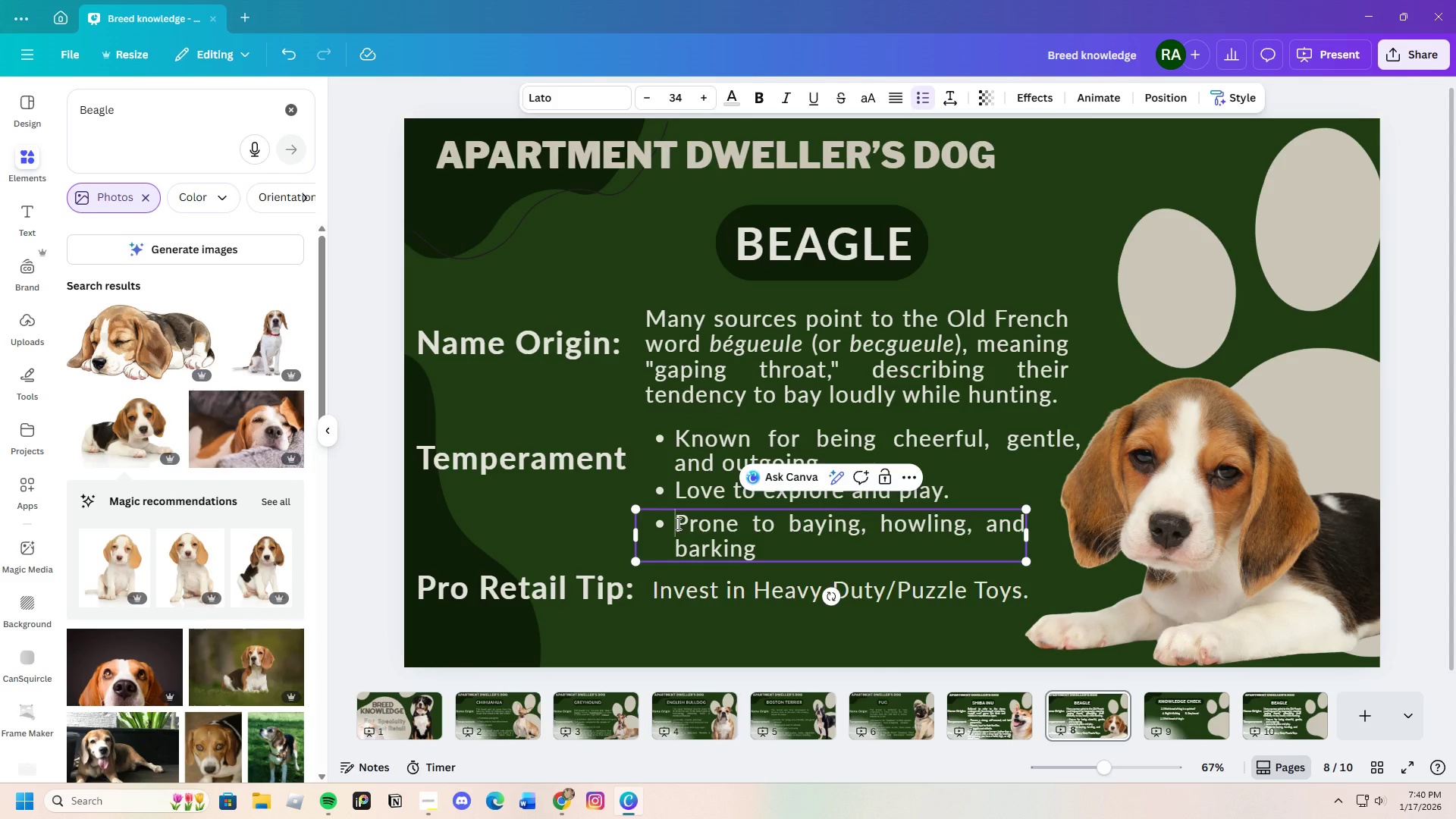 
left_click_drag(start_coordinate=[677, 523], to_coordinate=[761, 547])
 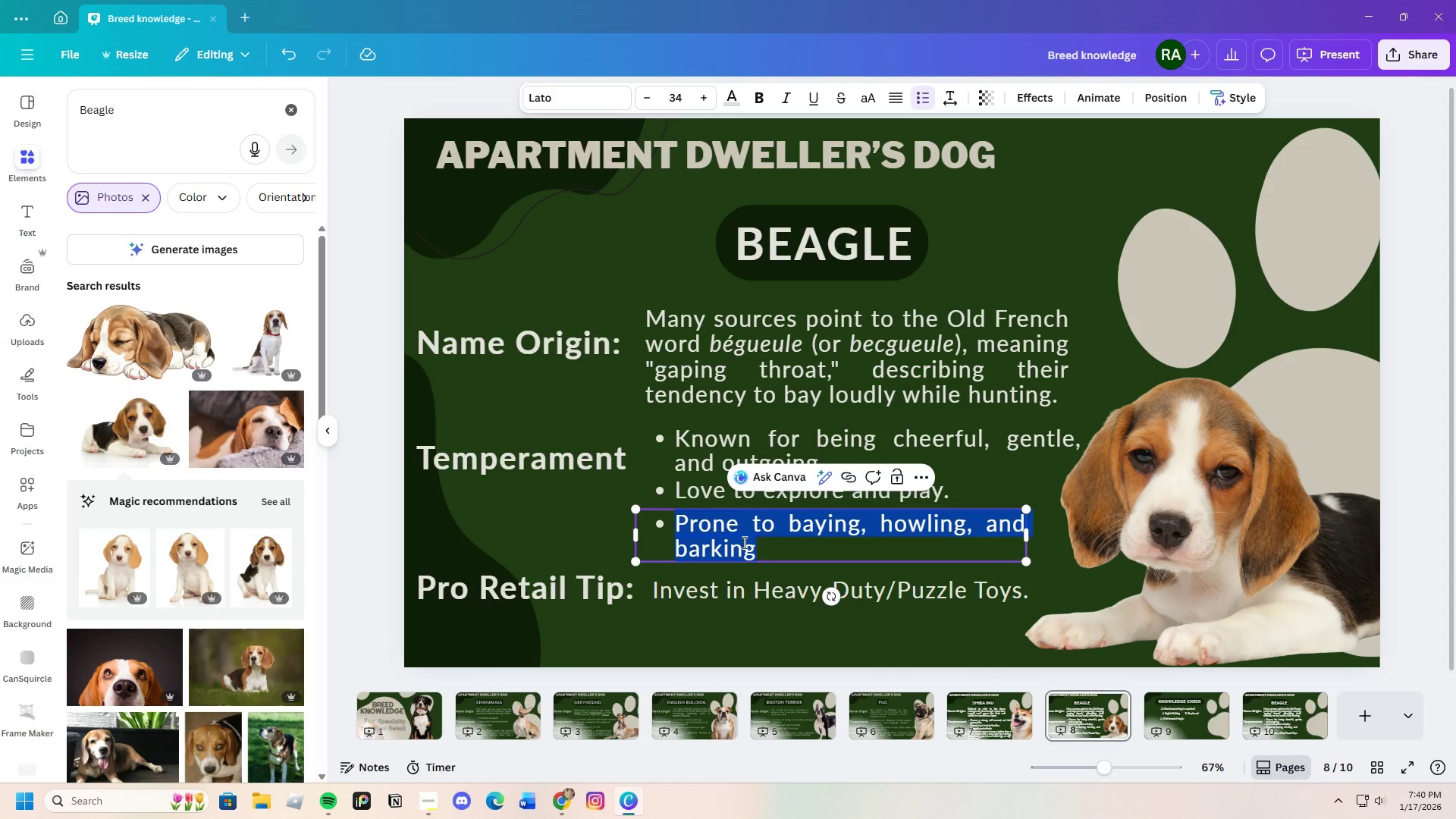 
right_click([743, 542])
 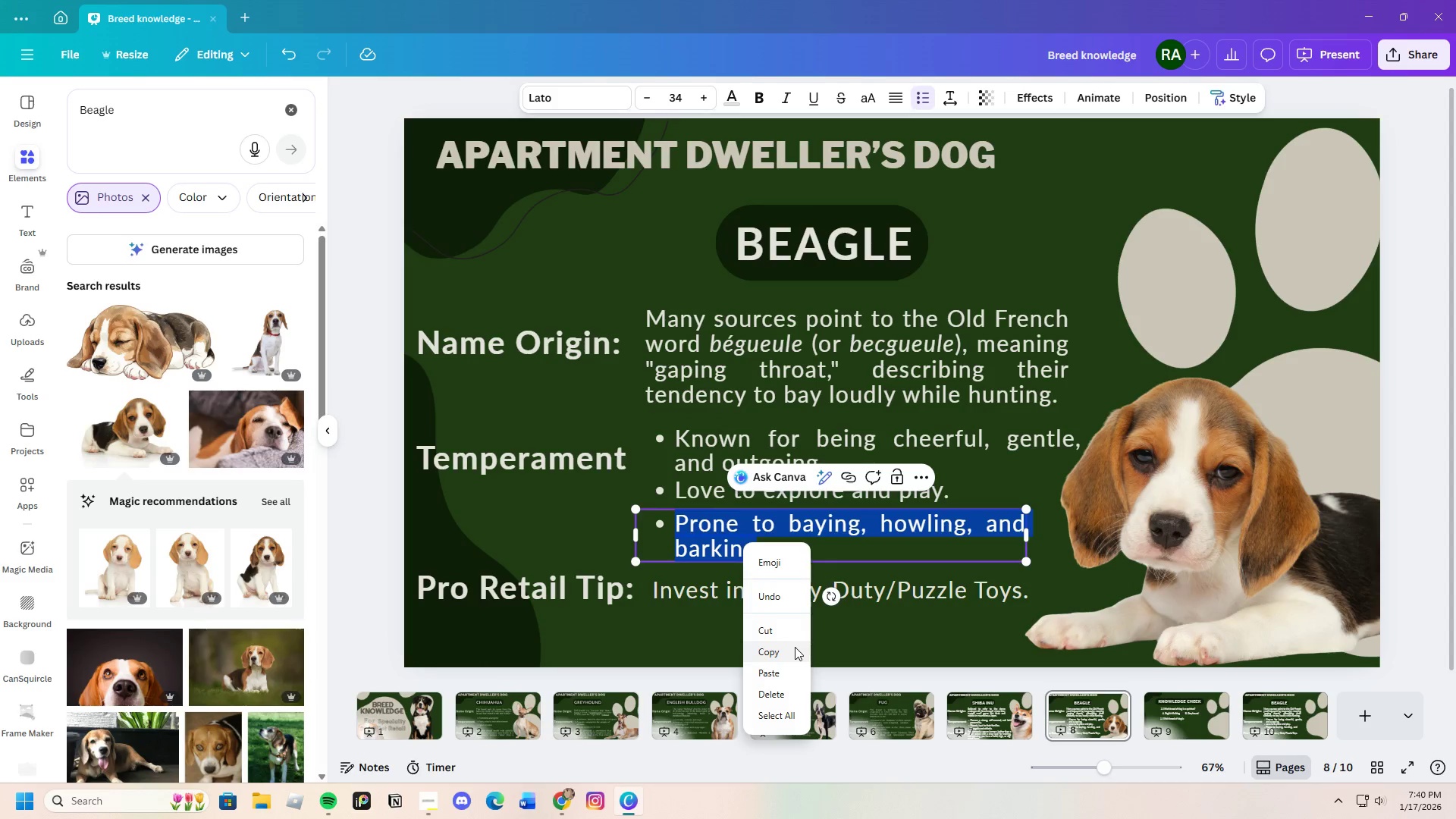 
left_click([788, 648])
 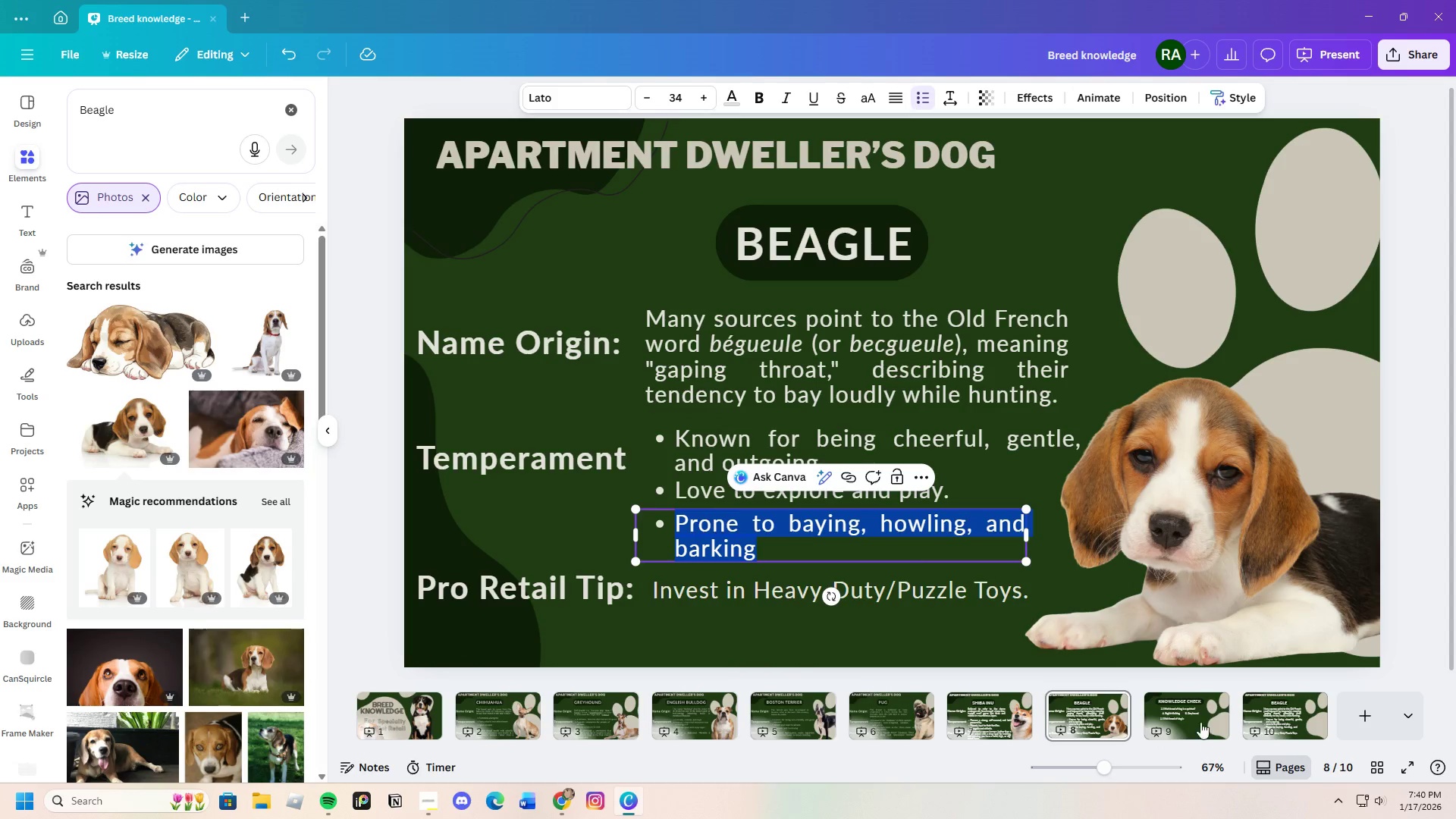 
left_click([1185, 717])
 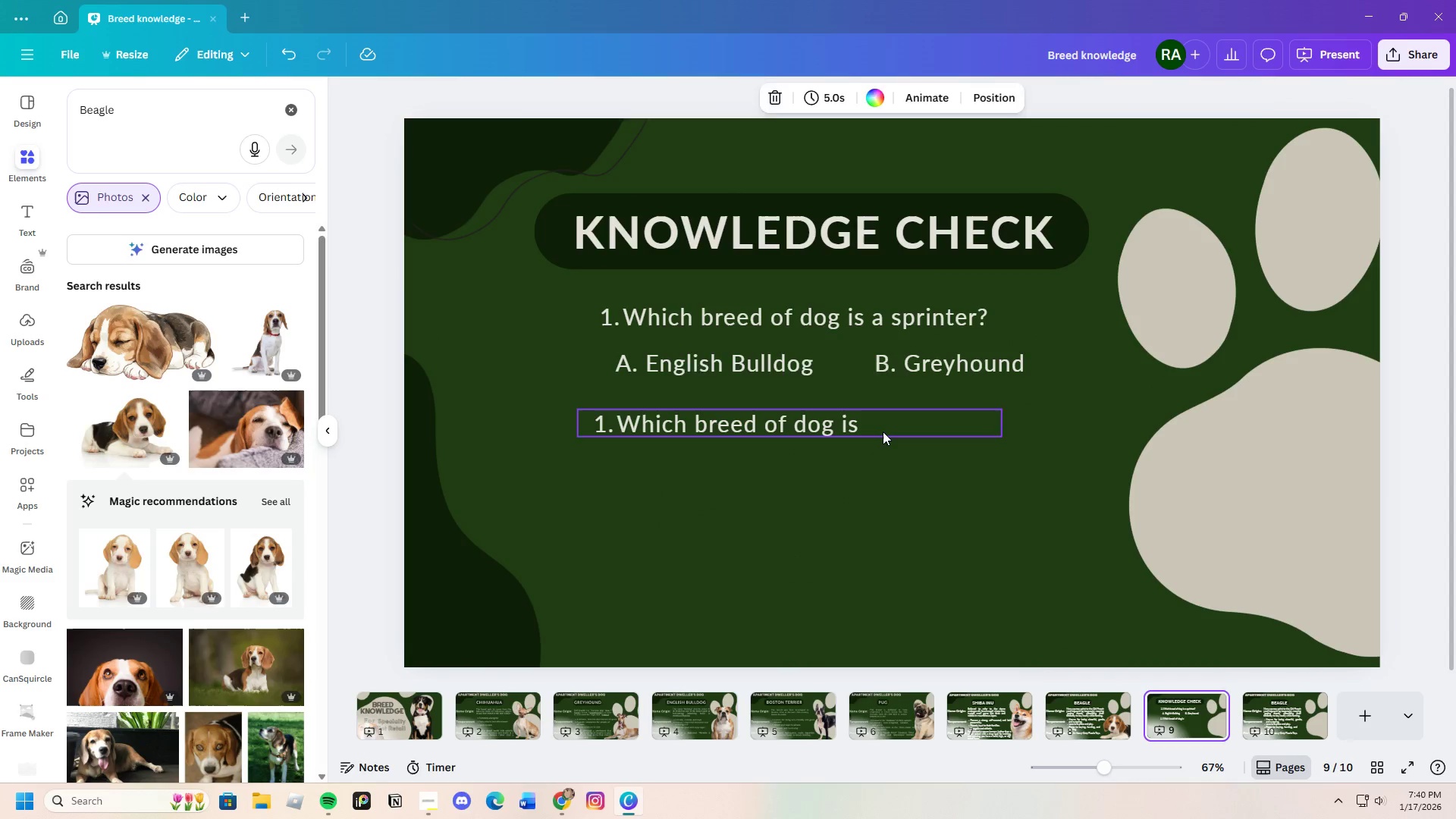 
double_click([882, 431])
 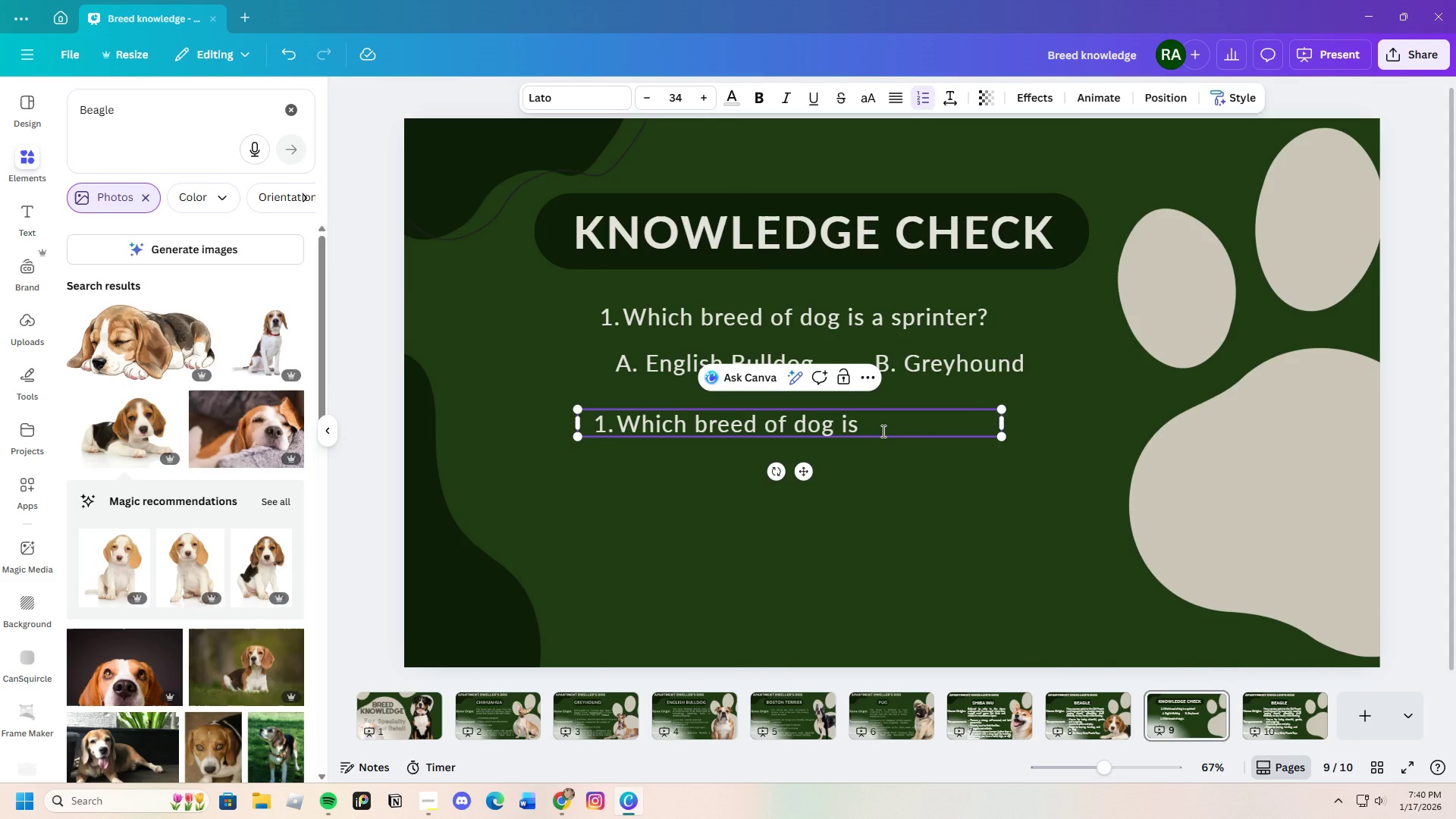 
key(Control+V)
 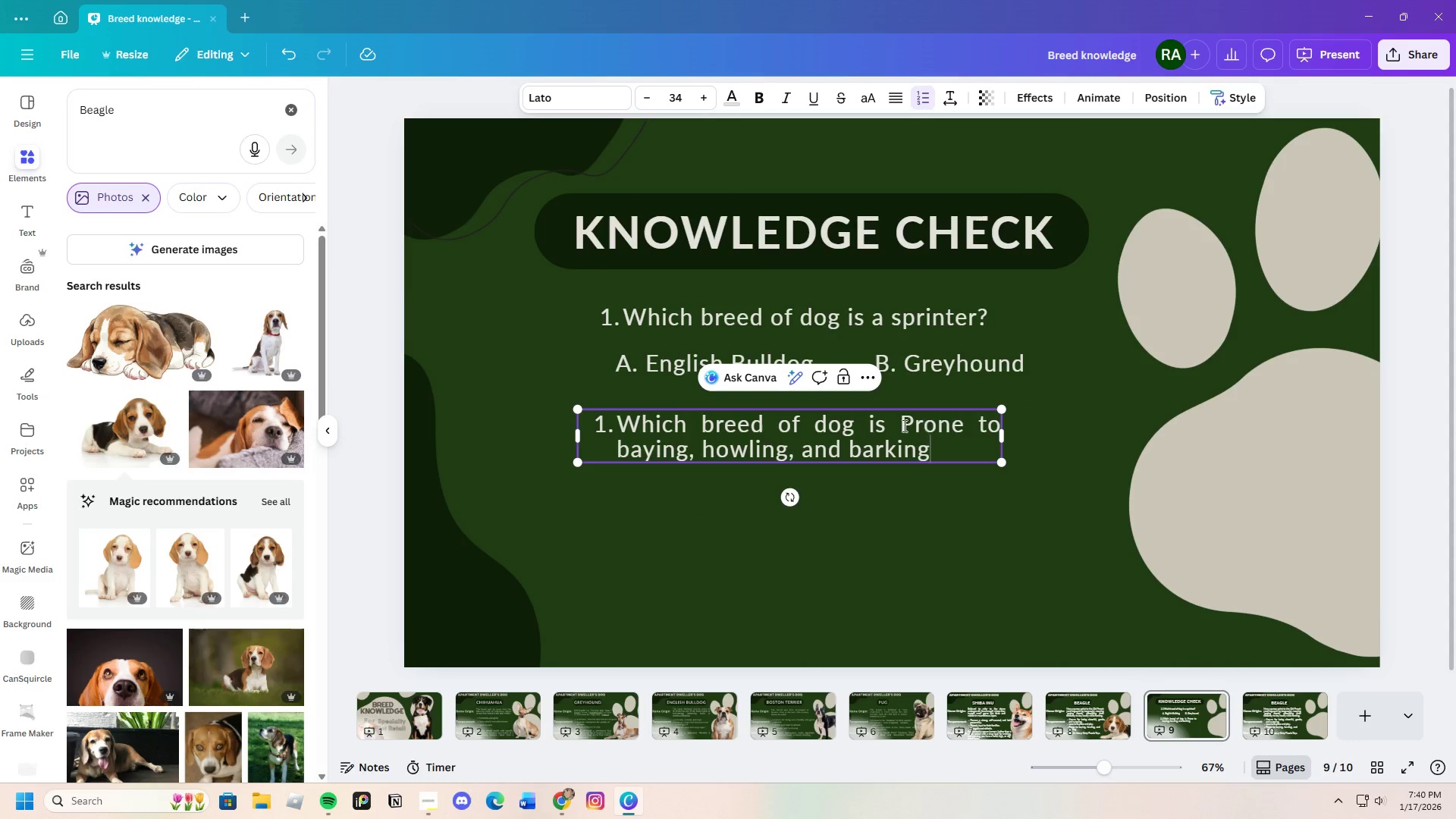 
left_click([909, 424])
 